 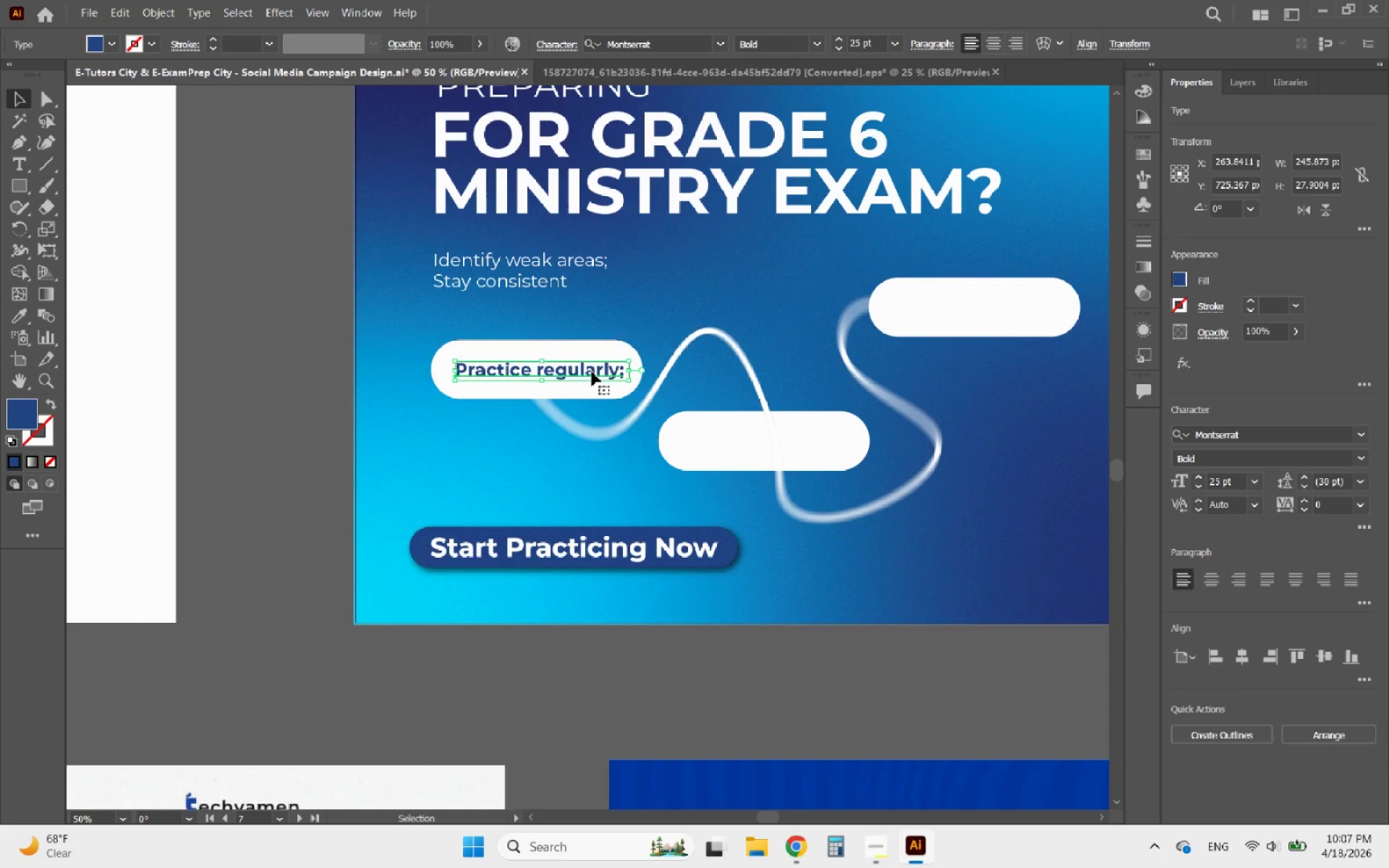 
hold_key(key=AltLeft, duration=0.86)
scroll: coordinate [559, 367], scroll_direction: up, amount: 2.0
 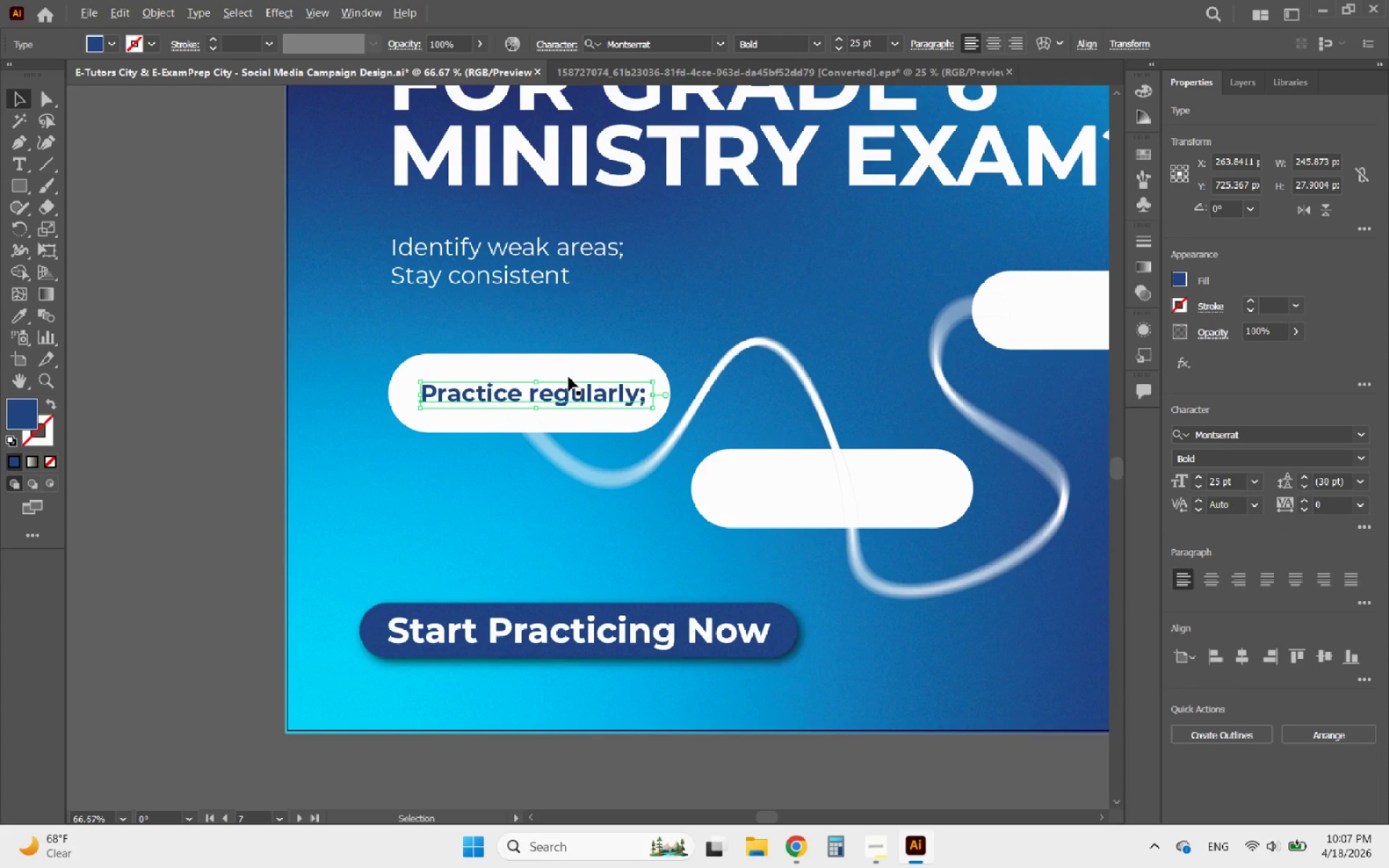 
left_click([533, 412])
 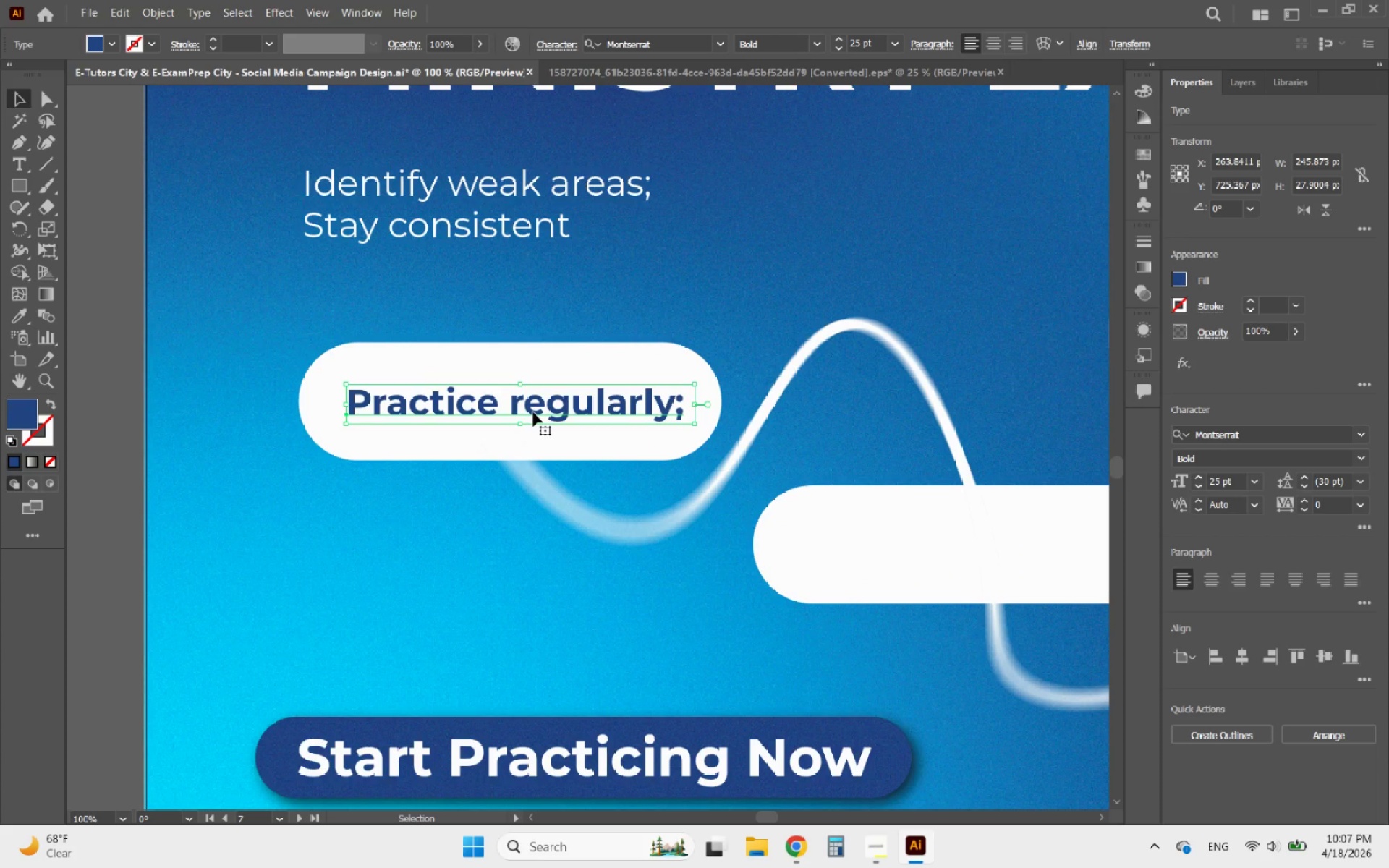 
scroll: coordinate [569, 377], scroll_direction: up, amount: 1.0
 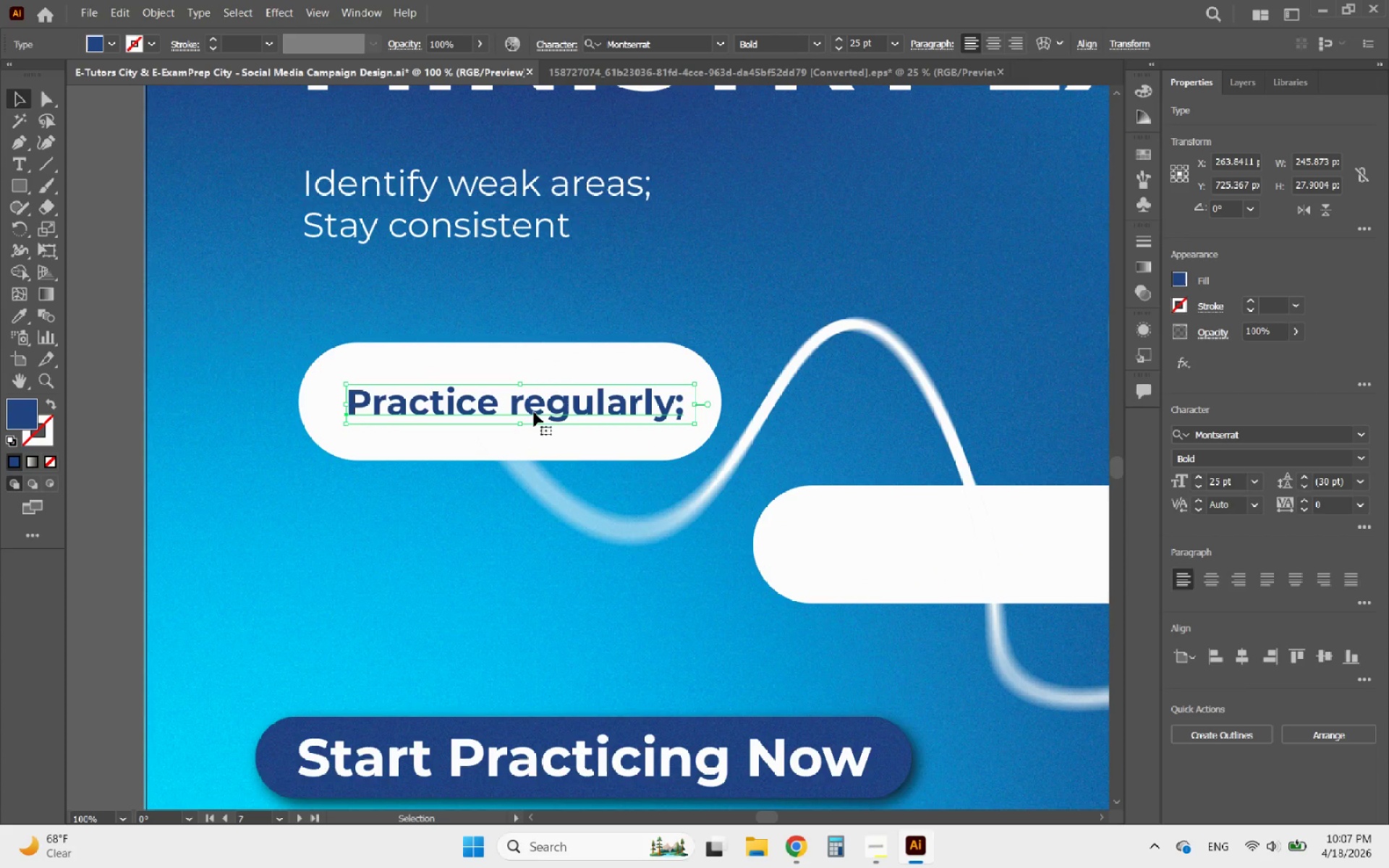 
double_click([533, 412])
 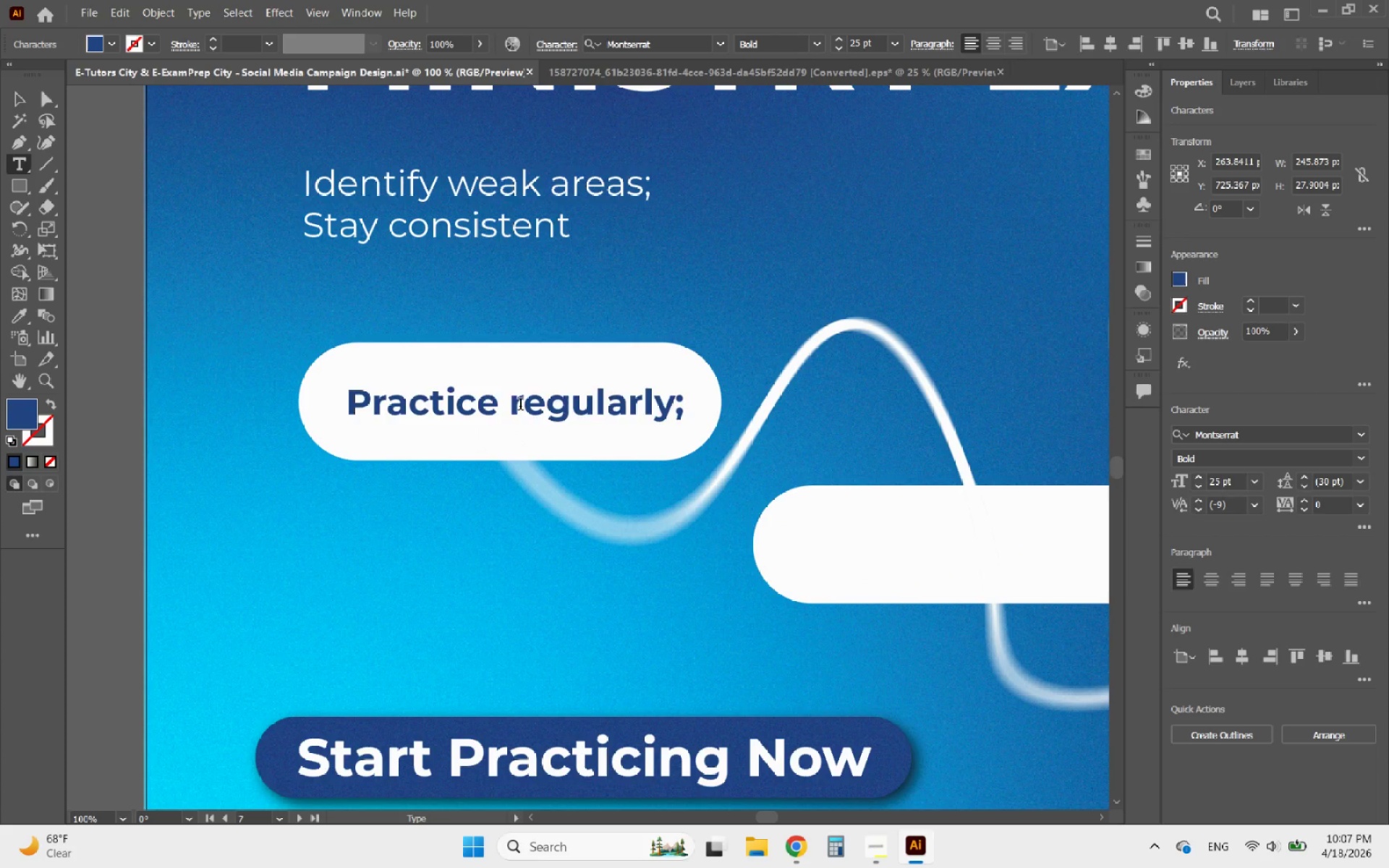 
left_click_drag(start_coordinate=[520, 406], to_coordinate=[513, 405])
 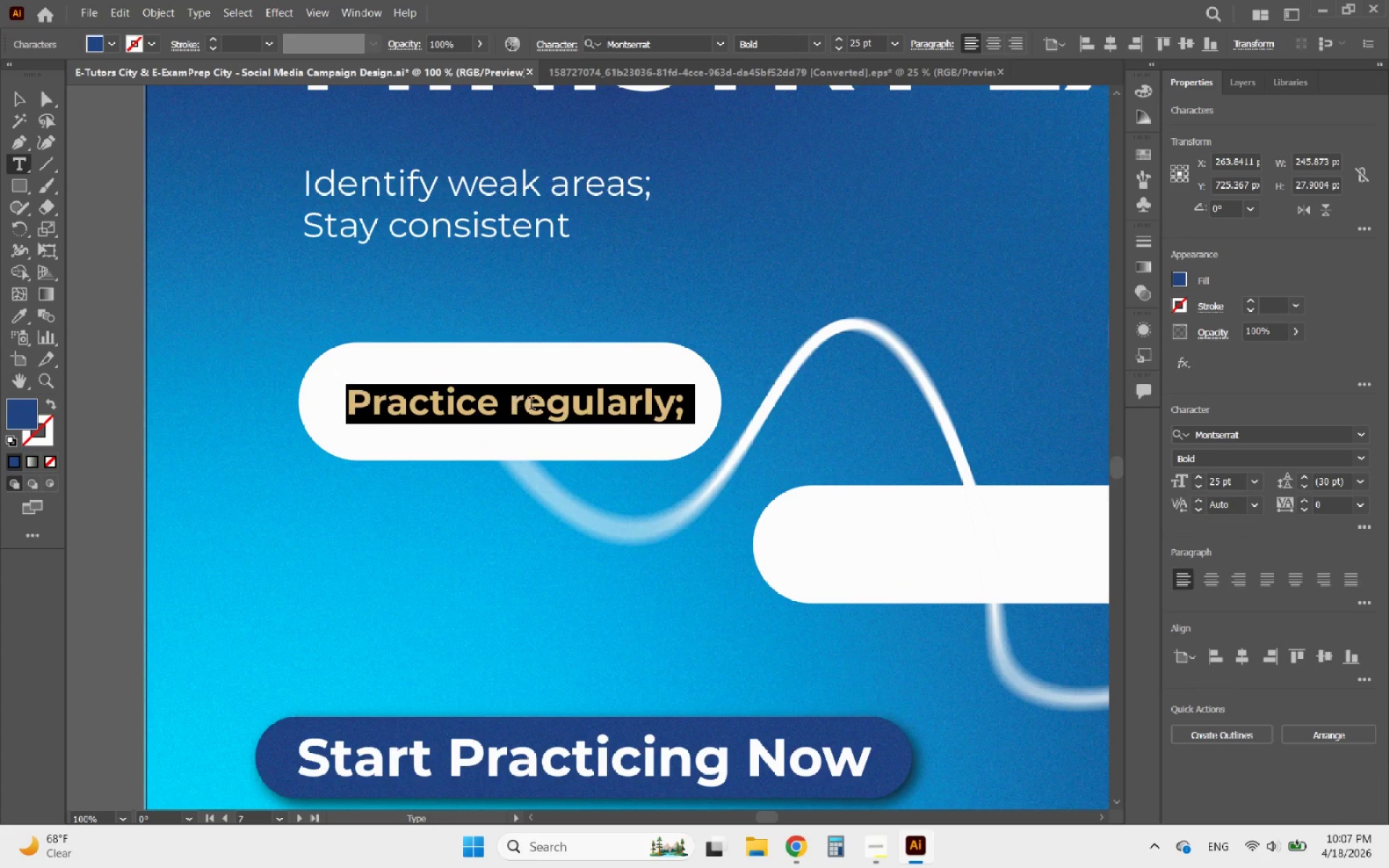 
left_click([531, 405])
 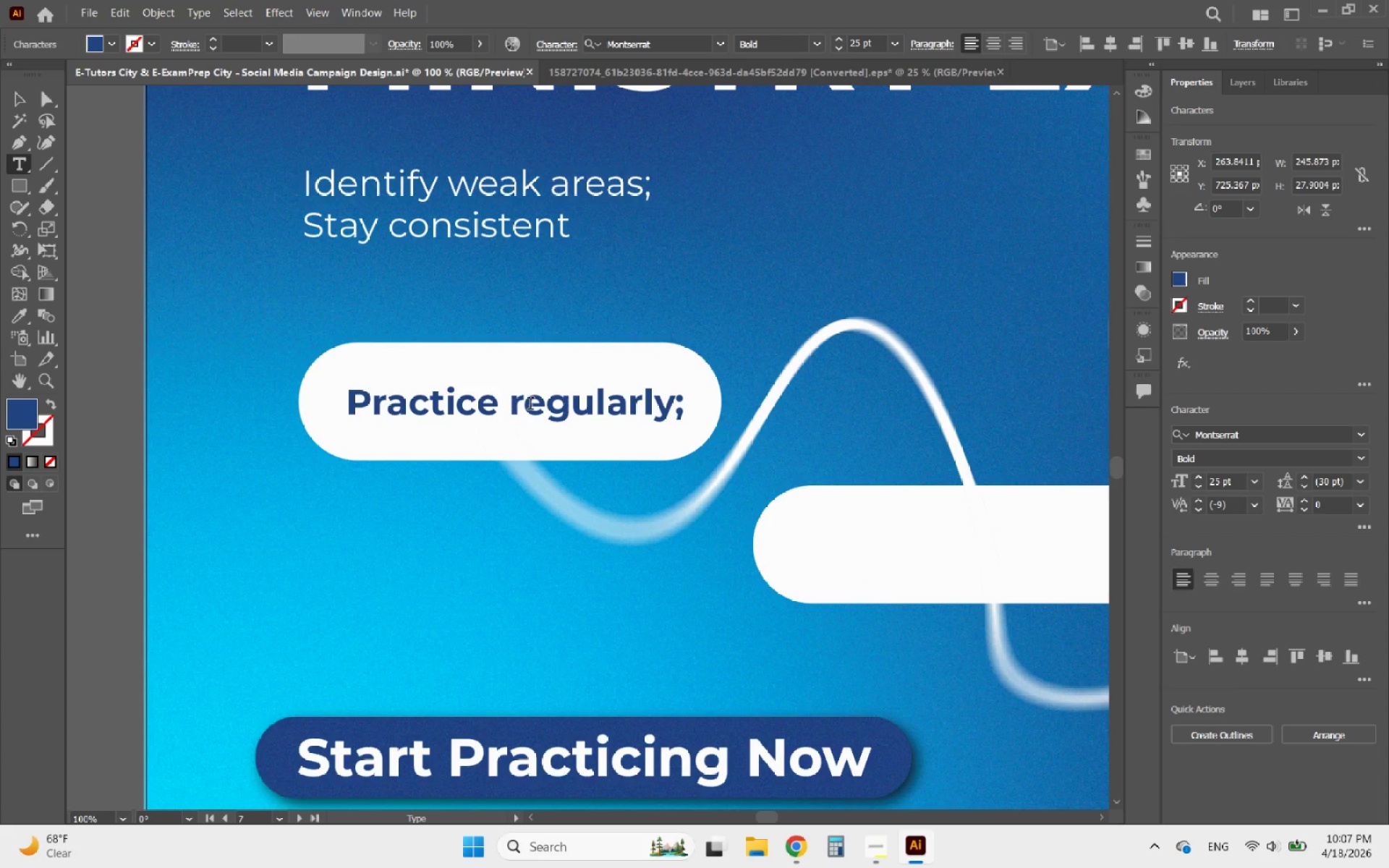 
left_click_drag(start_coordinate=[530, 405], to_coordinate=[506, 407])
 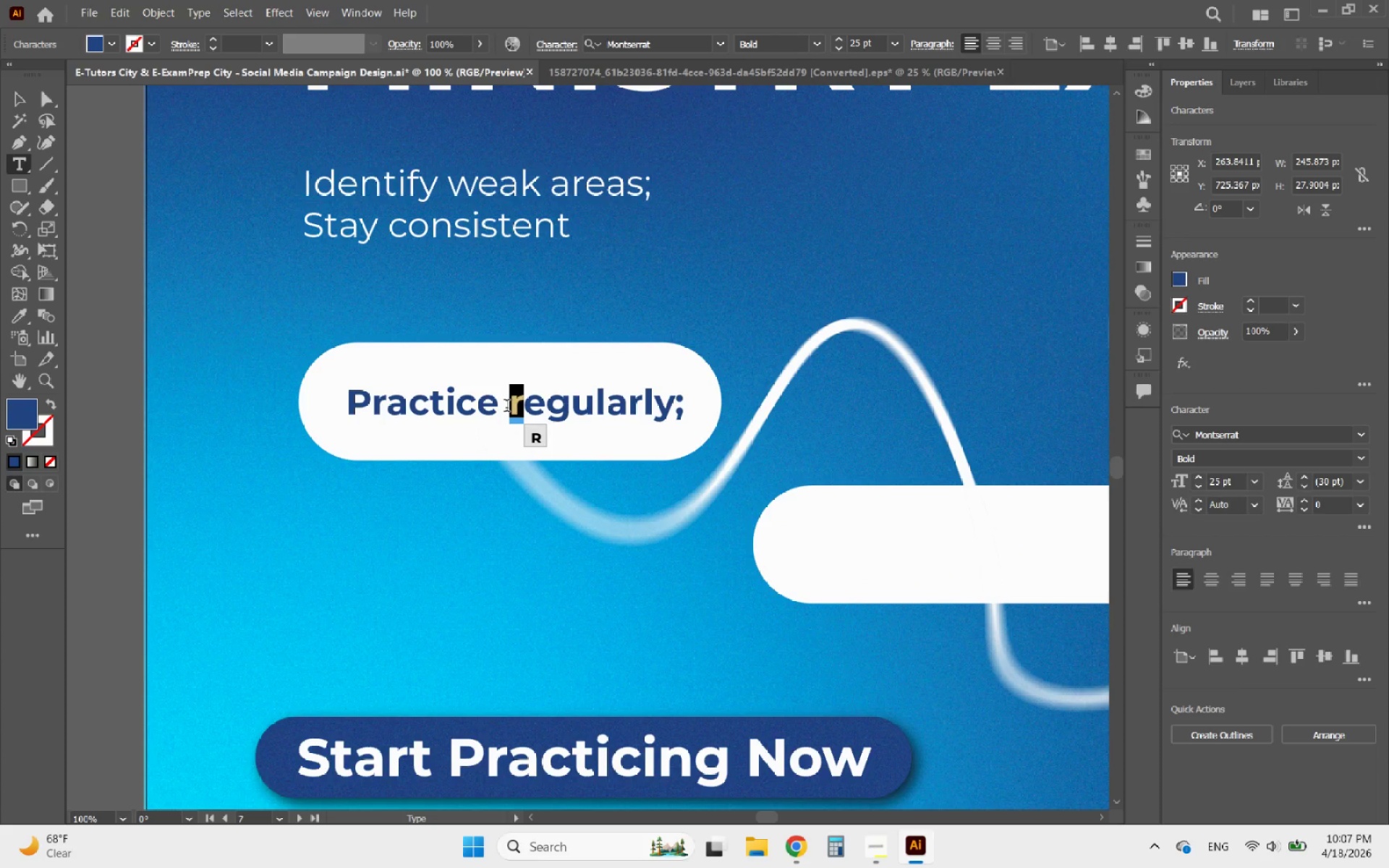 
key(Shift+R)
 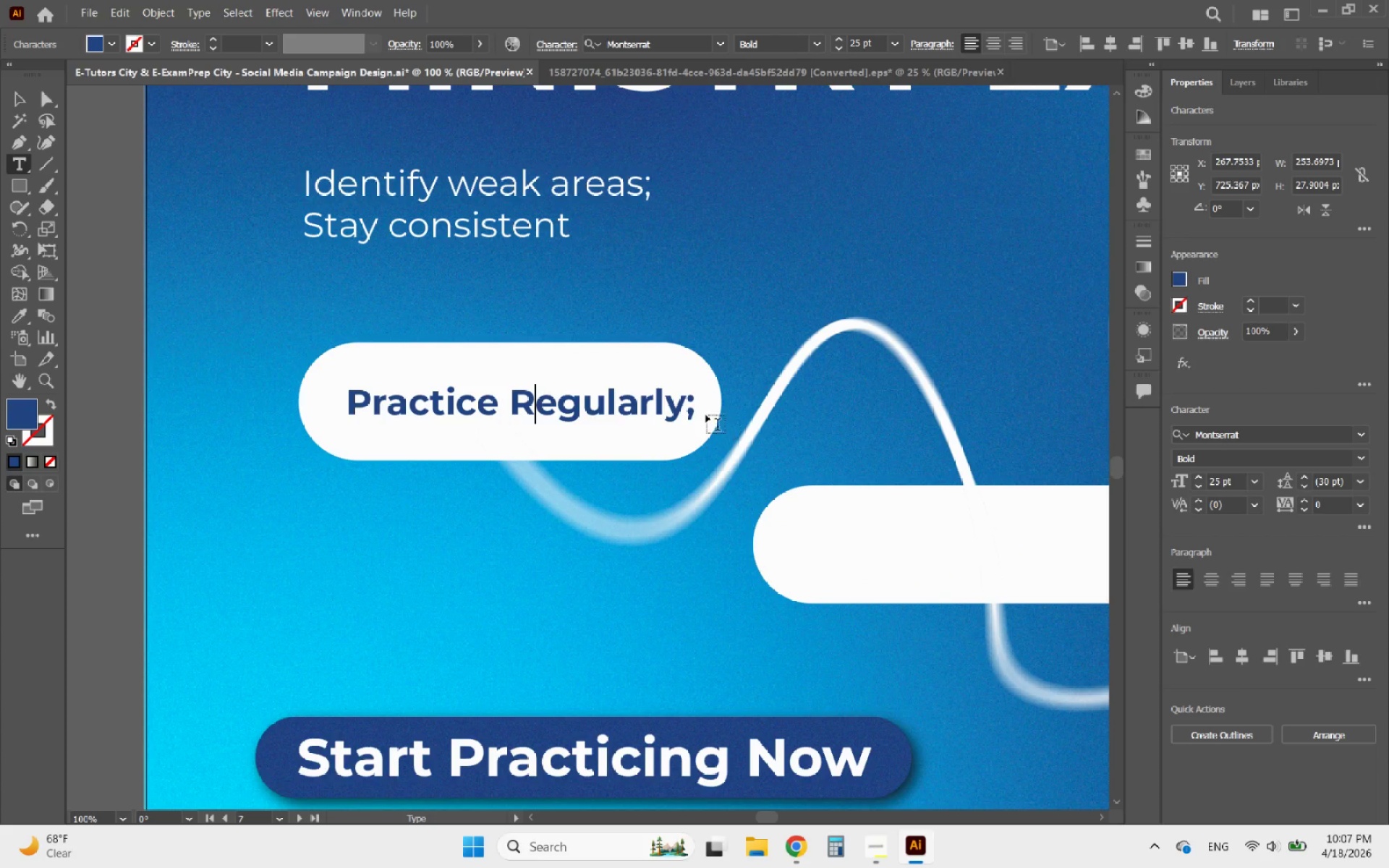 
left_click_drag(start_coordinate=[689, 404], to_coordinate=[719, 399])
 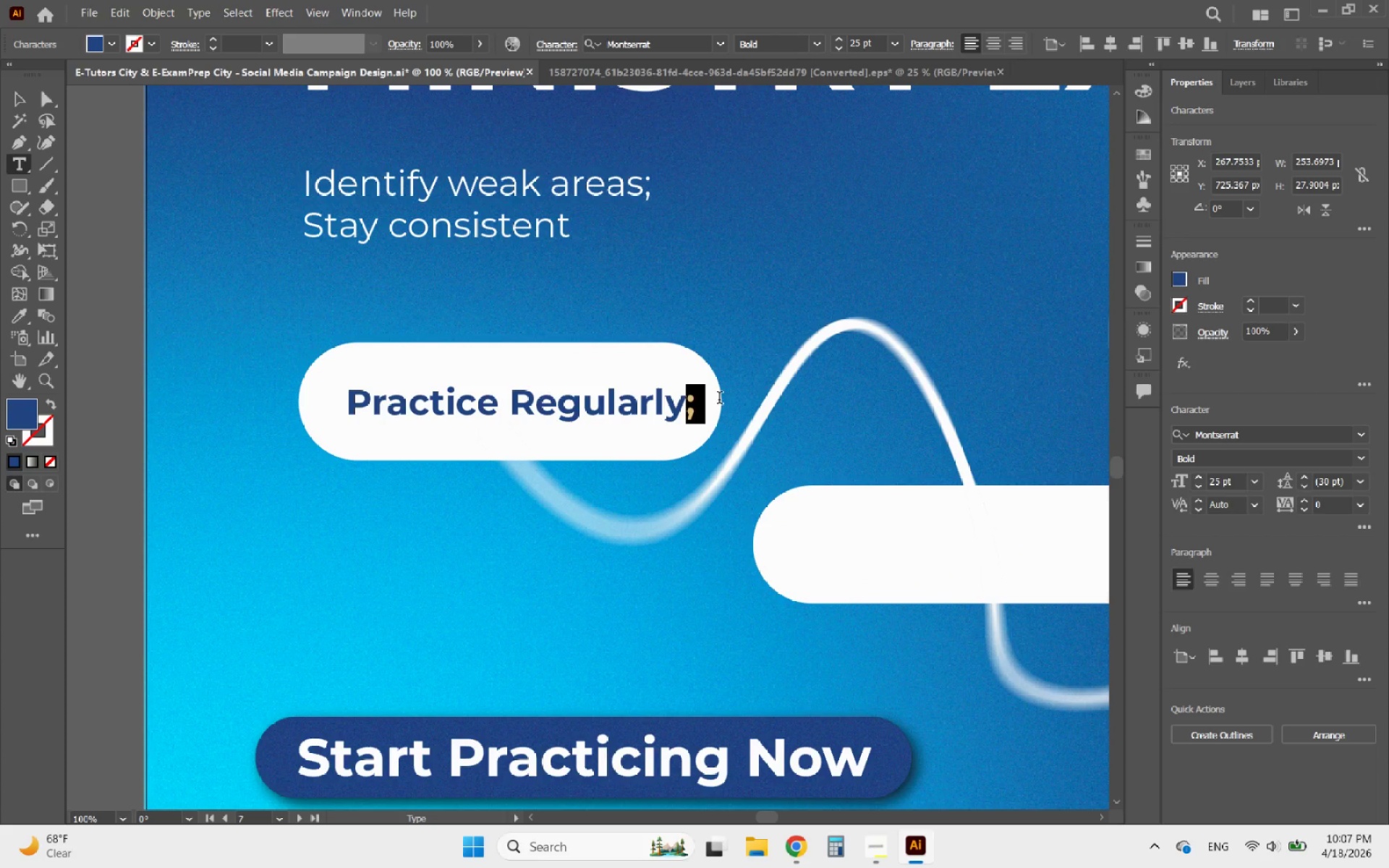 
key(Backspace)
 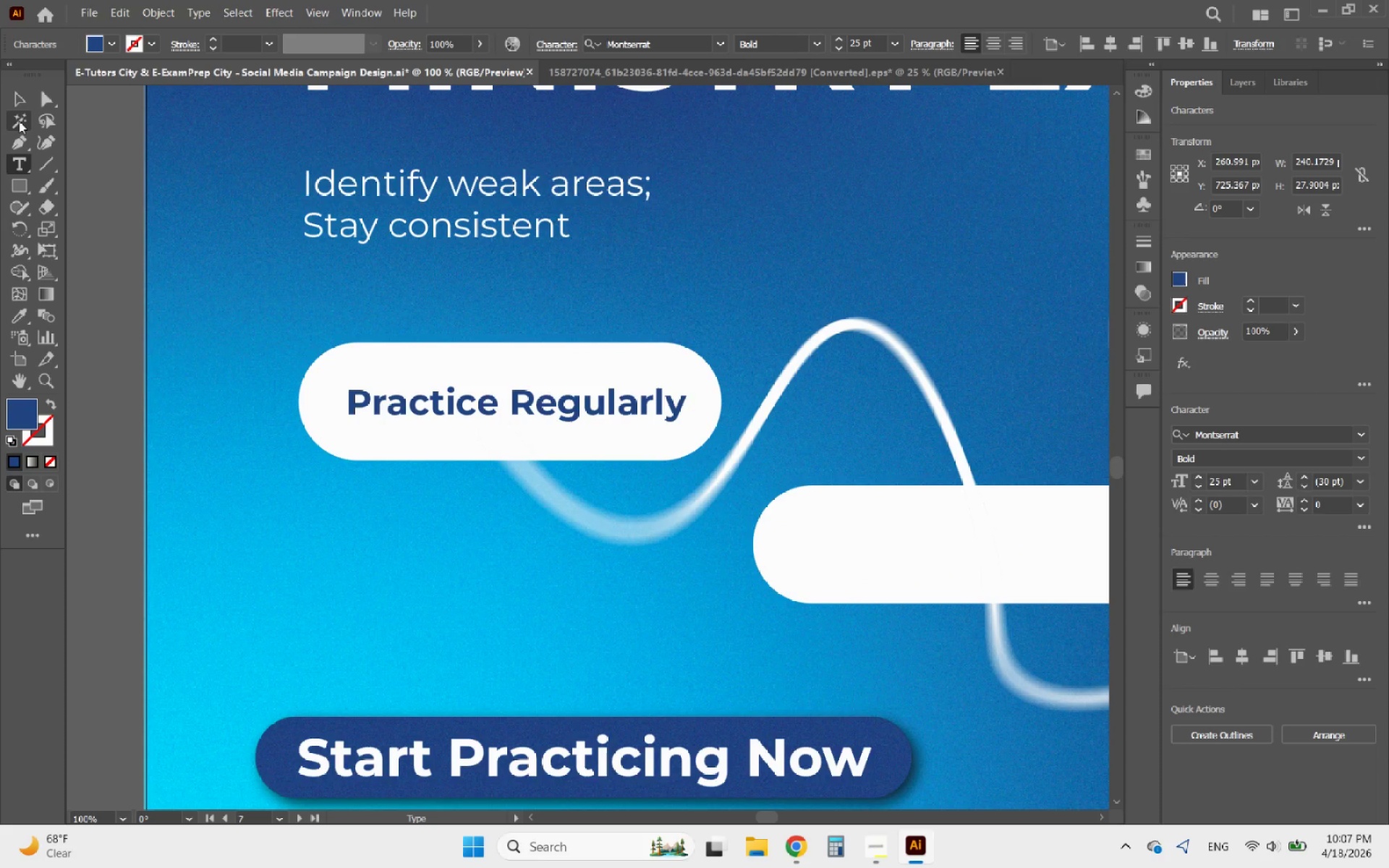 
left_click([15, 103])
 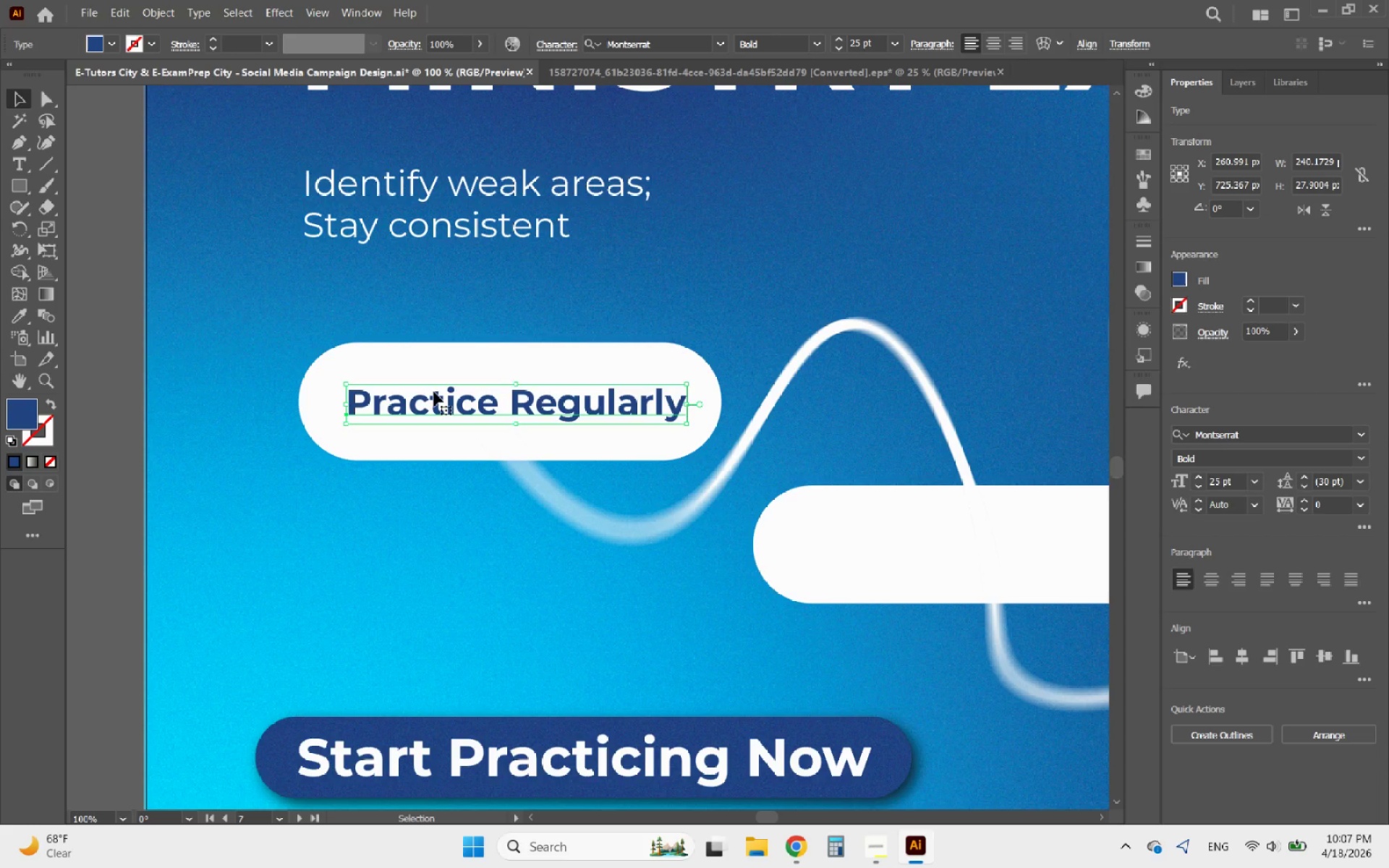 
left_click_drag(start_coordinate=[434, 397], to_coordinate=[416, 393])
 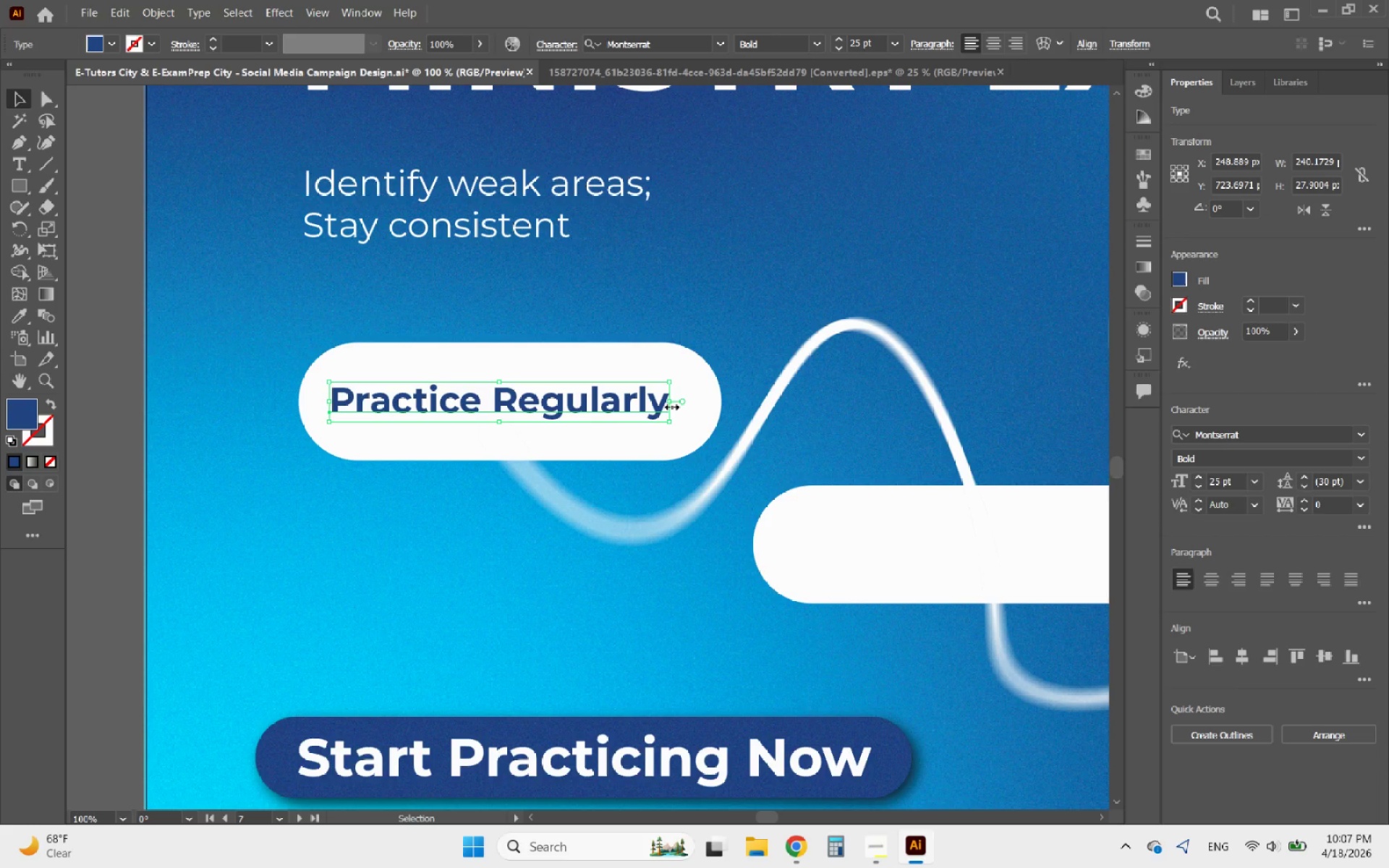 
hold_key(key=ShiftLeft, duration=1.22)
left_click_drag(start_coordinate=[670, 405], to_coordinate=[698, 401])
 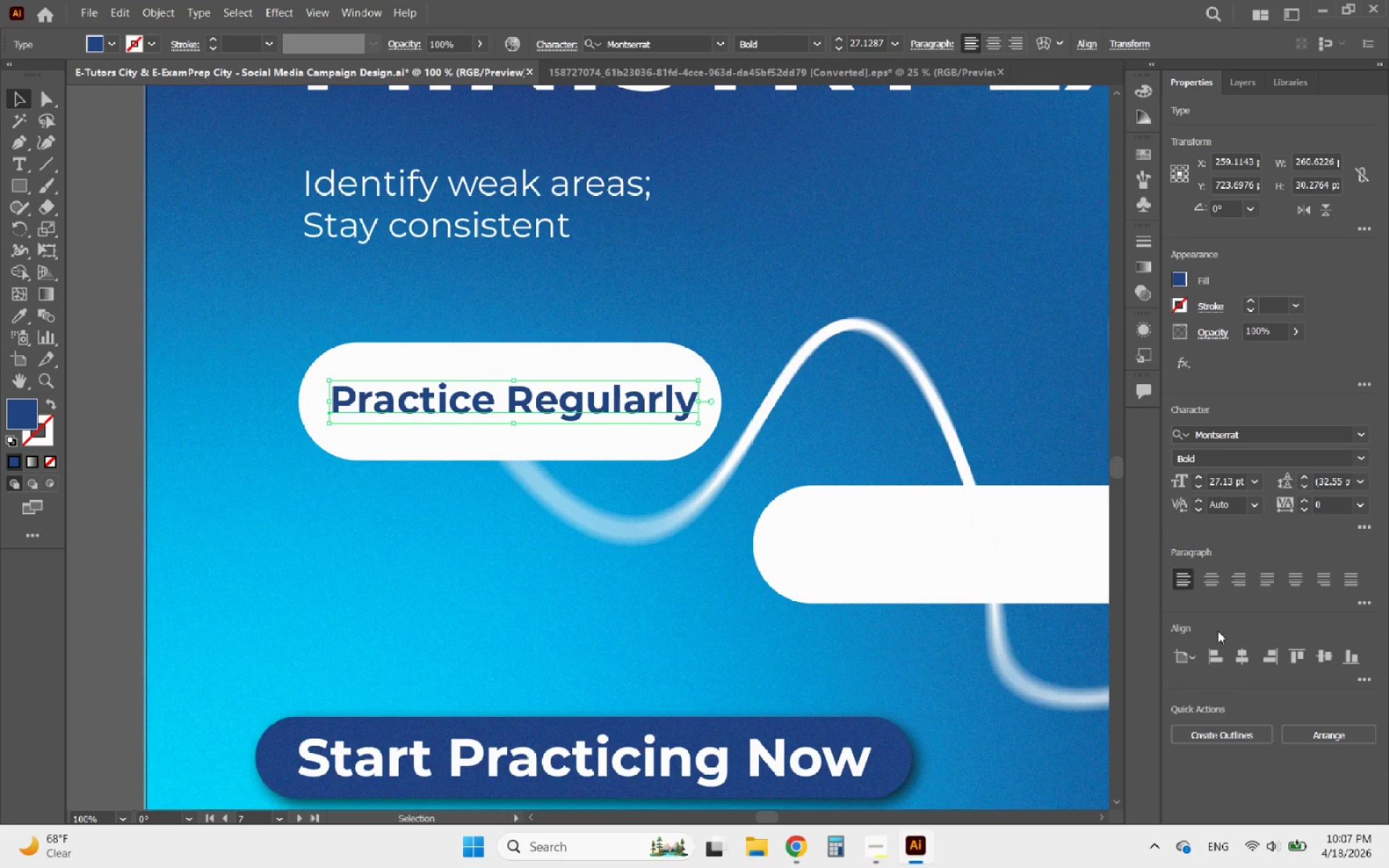 
left_click([1207, 577])
 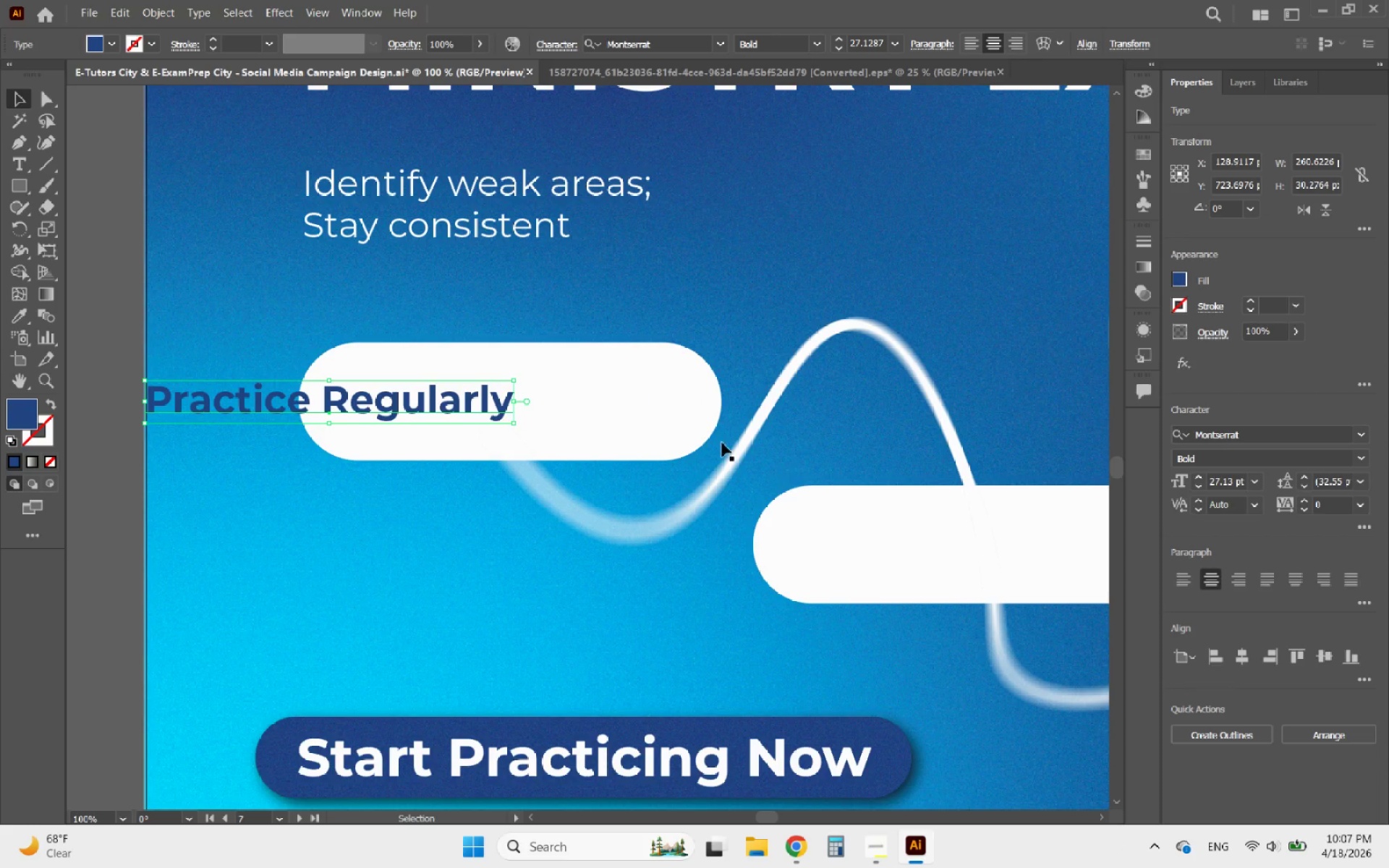 
hold_key(key=ShiftLeft, duration=0.41)
left_click([577, 389])
 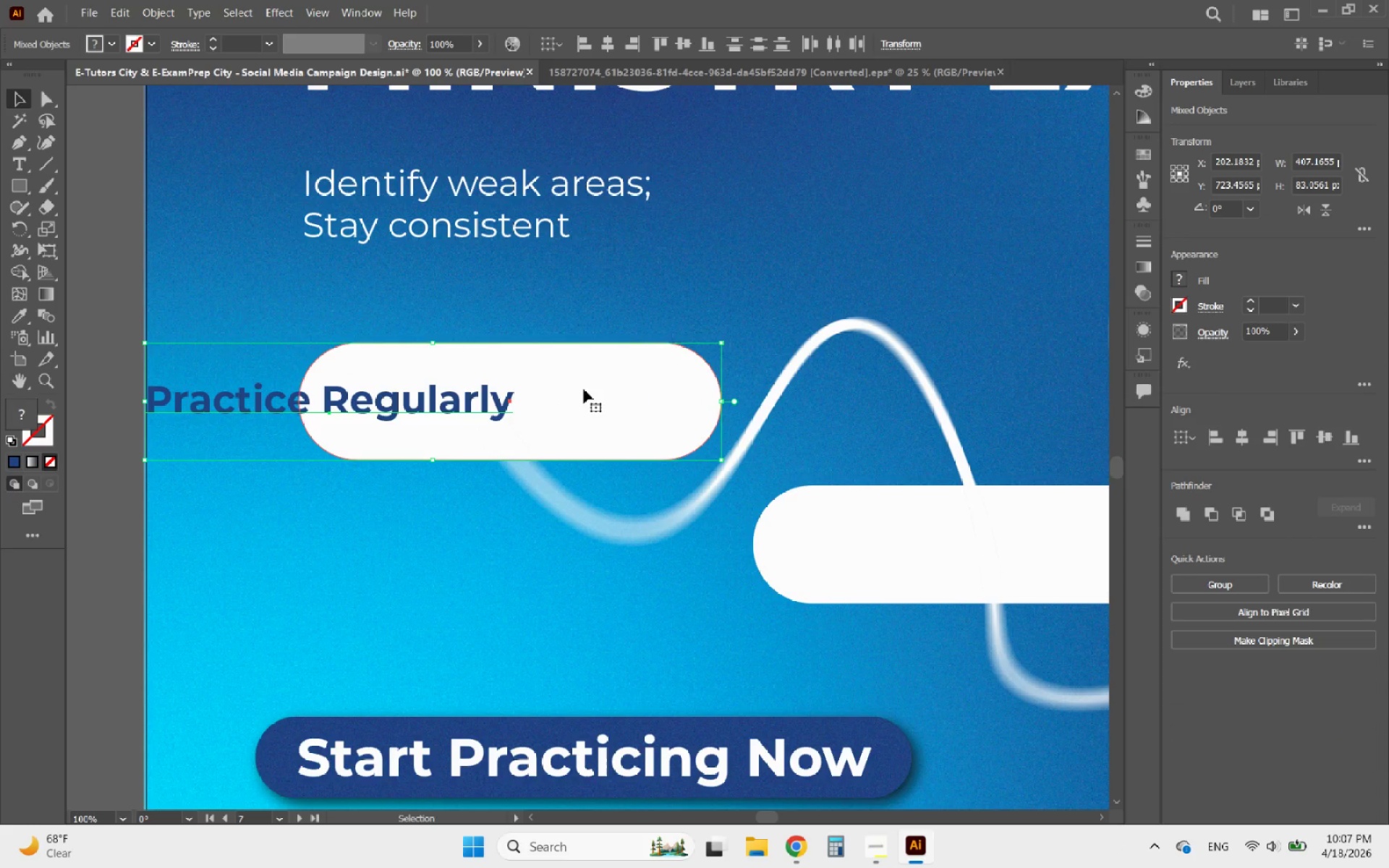 
left_click([587, 389])
 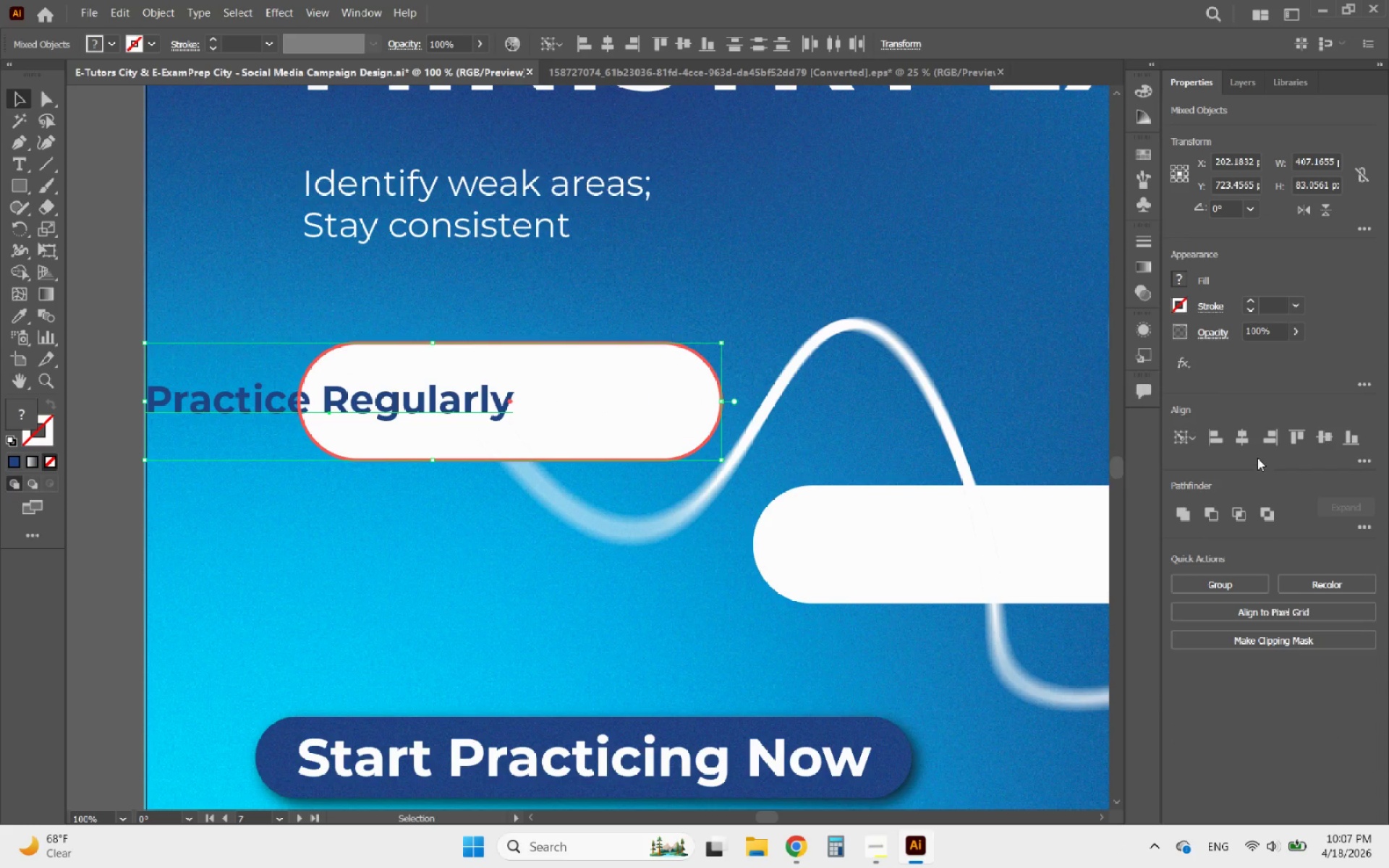 
left_click([1244, 444])
 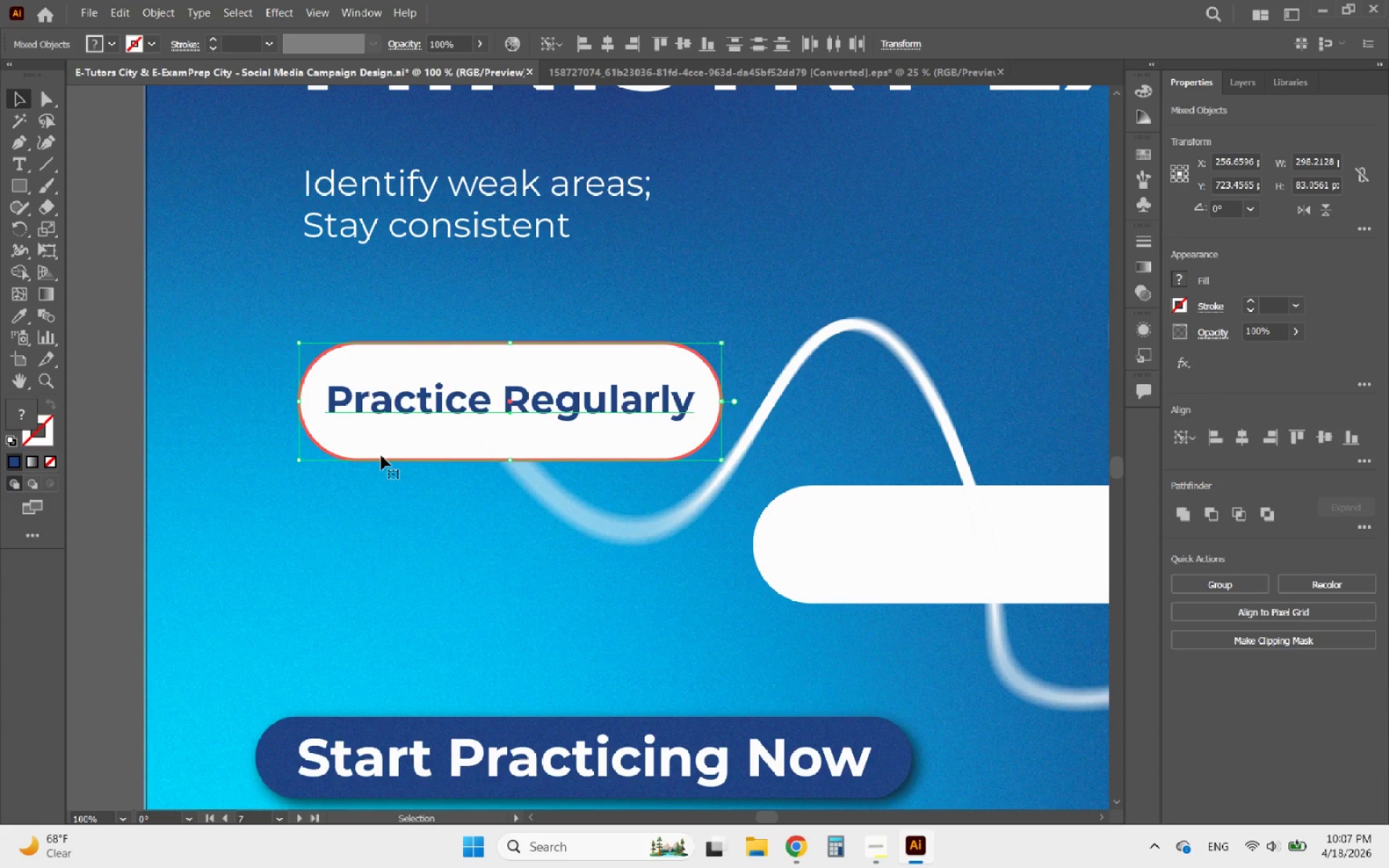 
hold_key(key=AltLeft, duration=0.38)
scroll: coordinate [353, 462], scroll_direction: down, amount: 2.0
 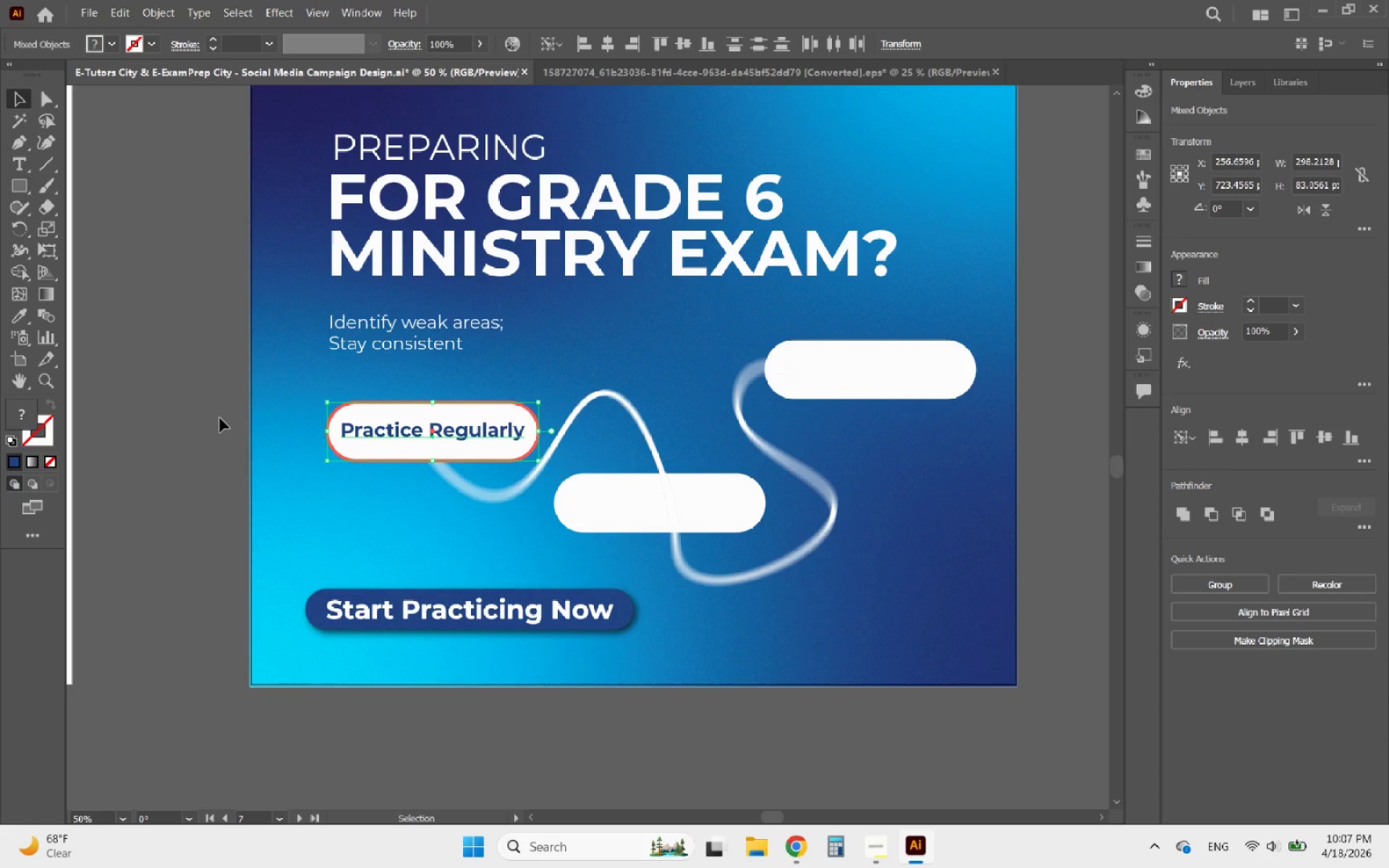 
left_click([220, 418])
 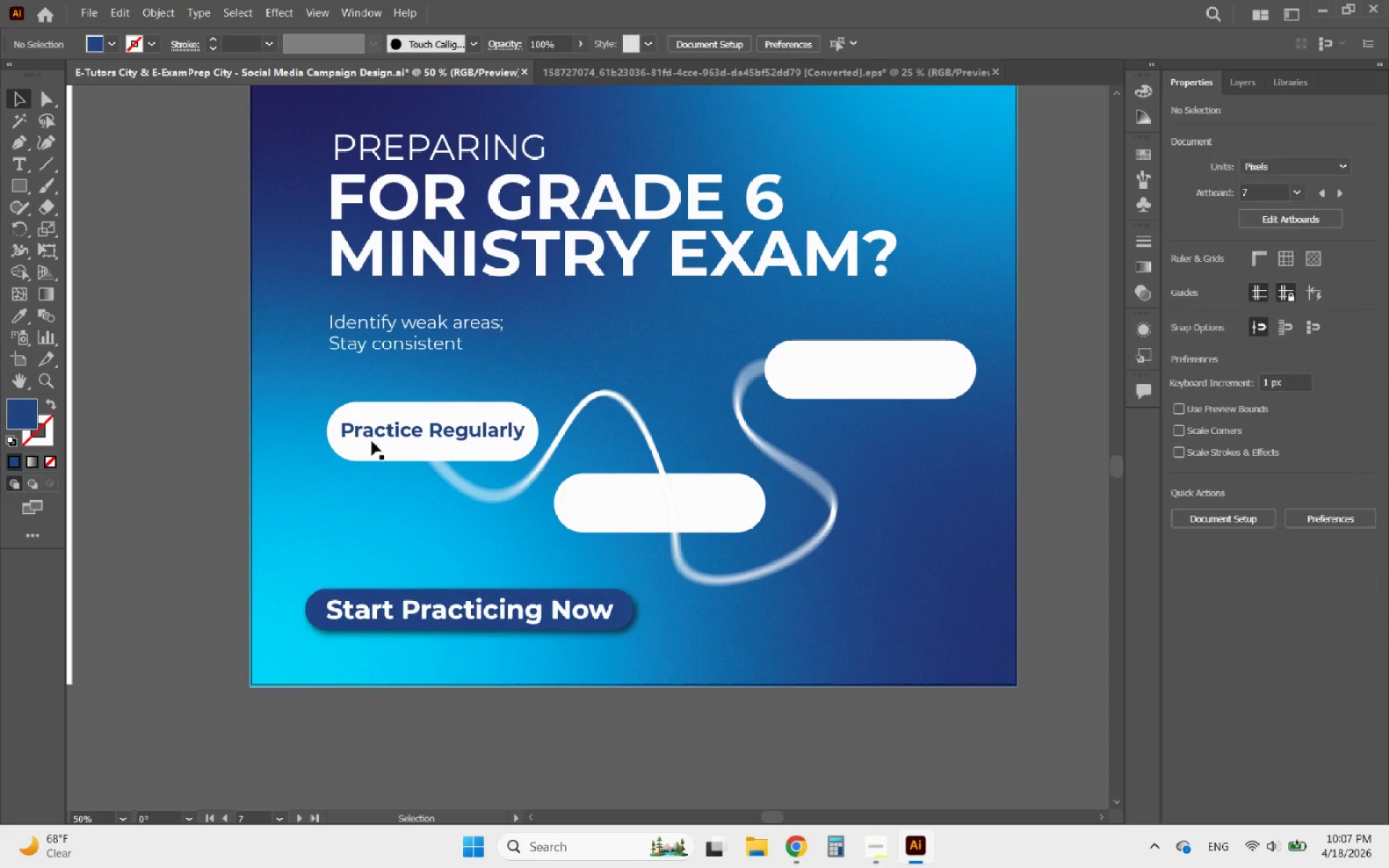 
hold_key(key=AltLeft, duration=0.87)
scroll: coordinate [692, 461], scroll_direction: up, amount: 1.0
 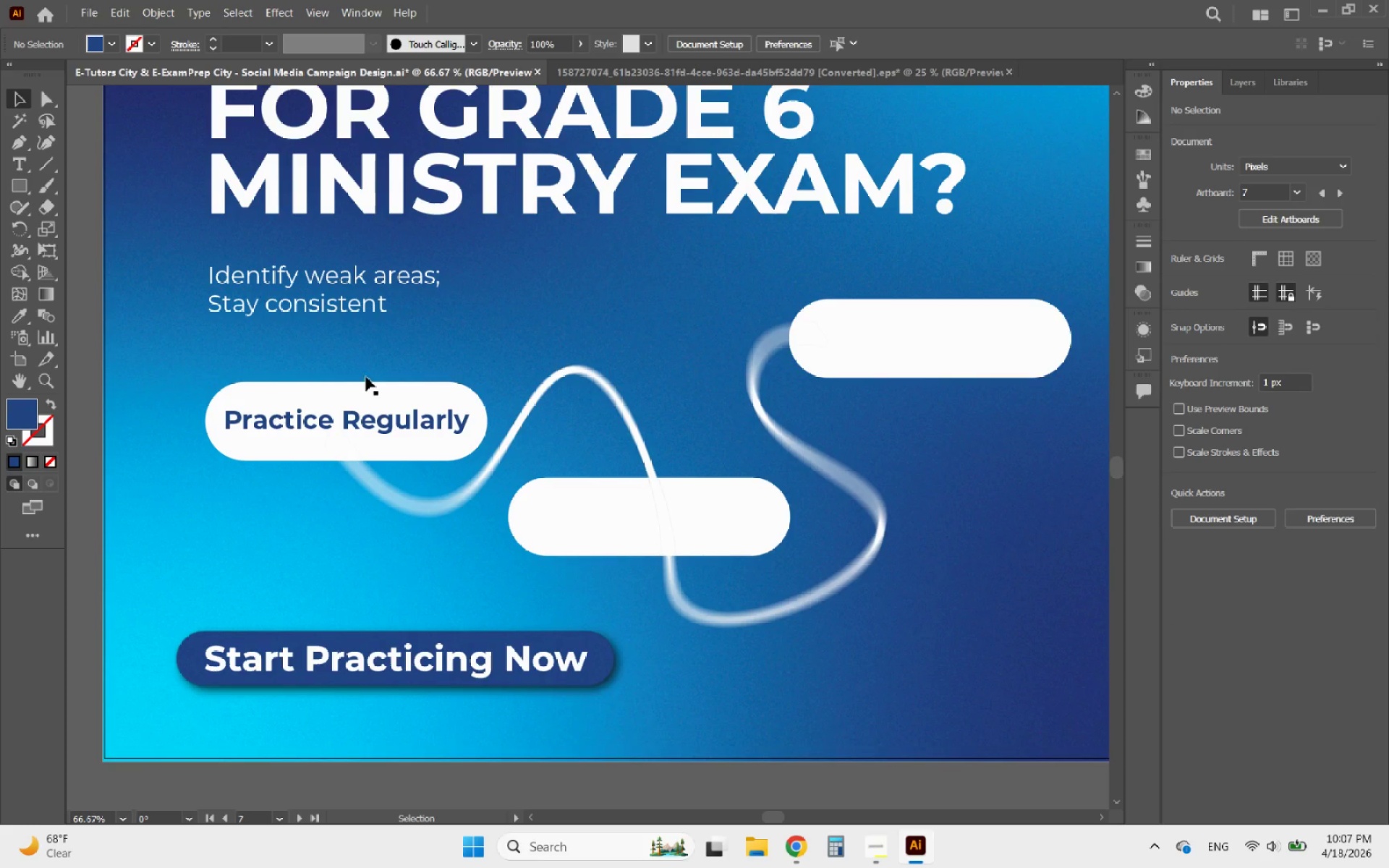 
left_click([368, 423])
 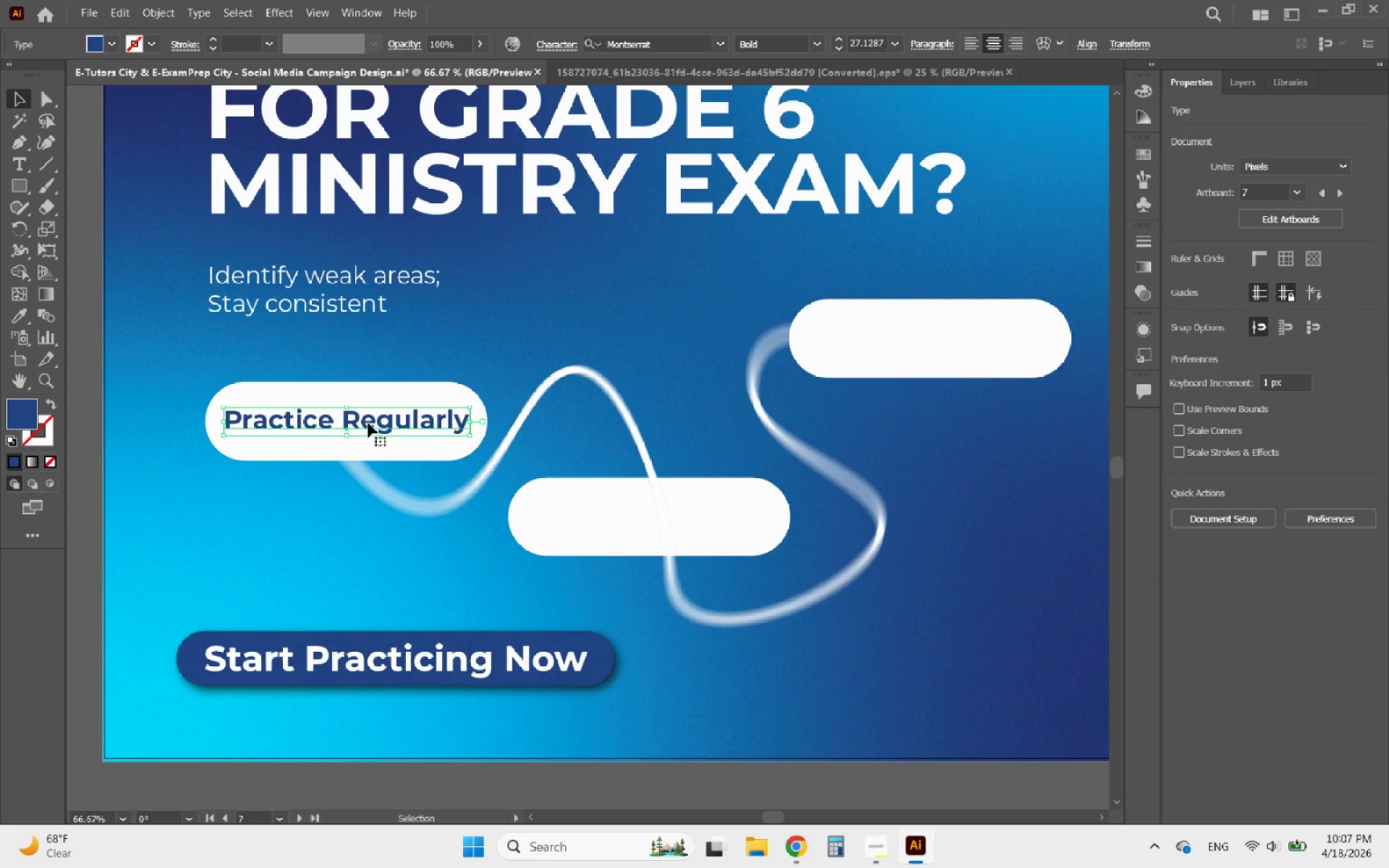 
hold_key(key=AltLeft, duration=2.91)
left_click_drag(start_coordinate=[368, 423], to_coordinate=[668, 502])
 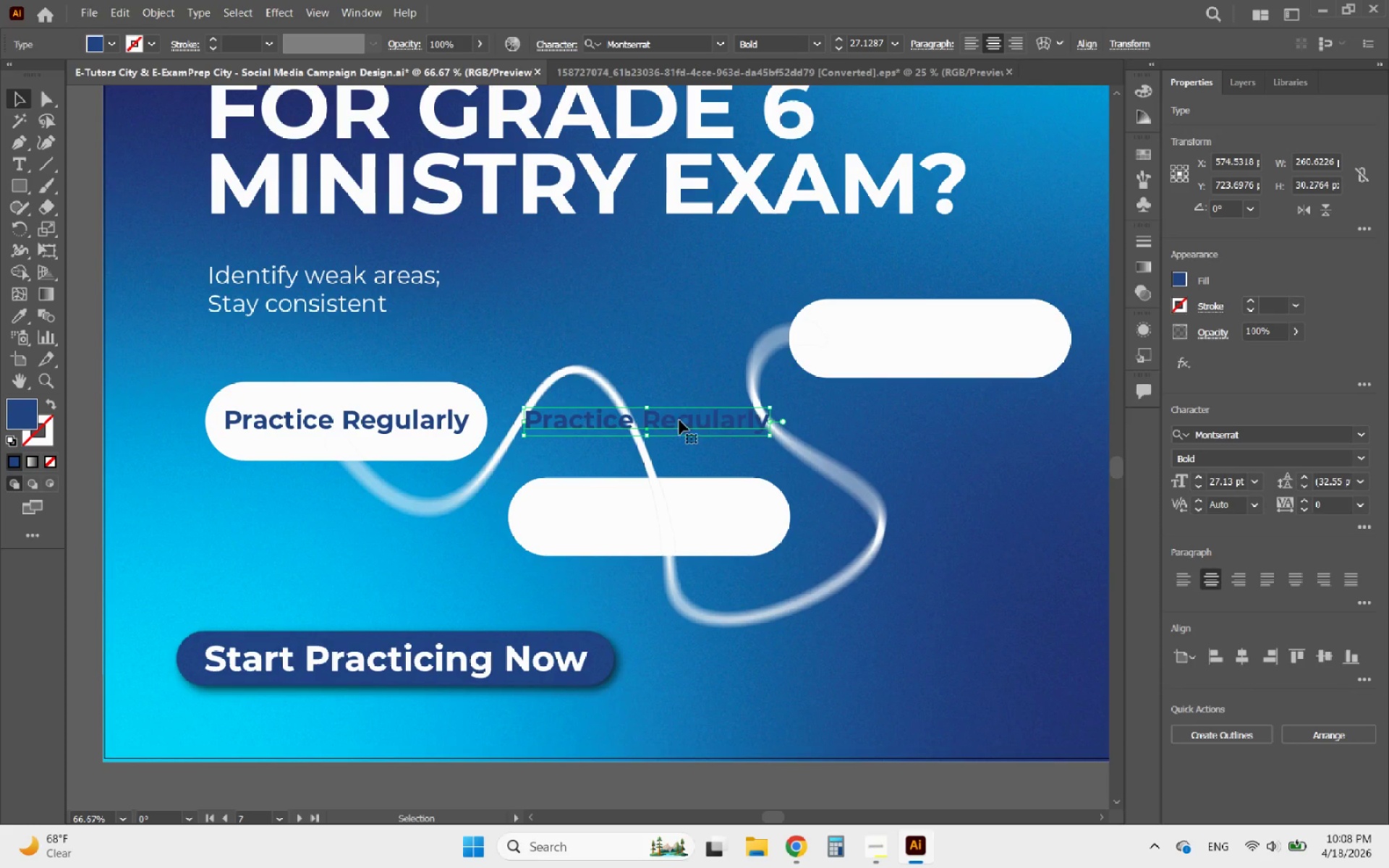 
hold_key(key=ShiftLeft, duration=2.26)
 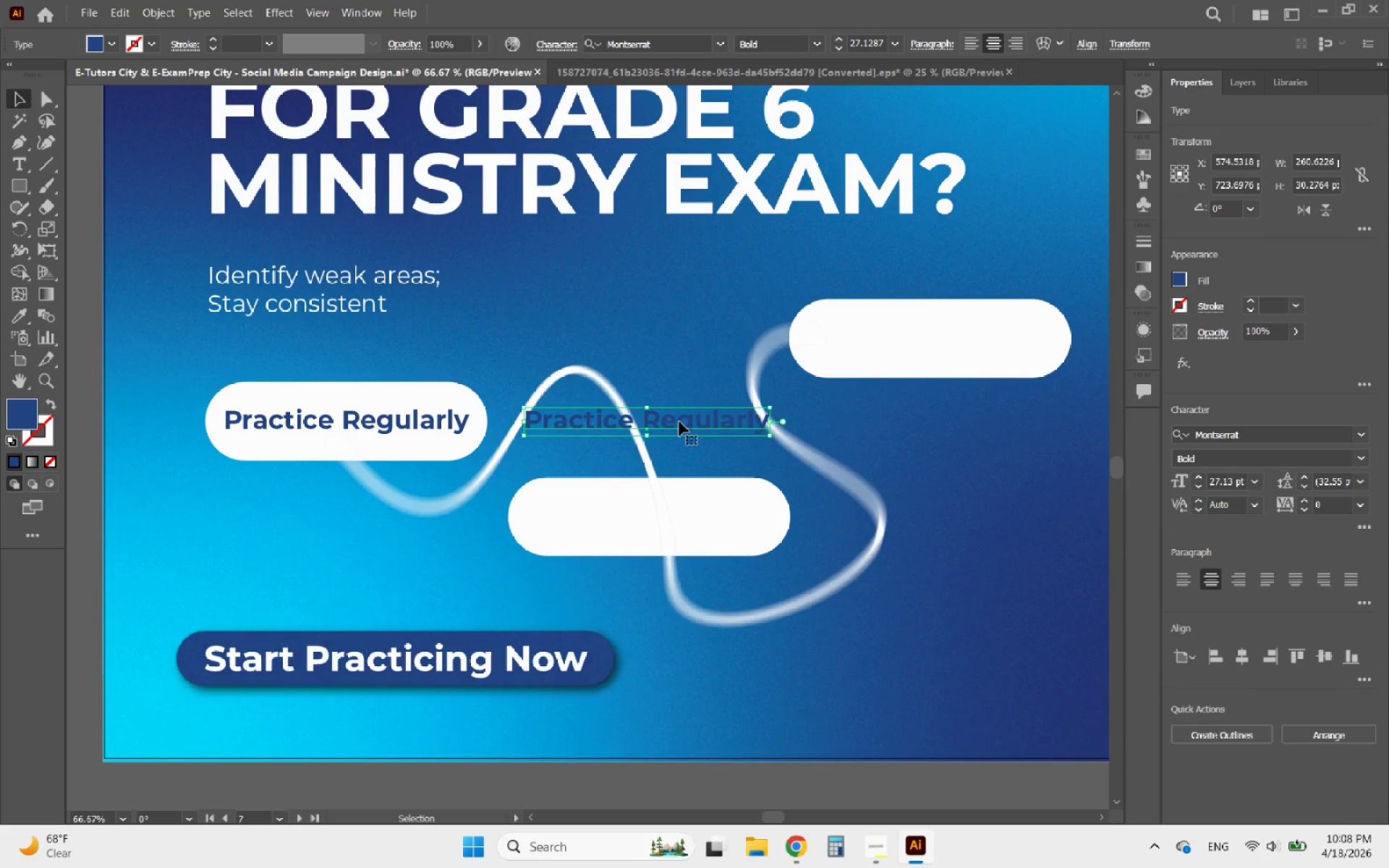 
hold_key(key=AltLeft, duration=2.56)
left_click_drag(start_coordinate=[679, 420], to_coordinate=[960, 335])
 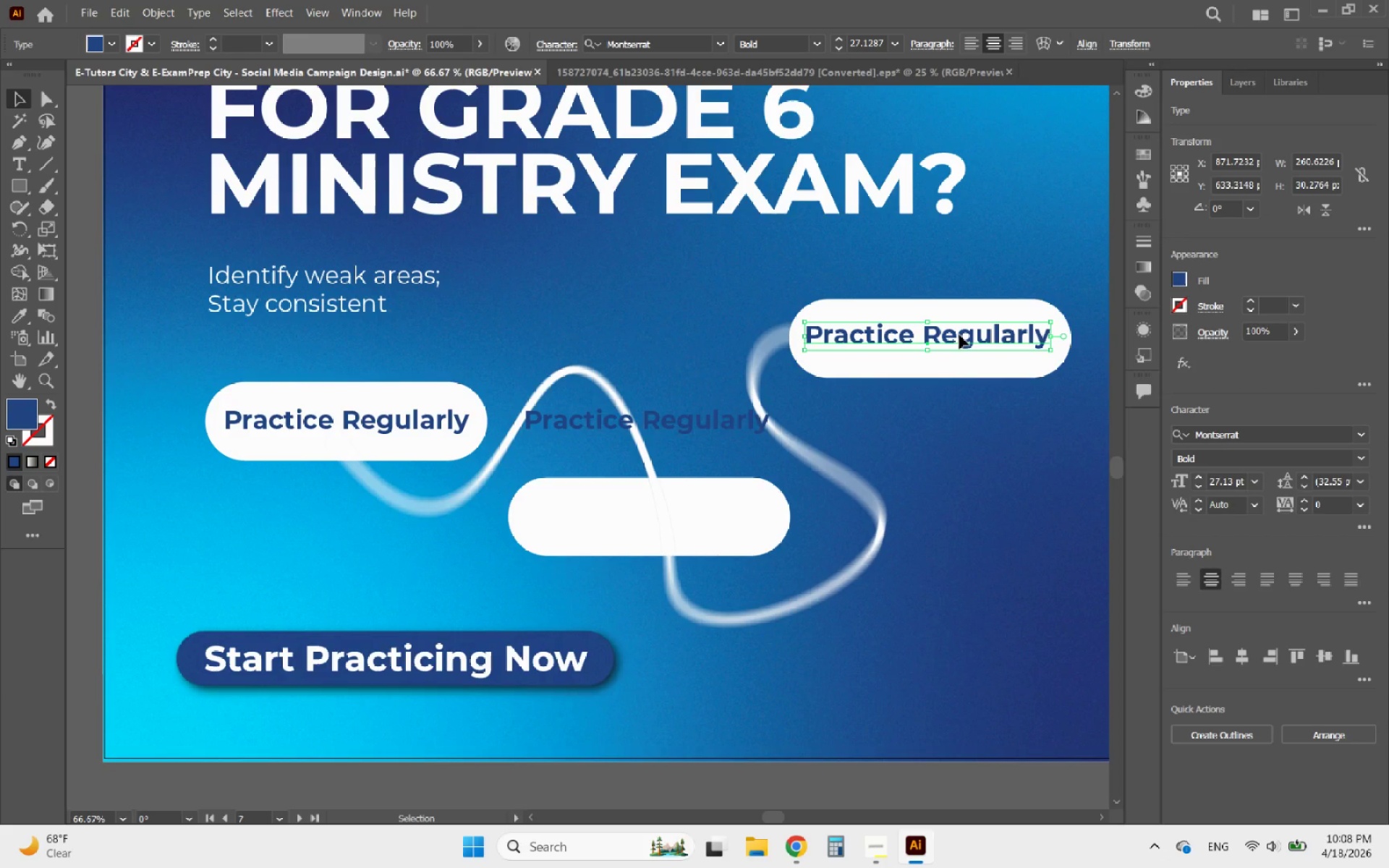 
double_click([959, 335])
 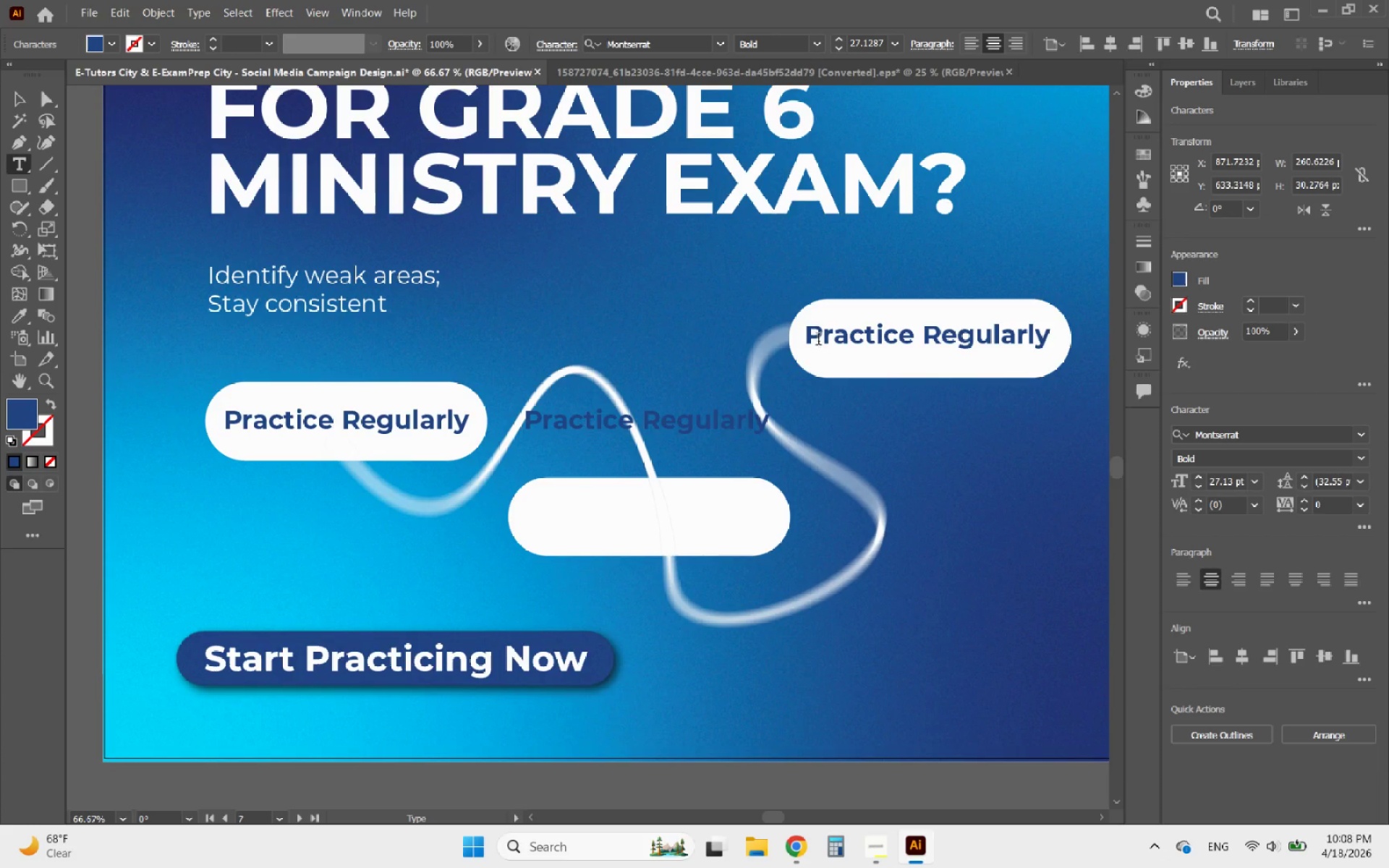 
left_click_drag(start_coordinate=[811, 338], to_coordinate=[1218, 408])
 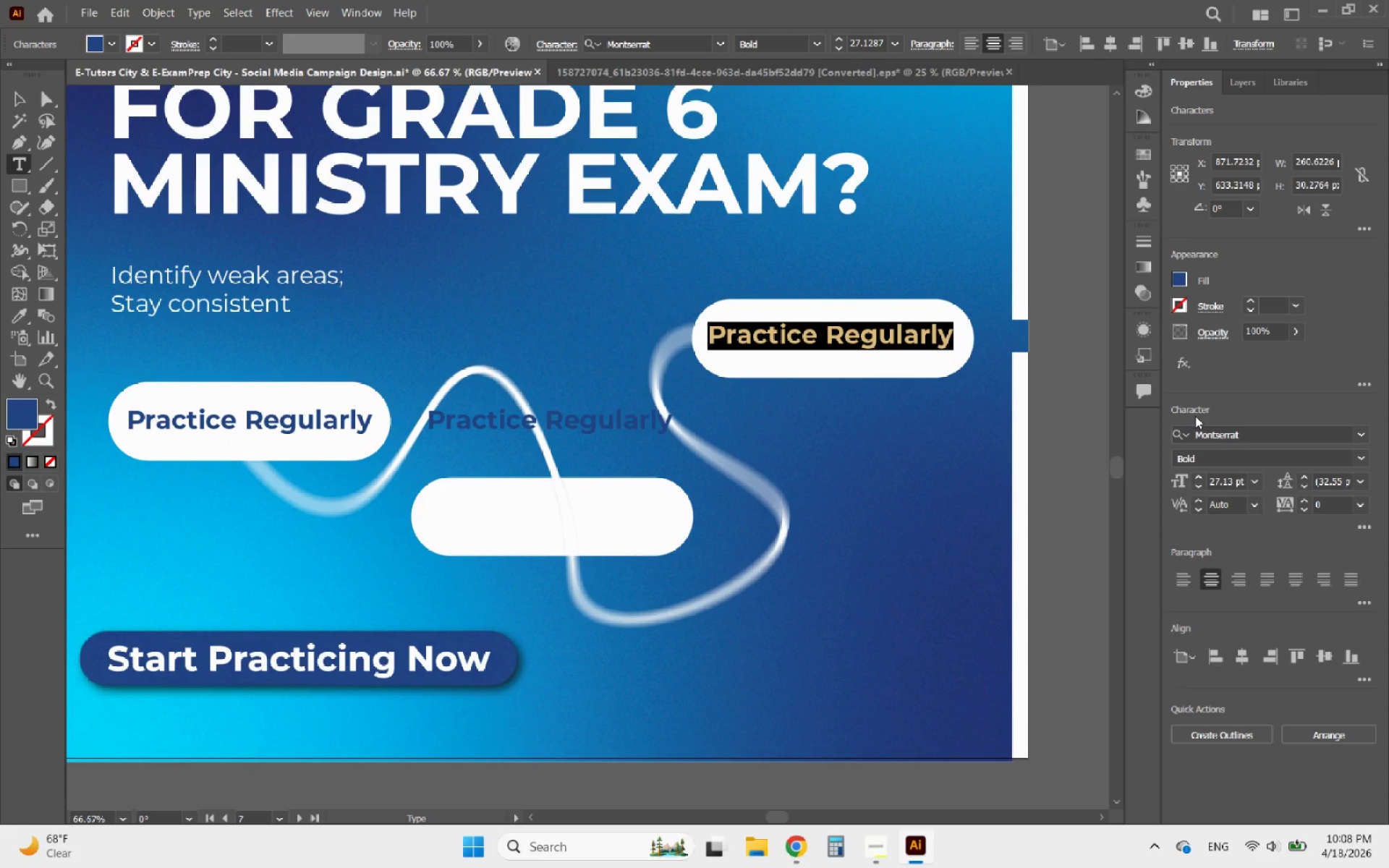 
type(Stay Consistent)
 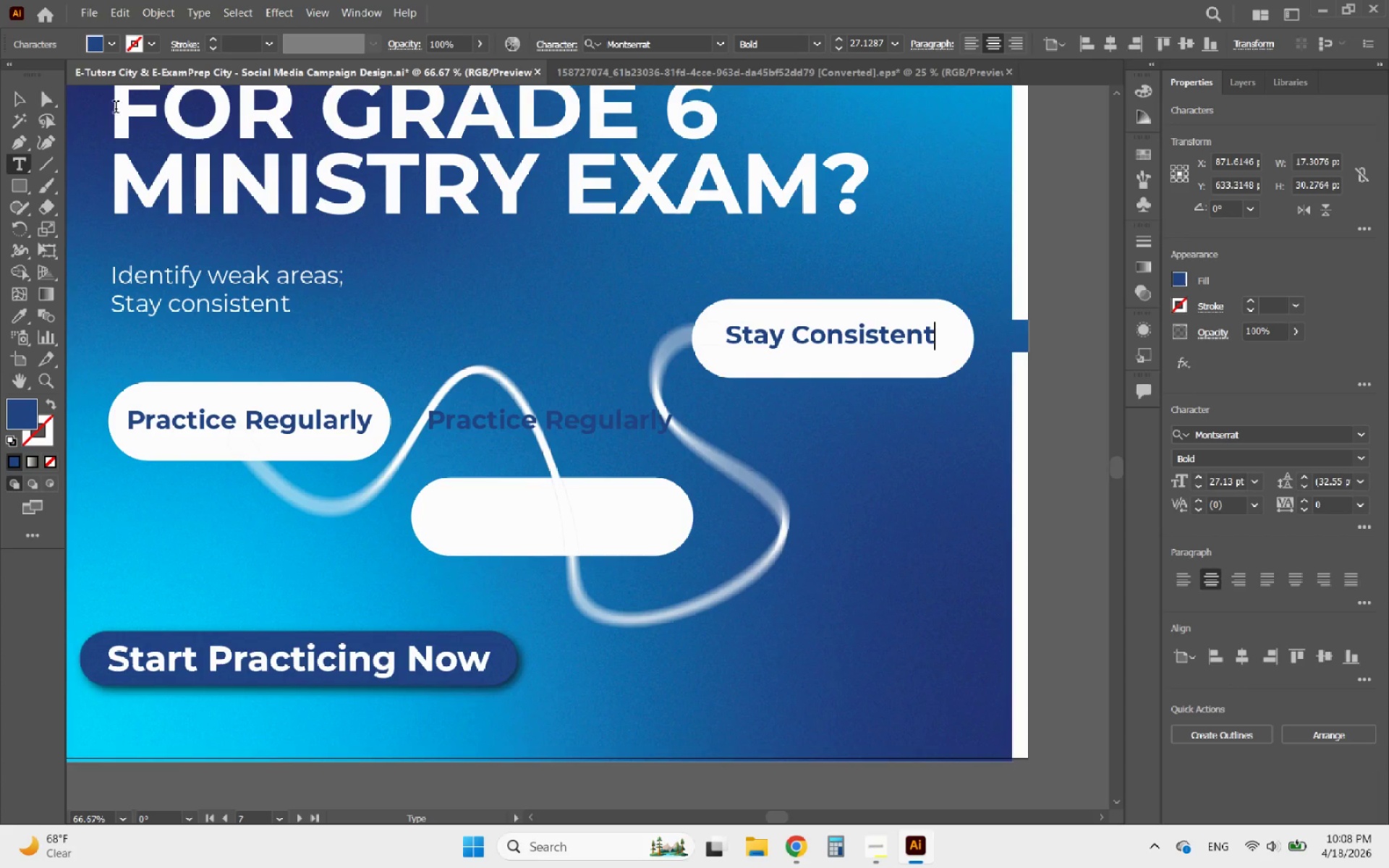 
left_click([14, 97])
 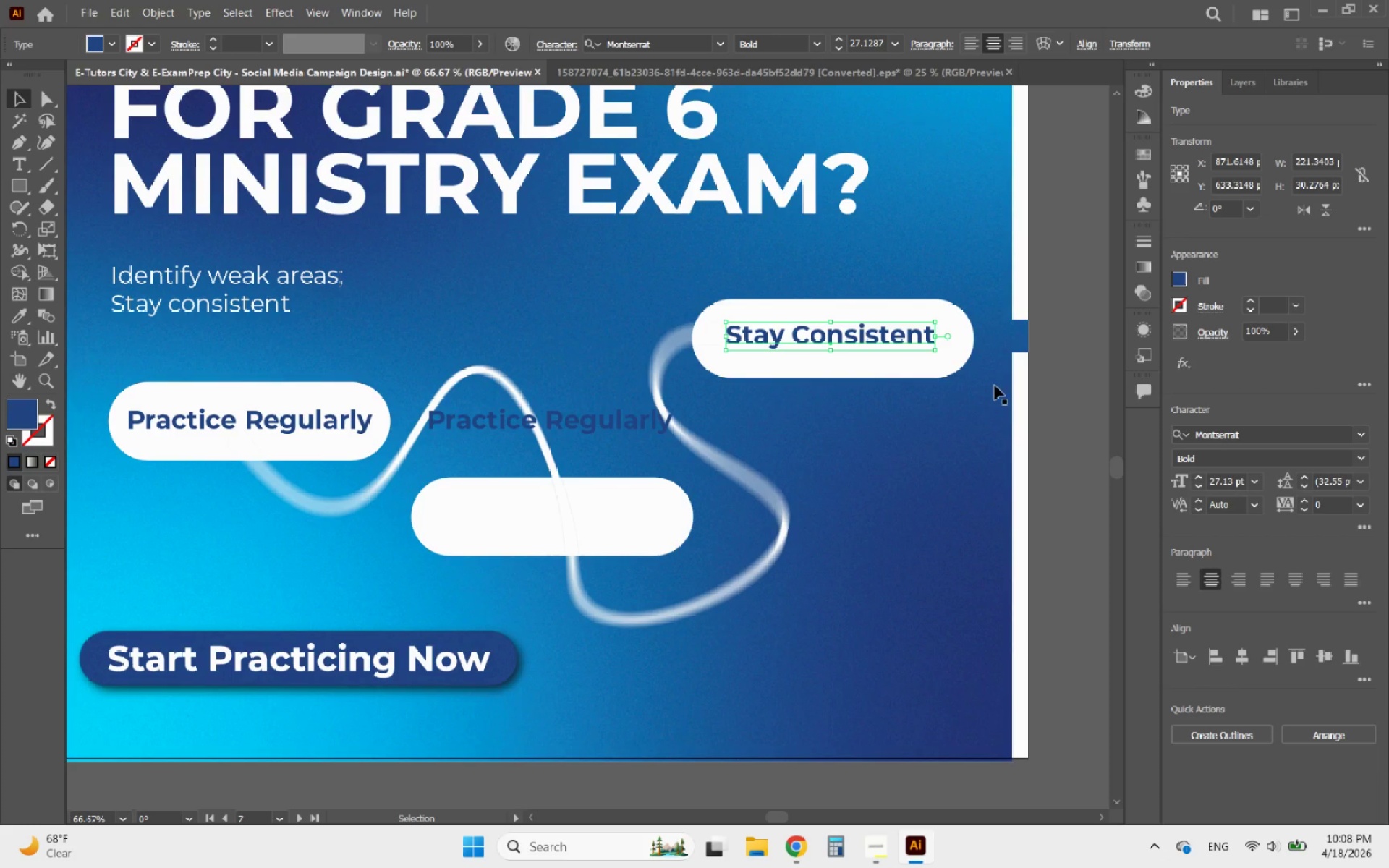 
hold_key(key=AltLeft, duration=0.39)
scroll: coordinate [864, 430], scroll_direction: down, amount: 2.0
 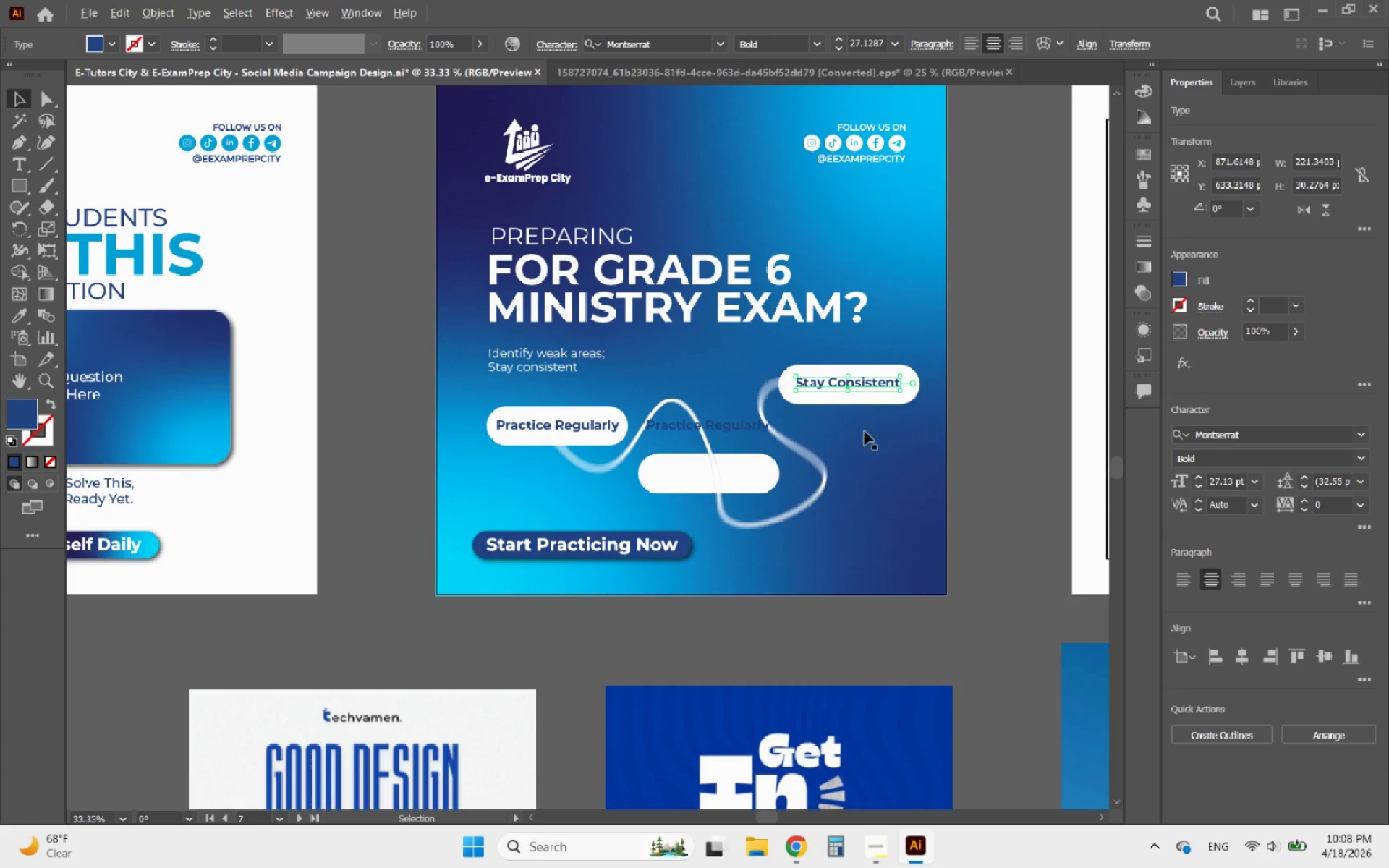 
hold_key(key=AltLeft, duration=0.58)
scroll: coordinate [860, 388], scroll_direction: up, amount: 3.0
 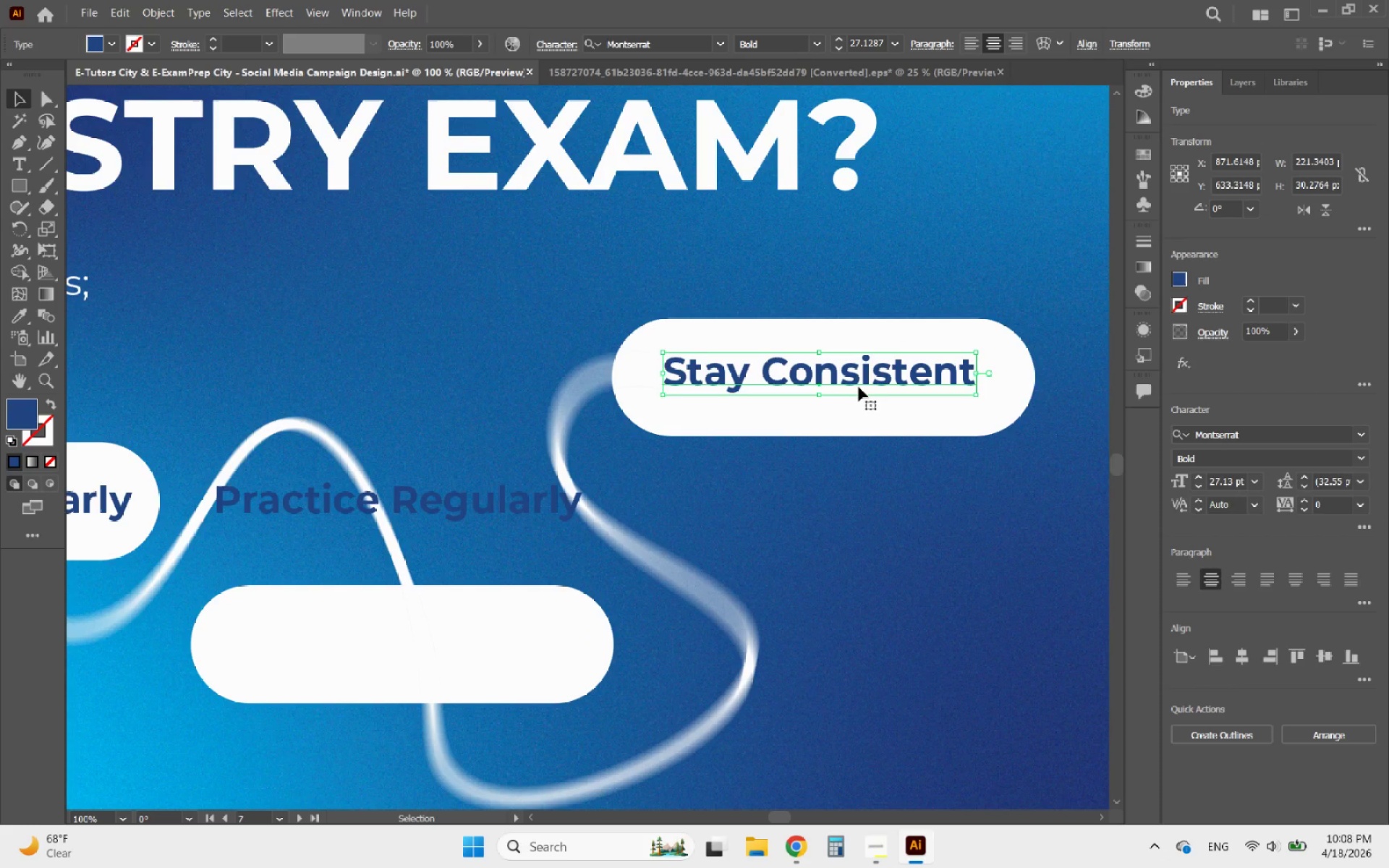 
left_click_drag(start_coordinate=[859, 386], to_coordinate=[859, 390])
 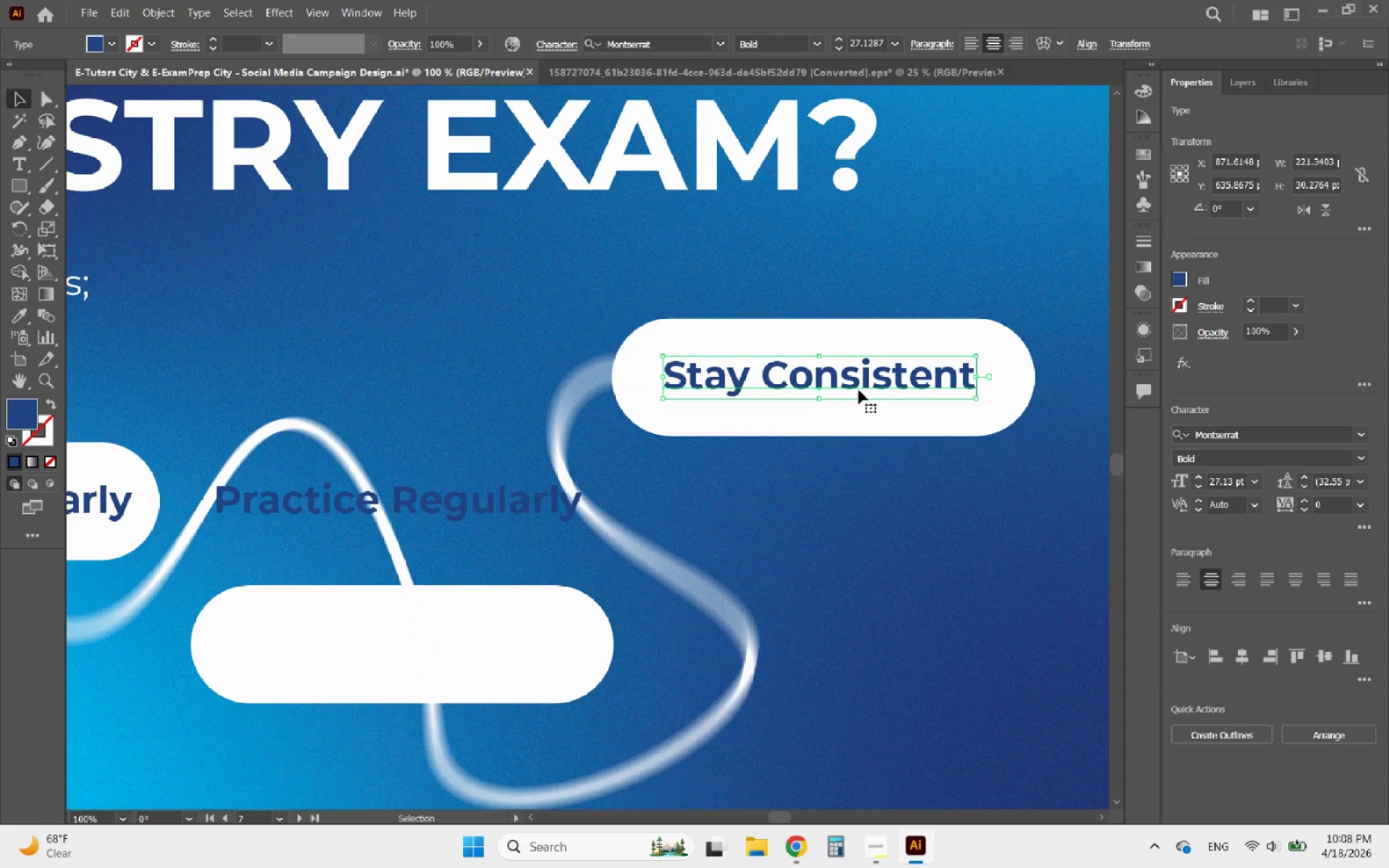 
hold_key(key=AltLeft, duration=1.44)
scroll: coordinate [859, 390], scroll_direction: down, amount: 2.0
 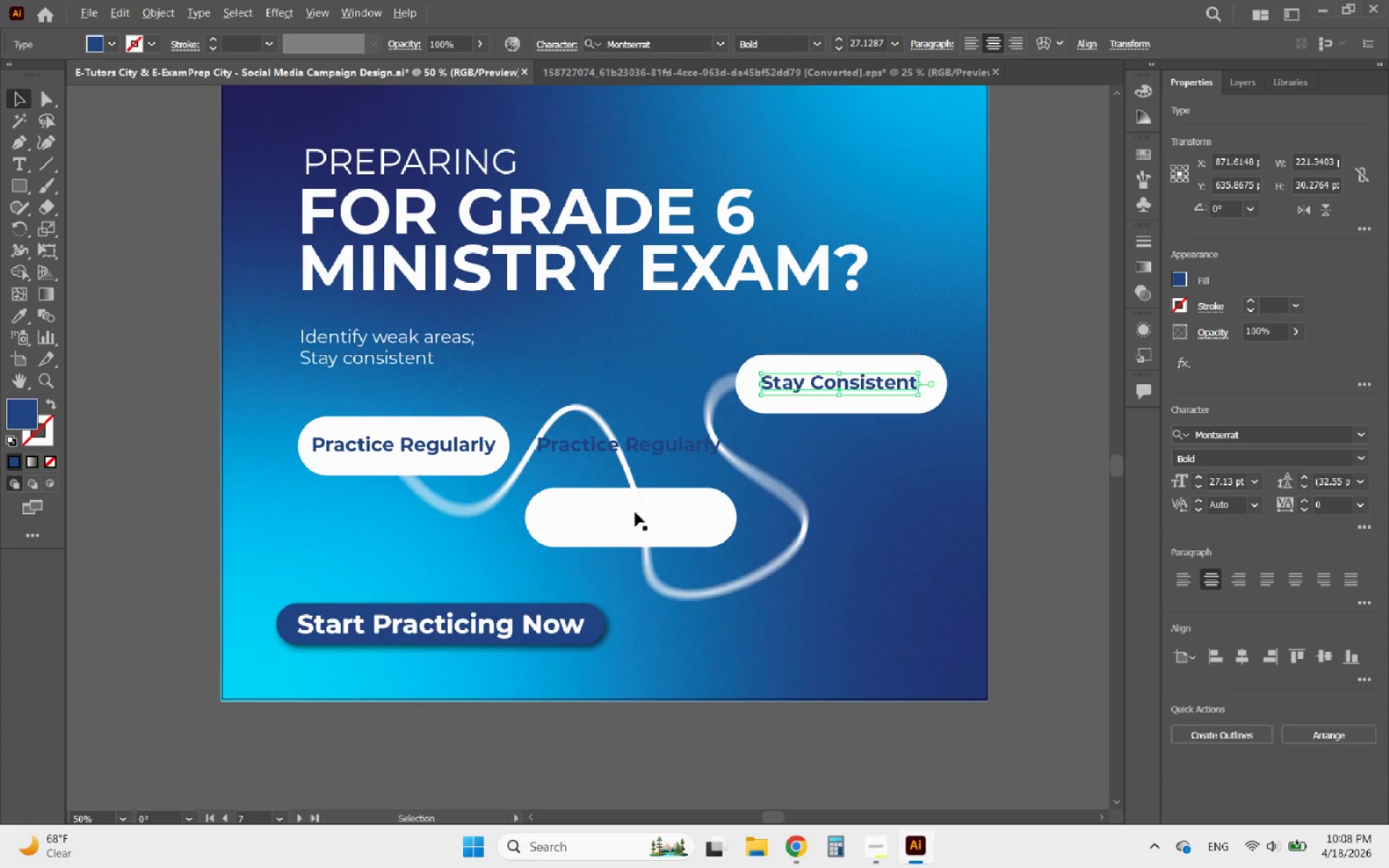 
scroll: coordinate [598, 504], scroll_direction: up, amount: 2.0
 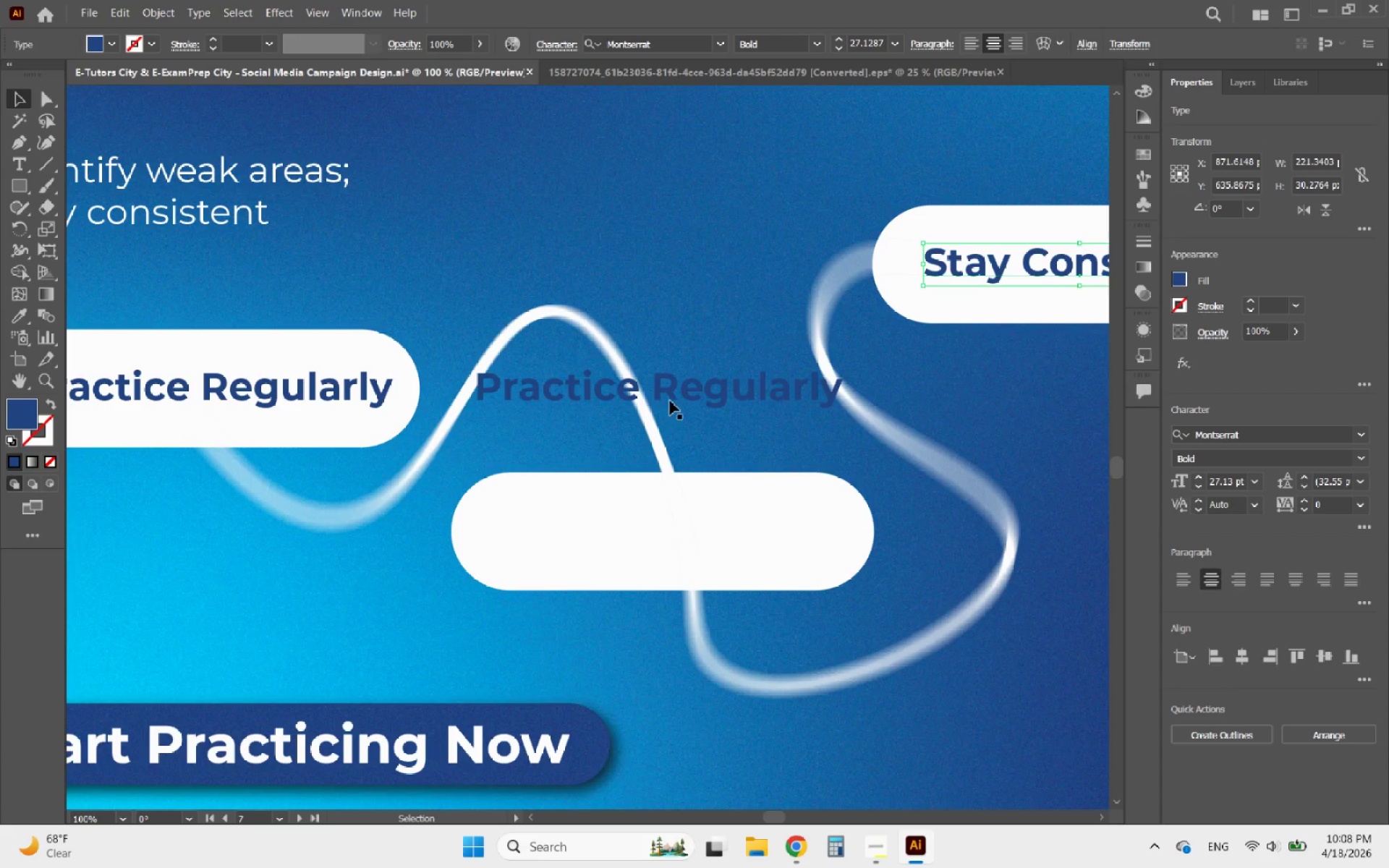 
hold_key(key=AltLeft, duration=0.5)
scroll: coordinate [697, 441], scroll_direction: down, amount: 1.0
 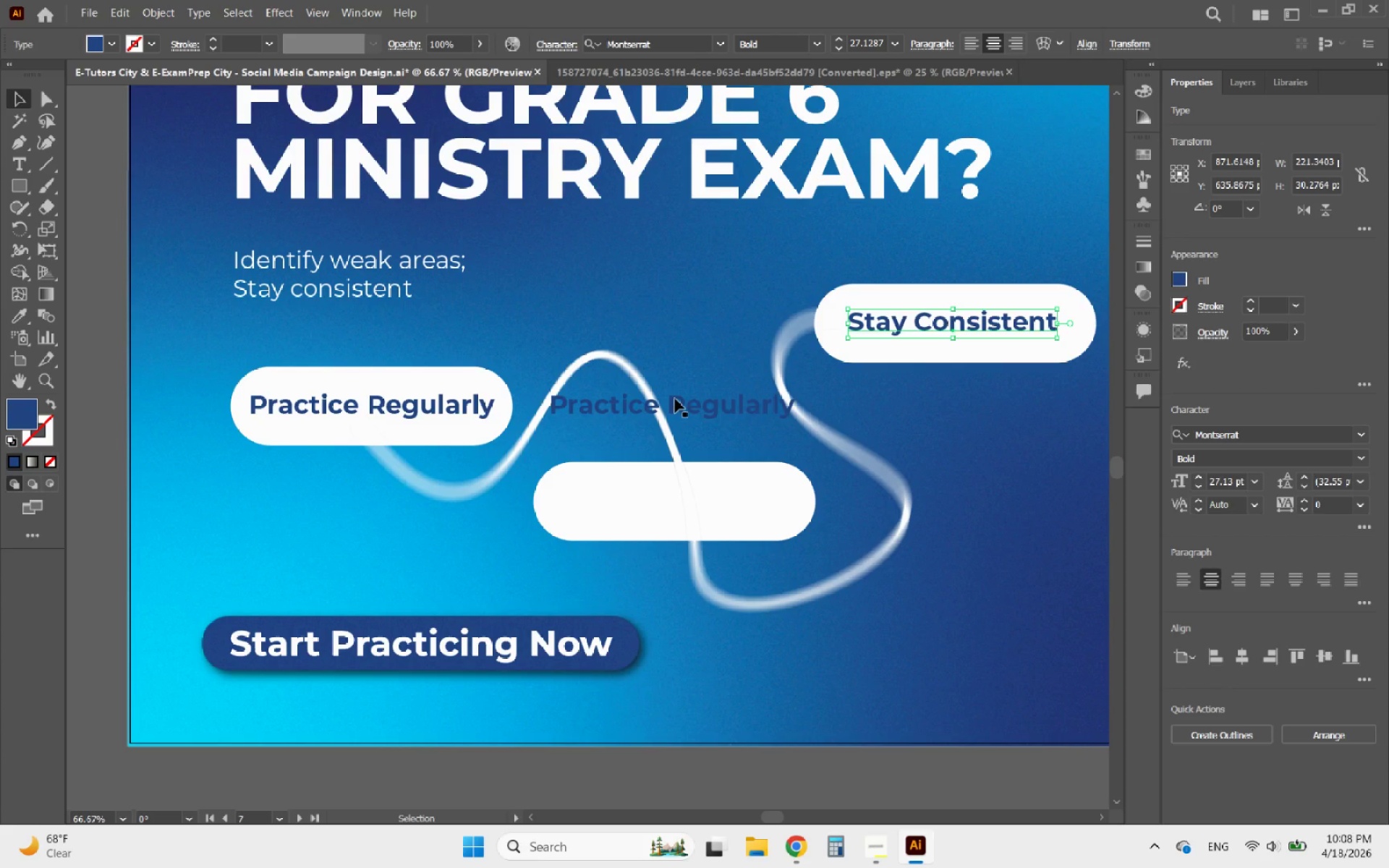 
left_click_drag(start_coordinate=[675, 399], to_coordinate=[685, 493])
 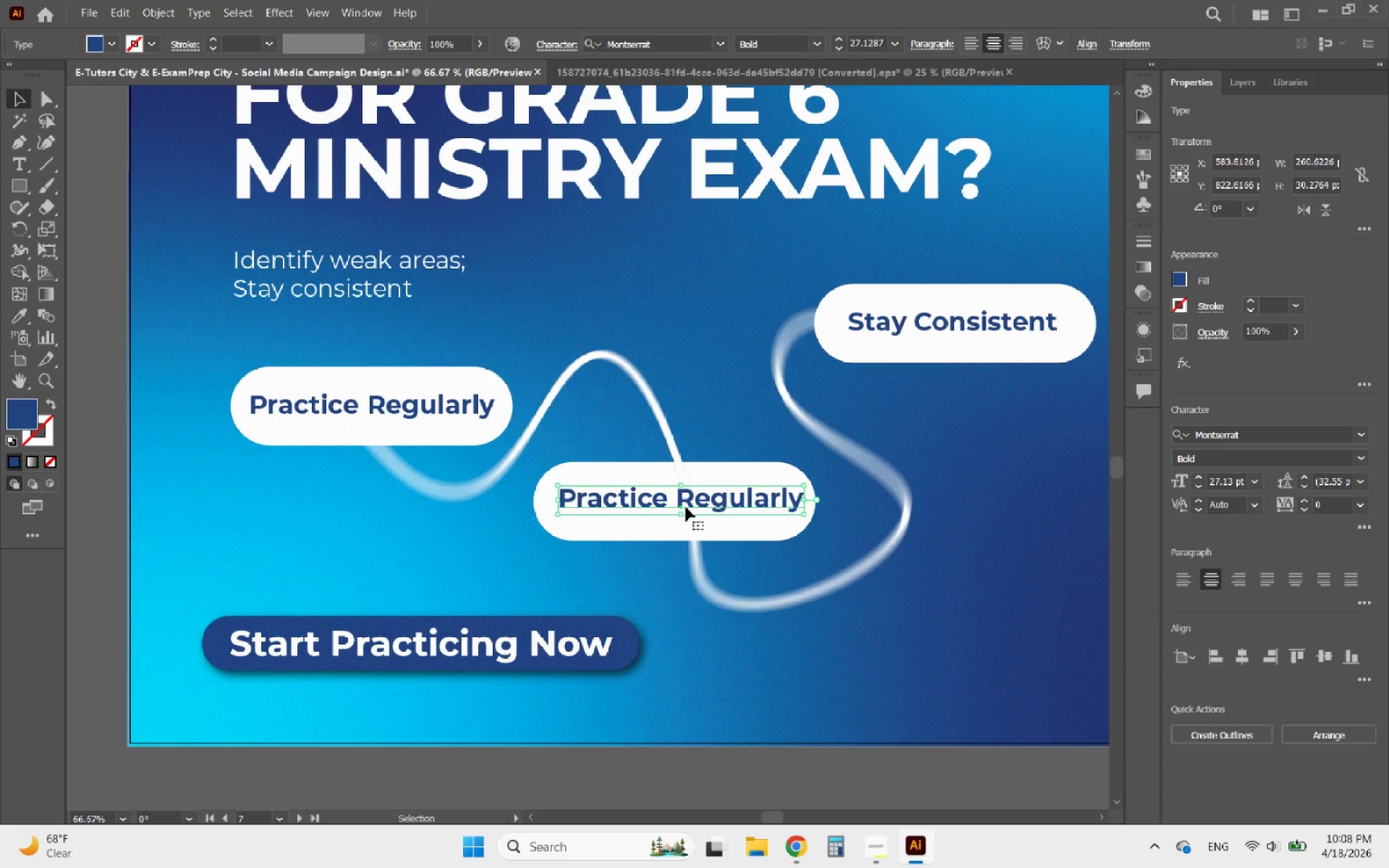 
left_click([686, 507])
 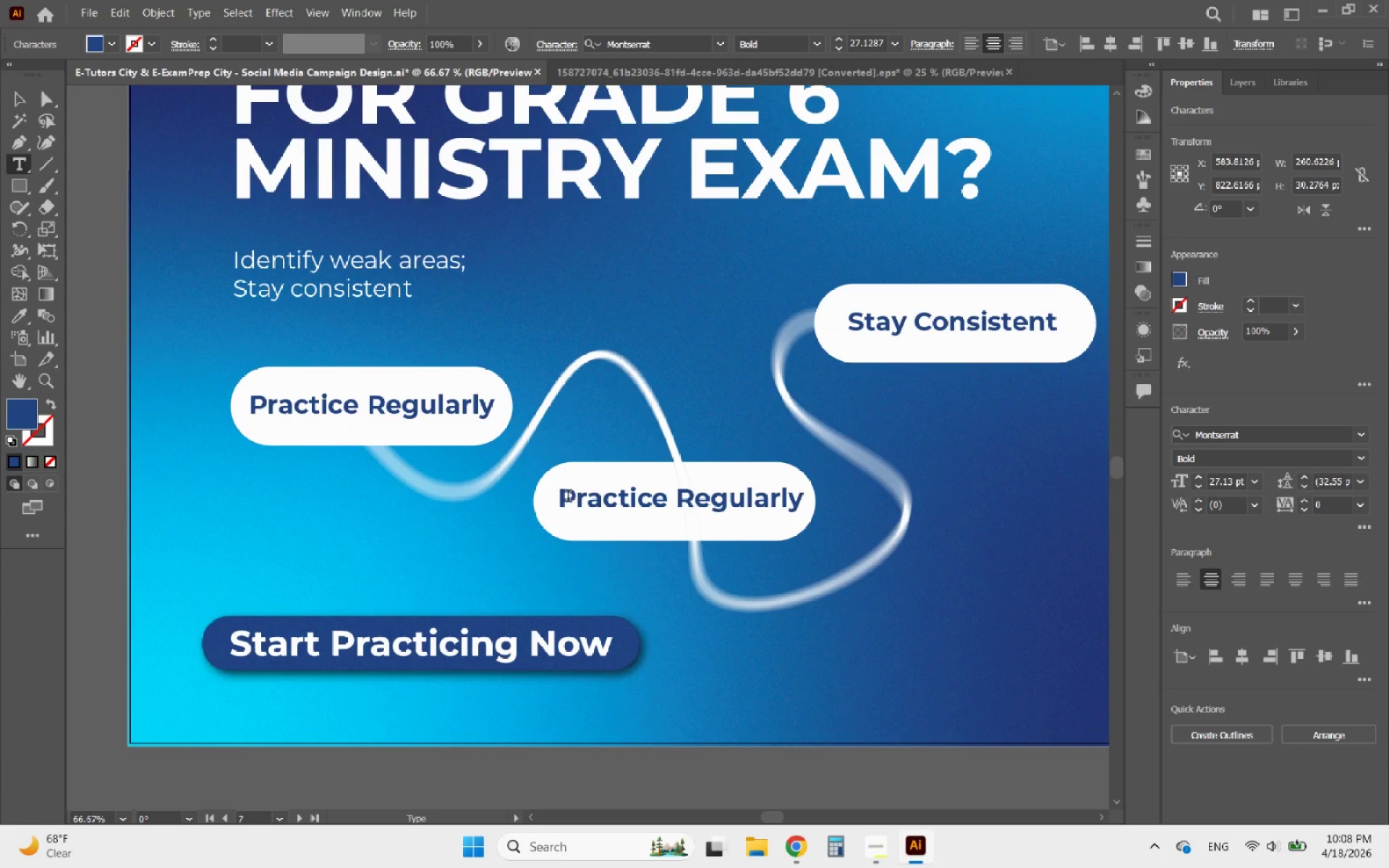 
left_click_drag(start_coordinate=[565, 498], to_coordinate=[887, 495])
 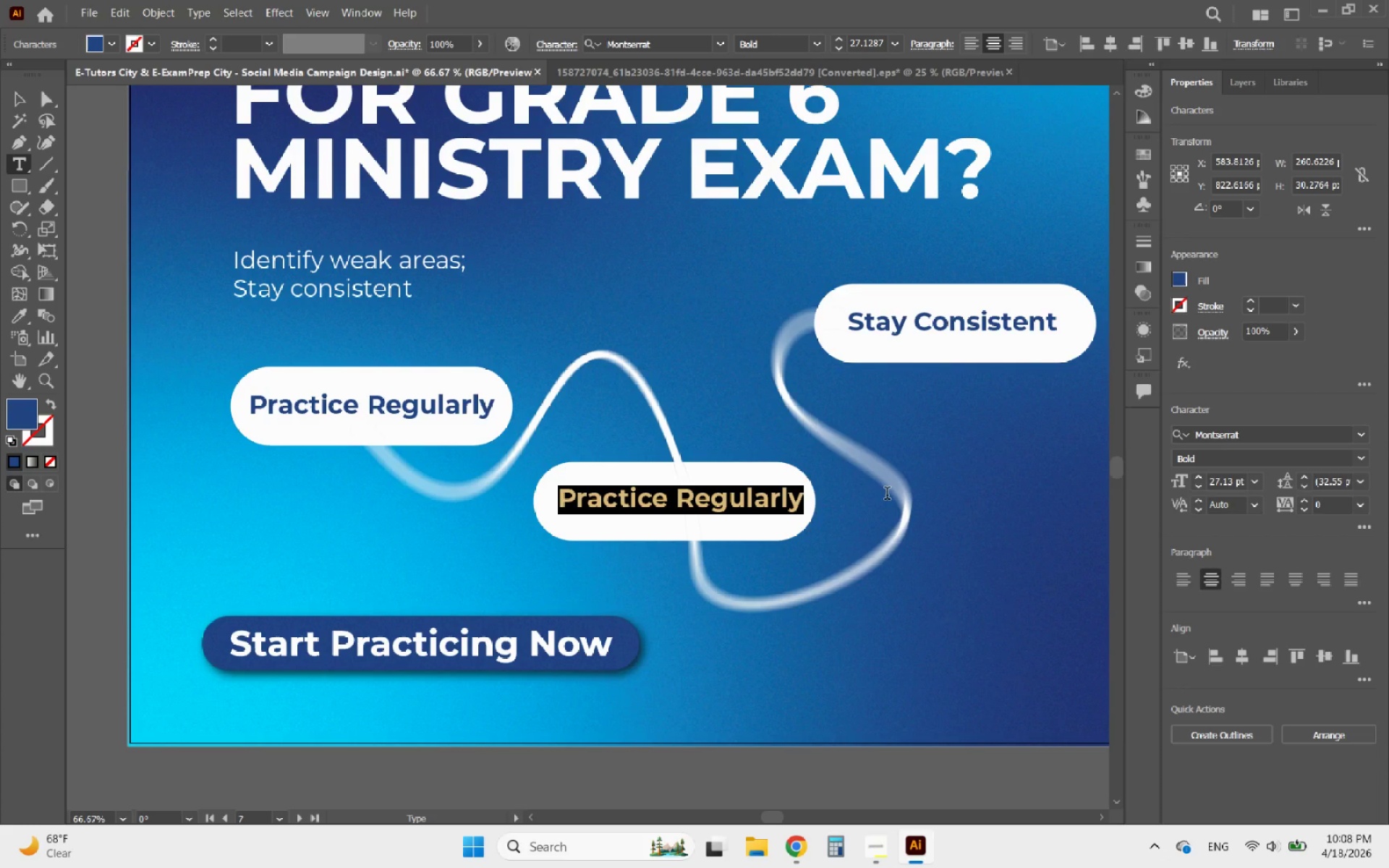 
type(Identify Weak)
 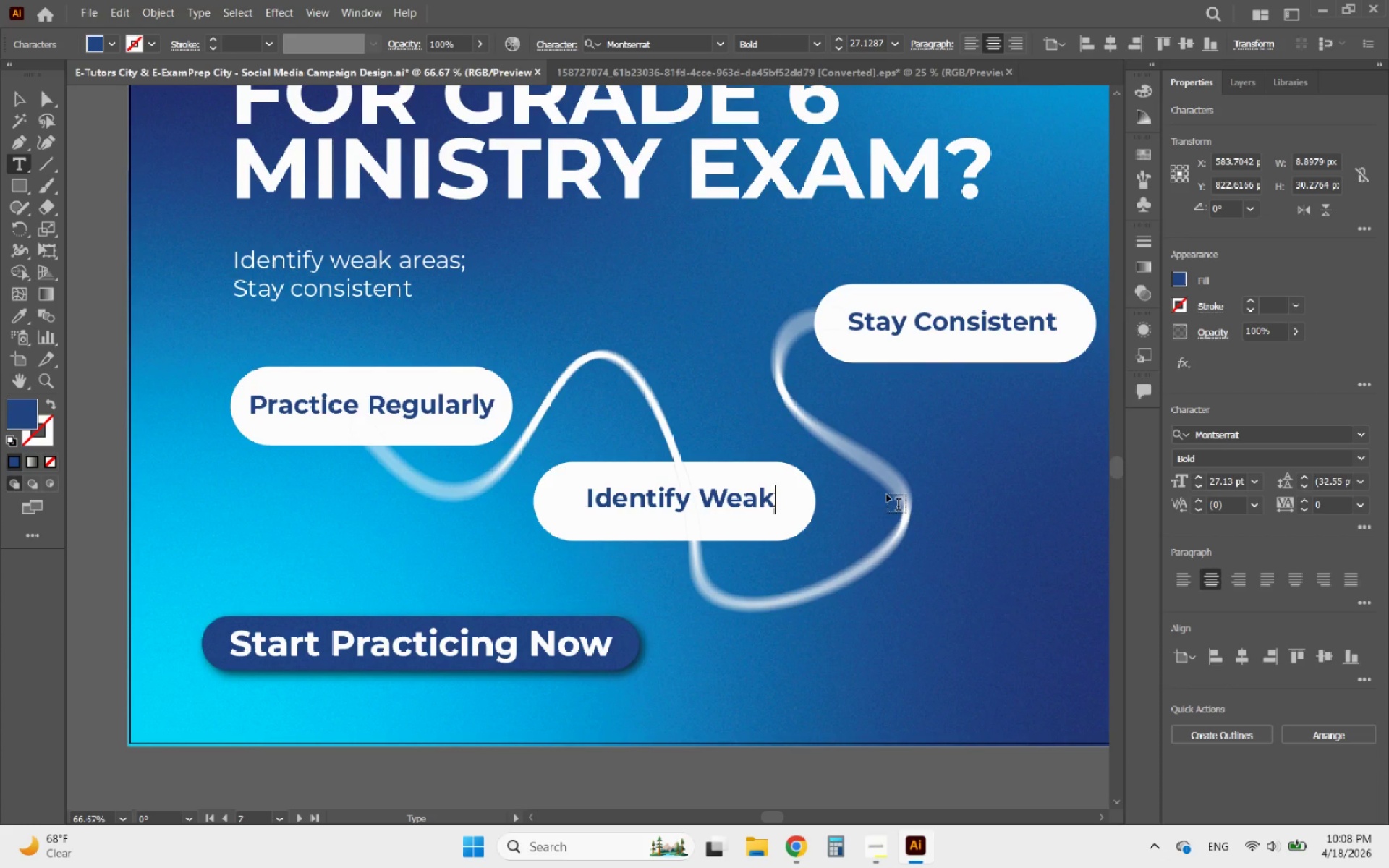 
key(Enter)
 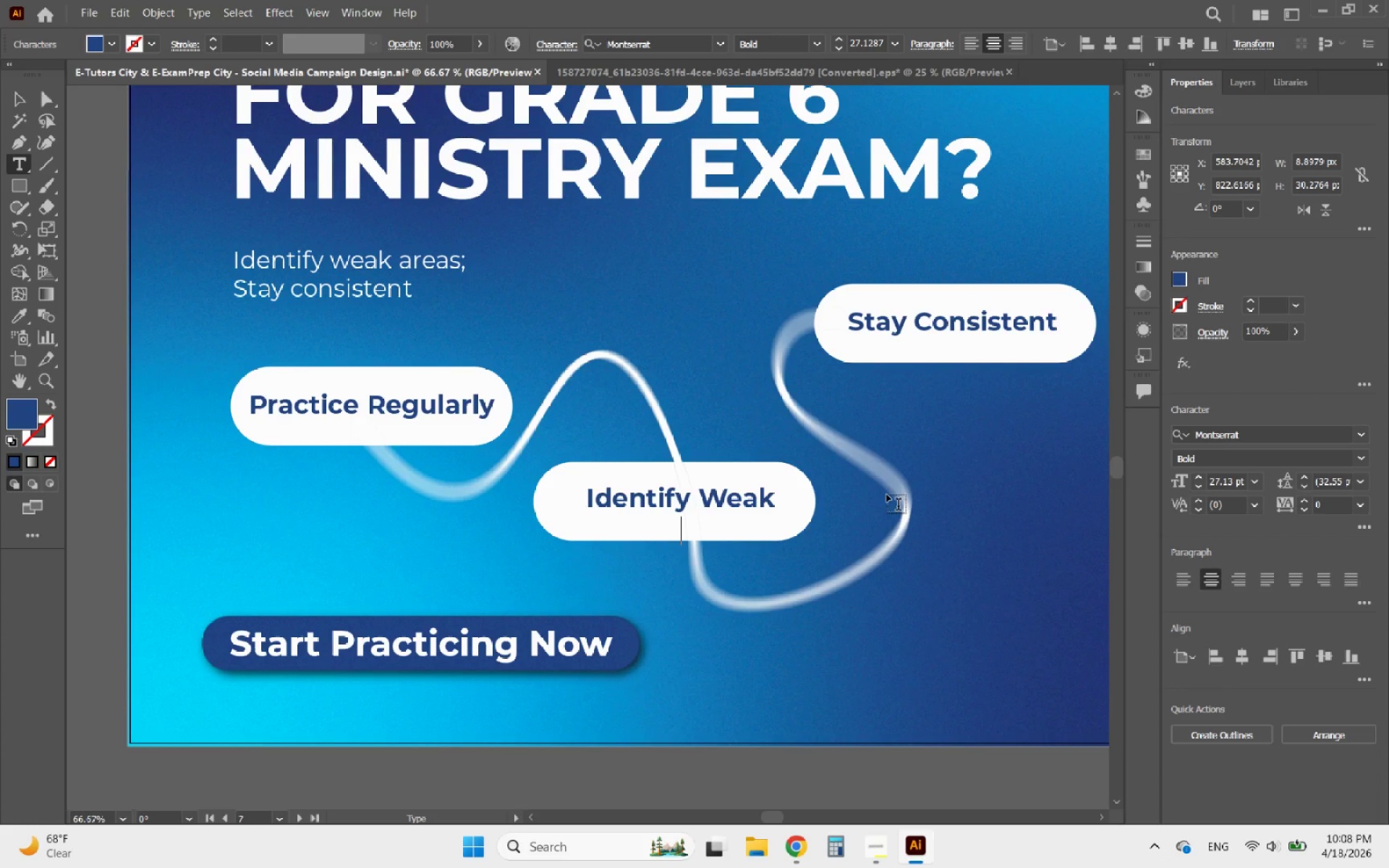 
type(Areas)
 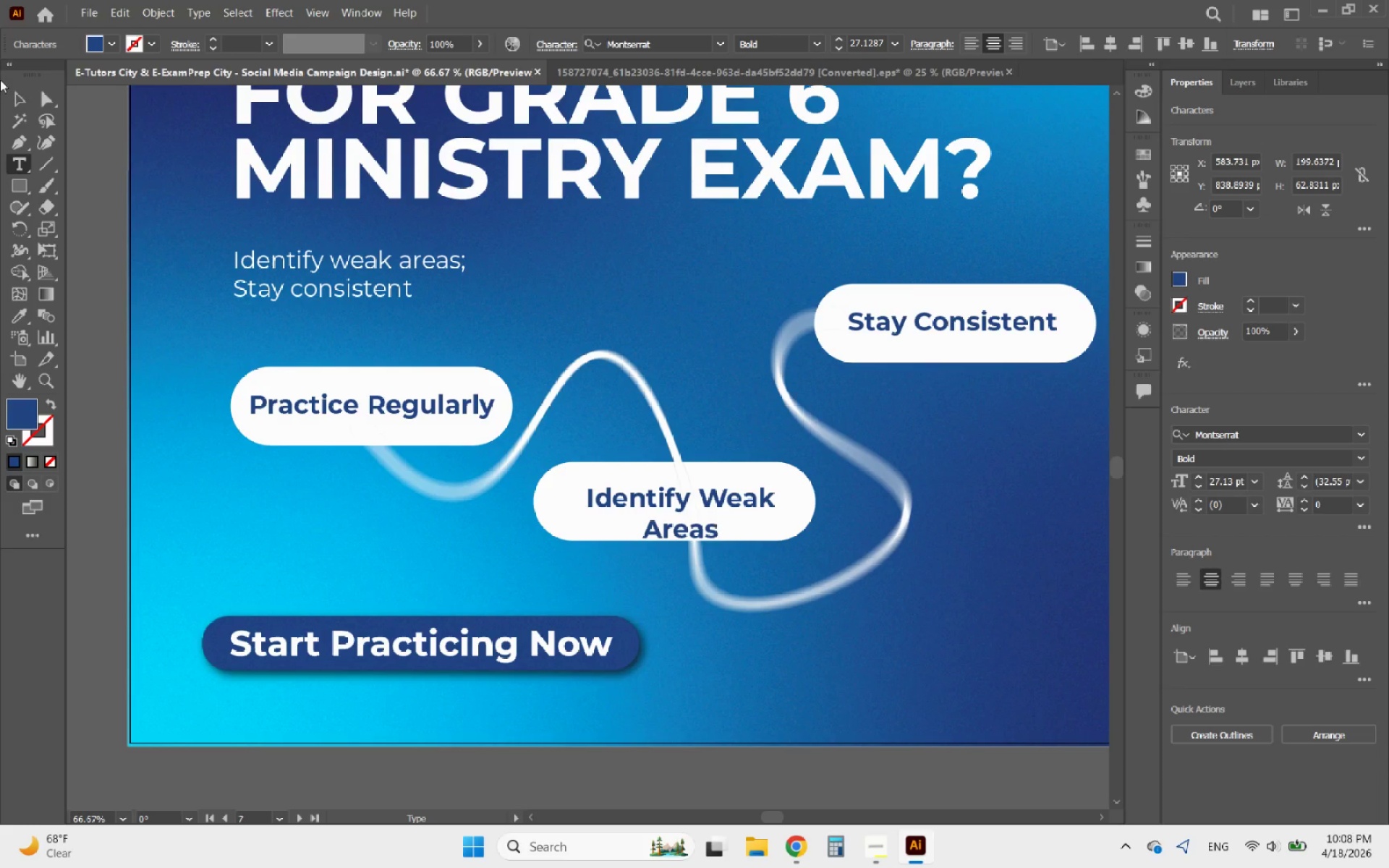 
left_click([12, 89])
 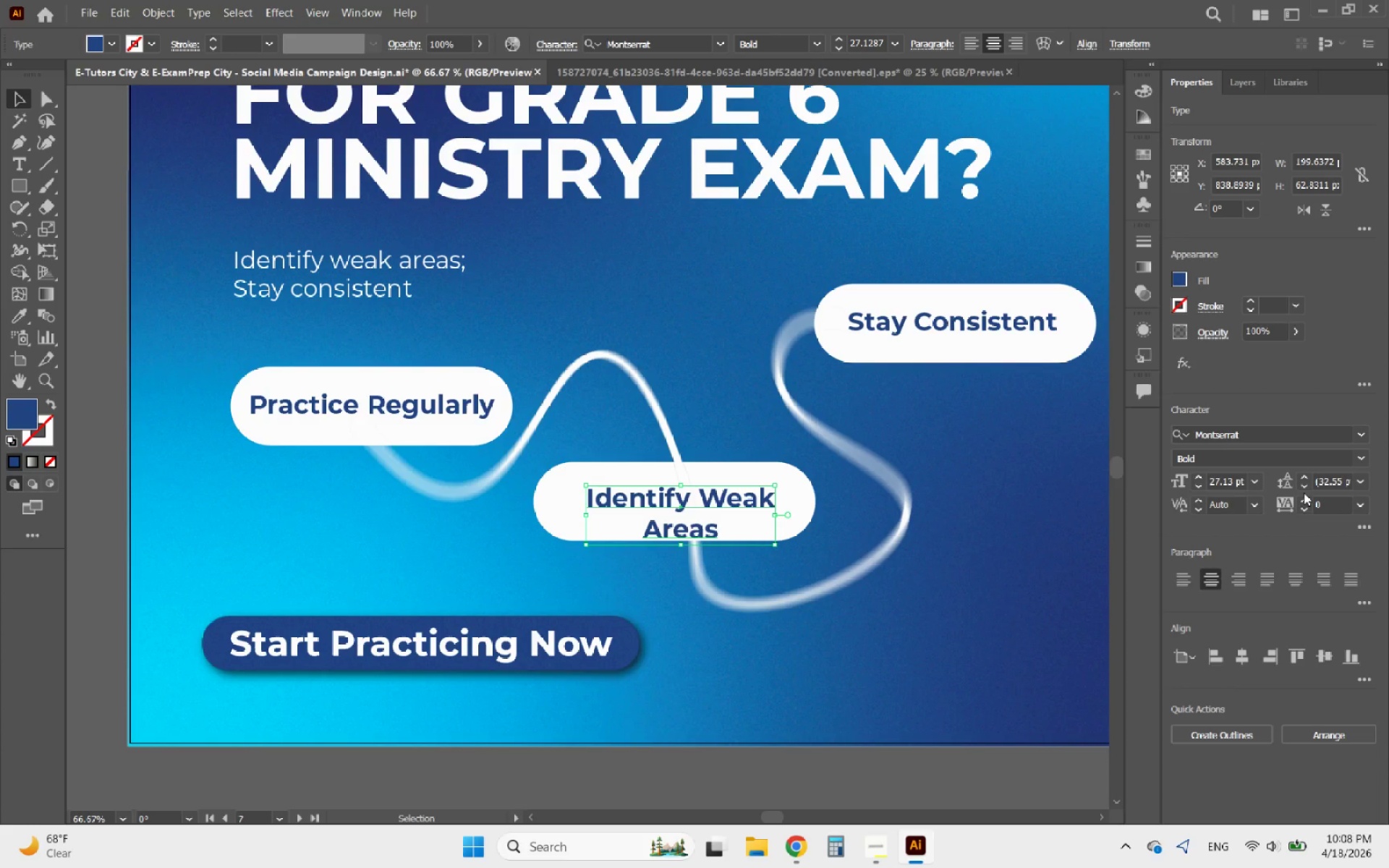 
double_click([1304, 489])
 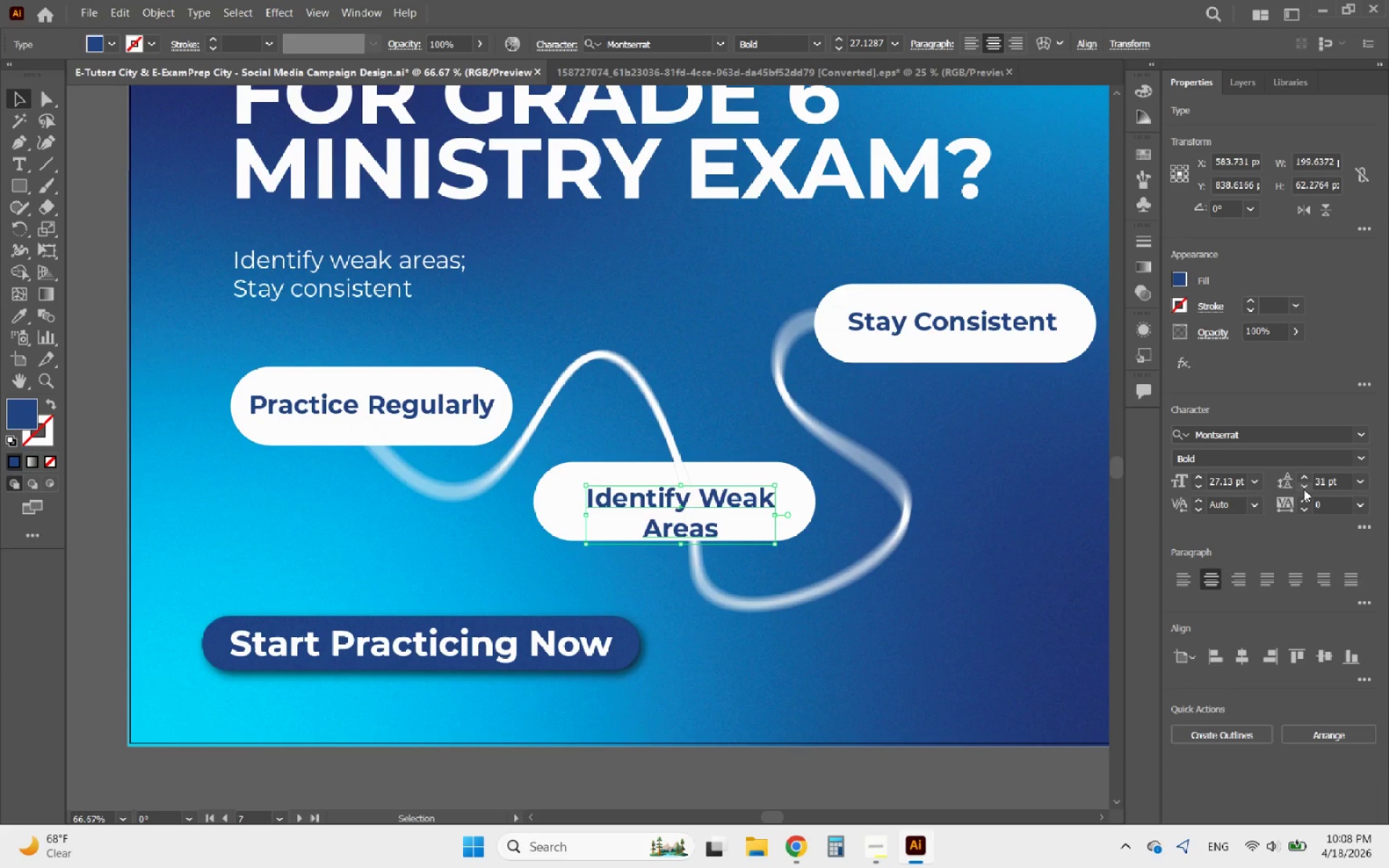 
triple_click([1304, 489])
 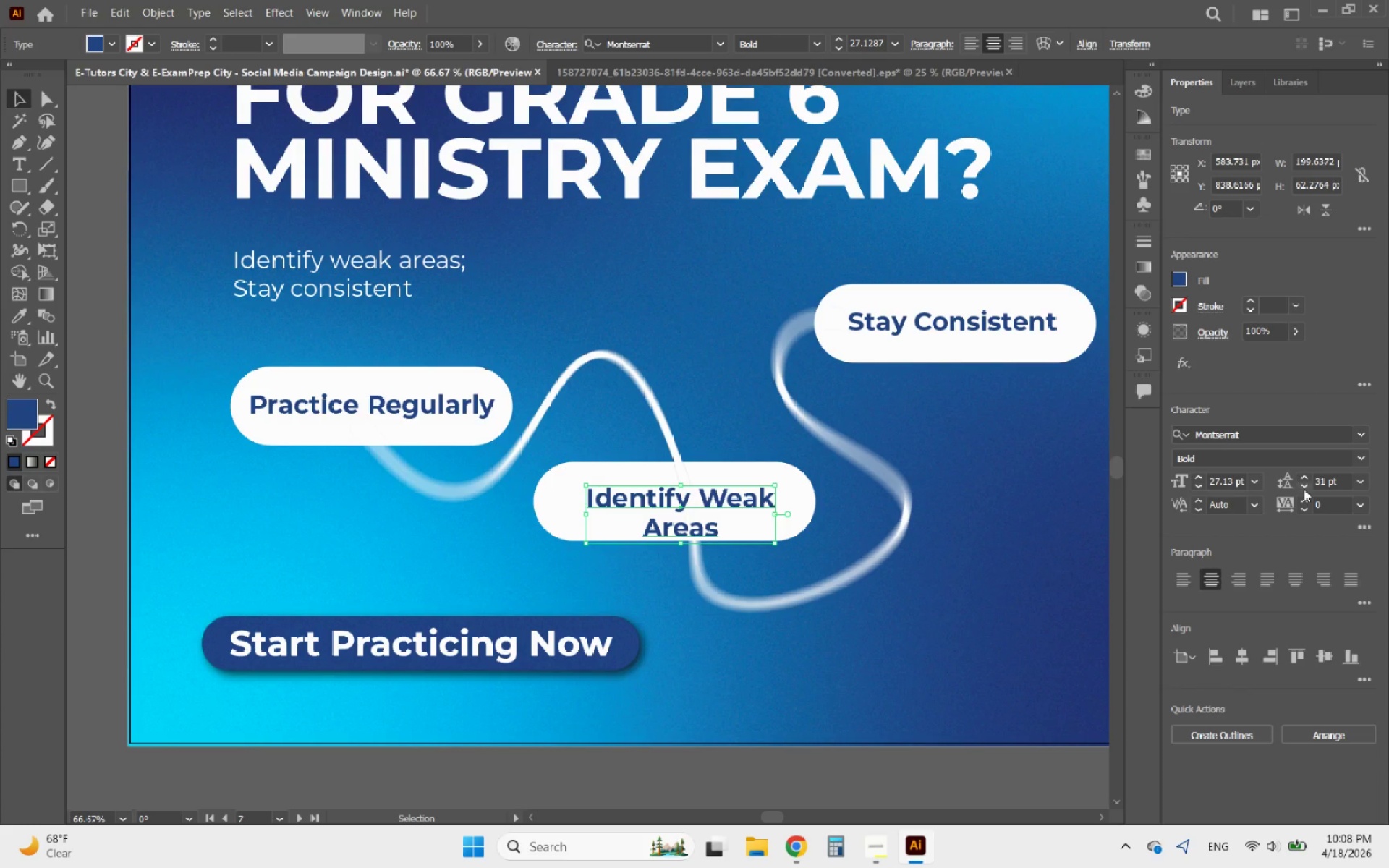 
triple_click([1304, 489])
 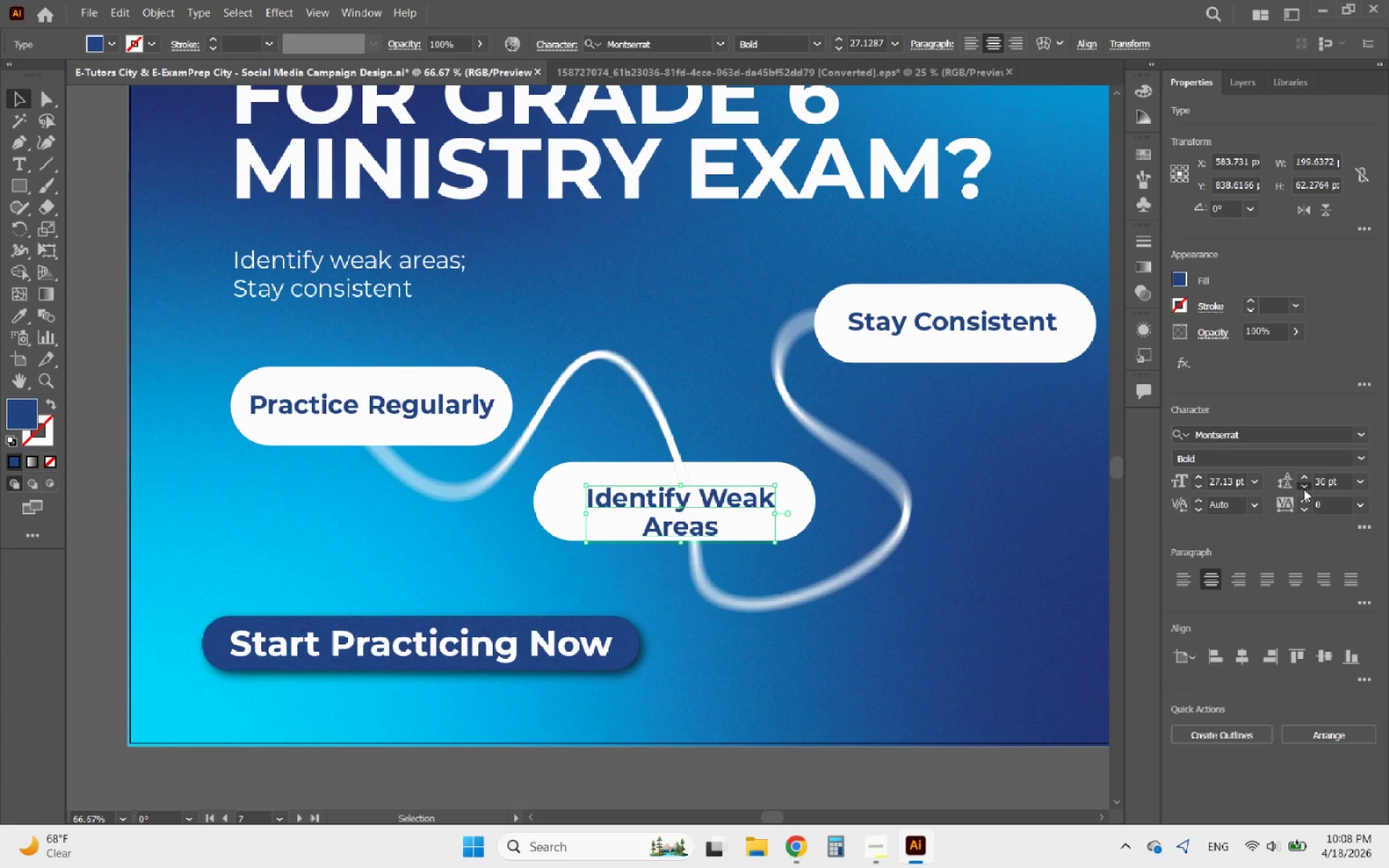 
triple_click([1304, 489])
 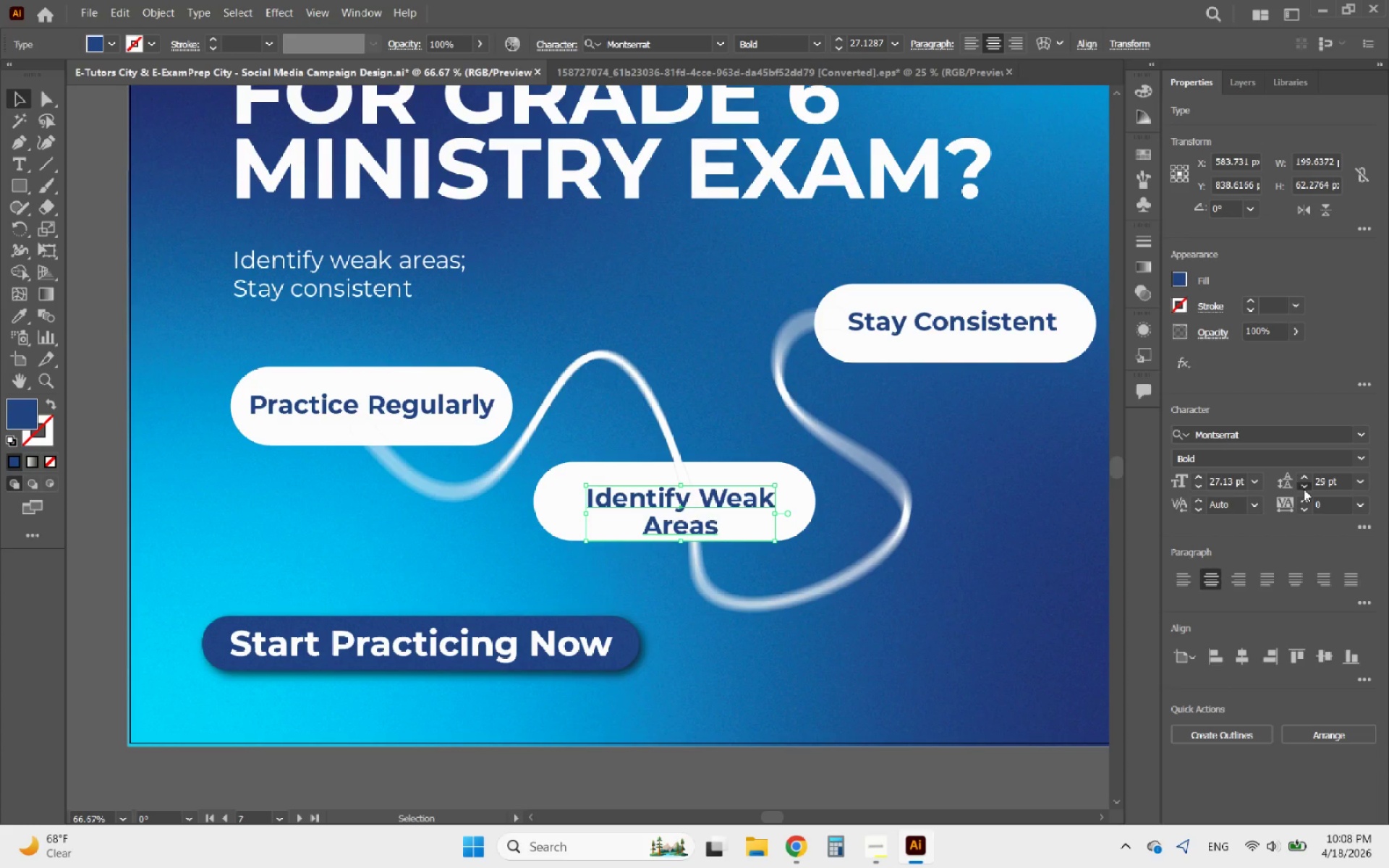 
triple_click([1304, 489])
 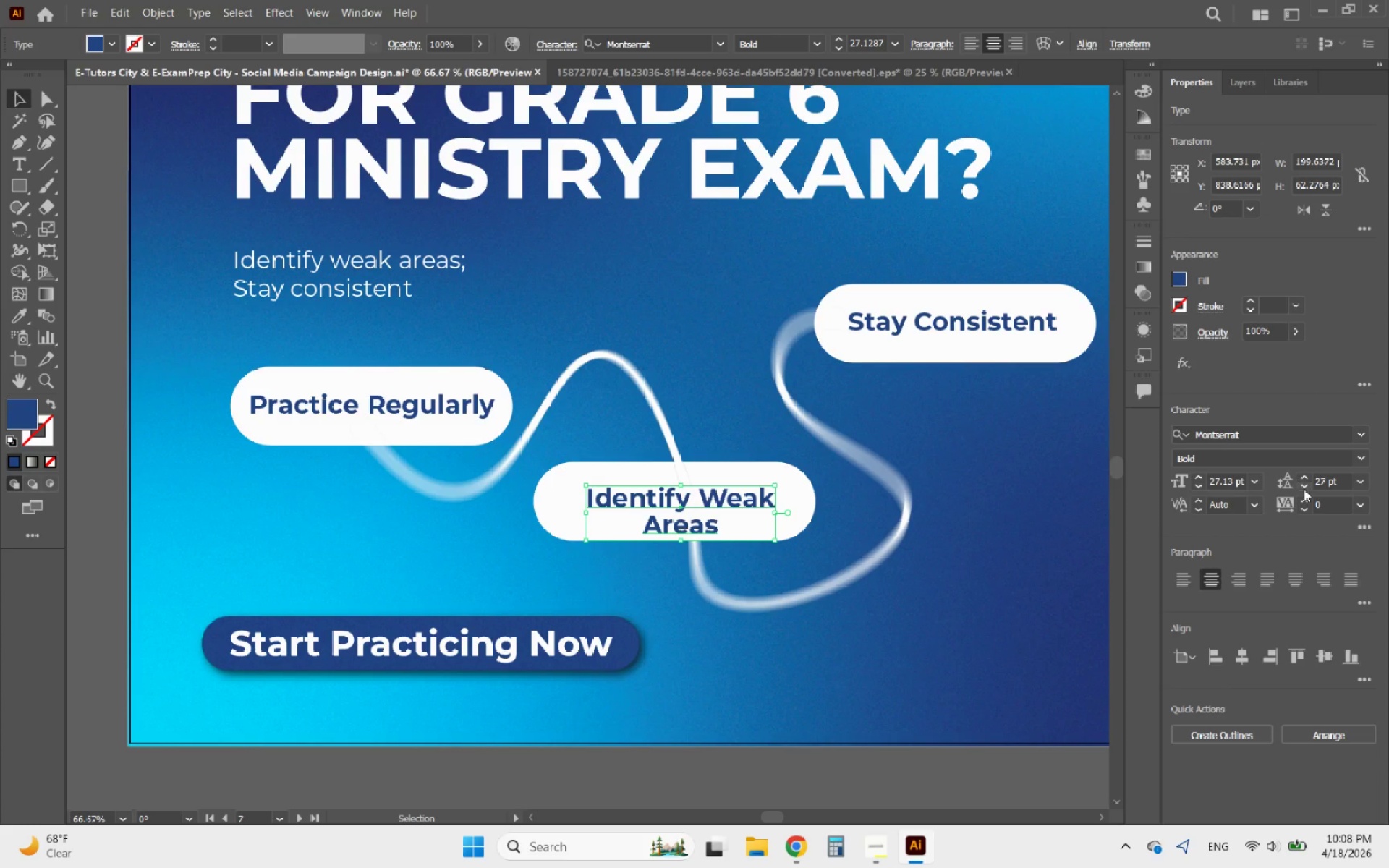 
triple_click([1304, 489])
 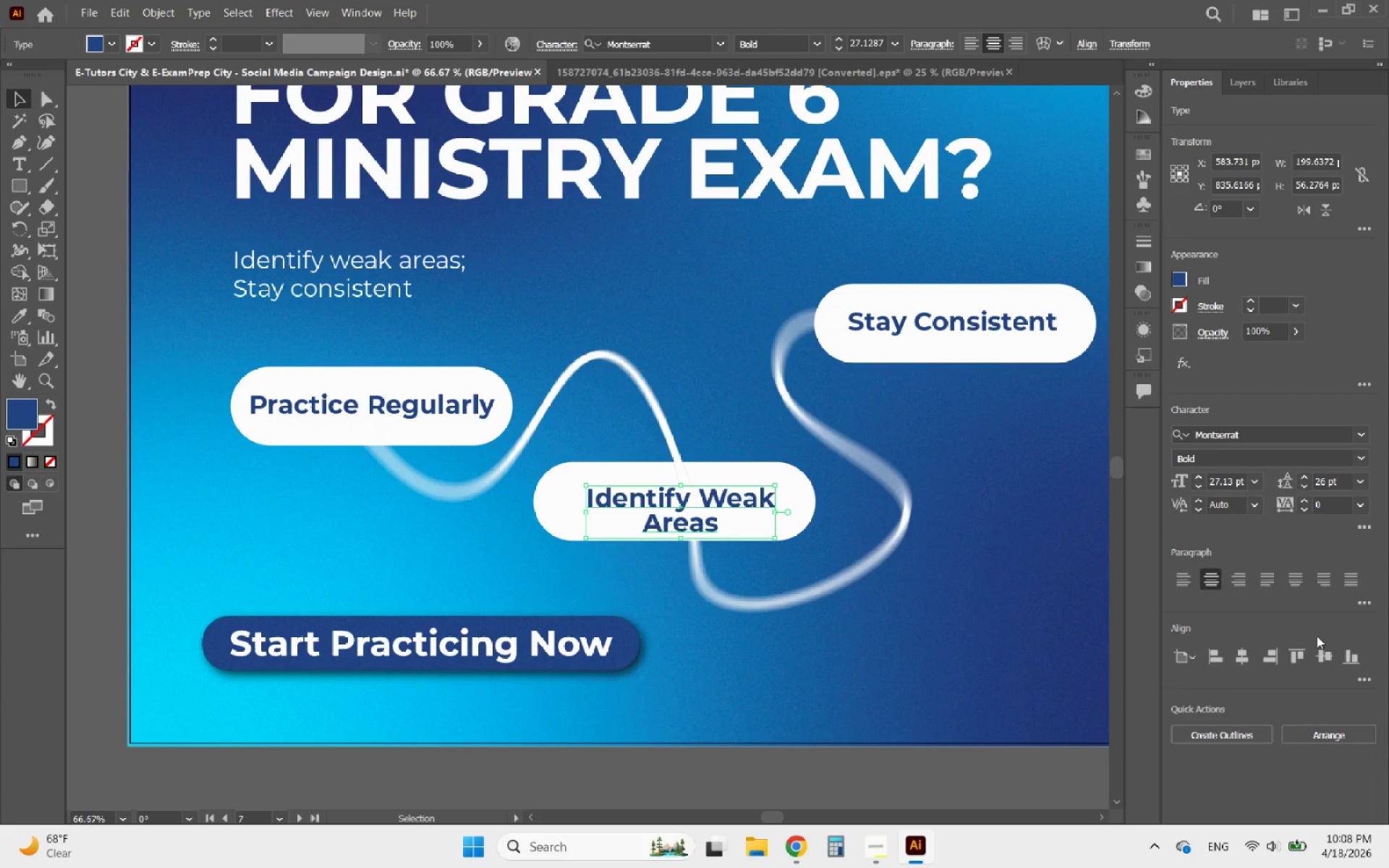 
left_click([1223, 737])
 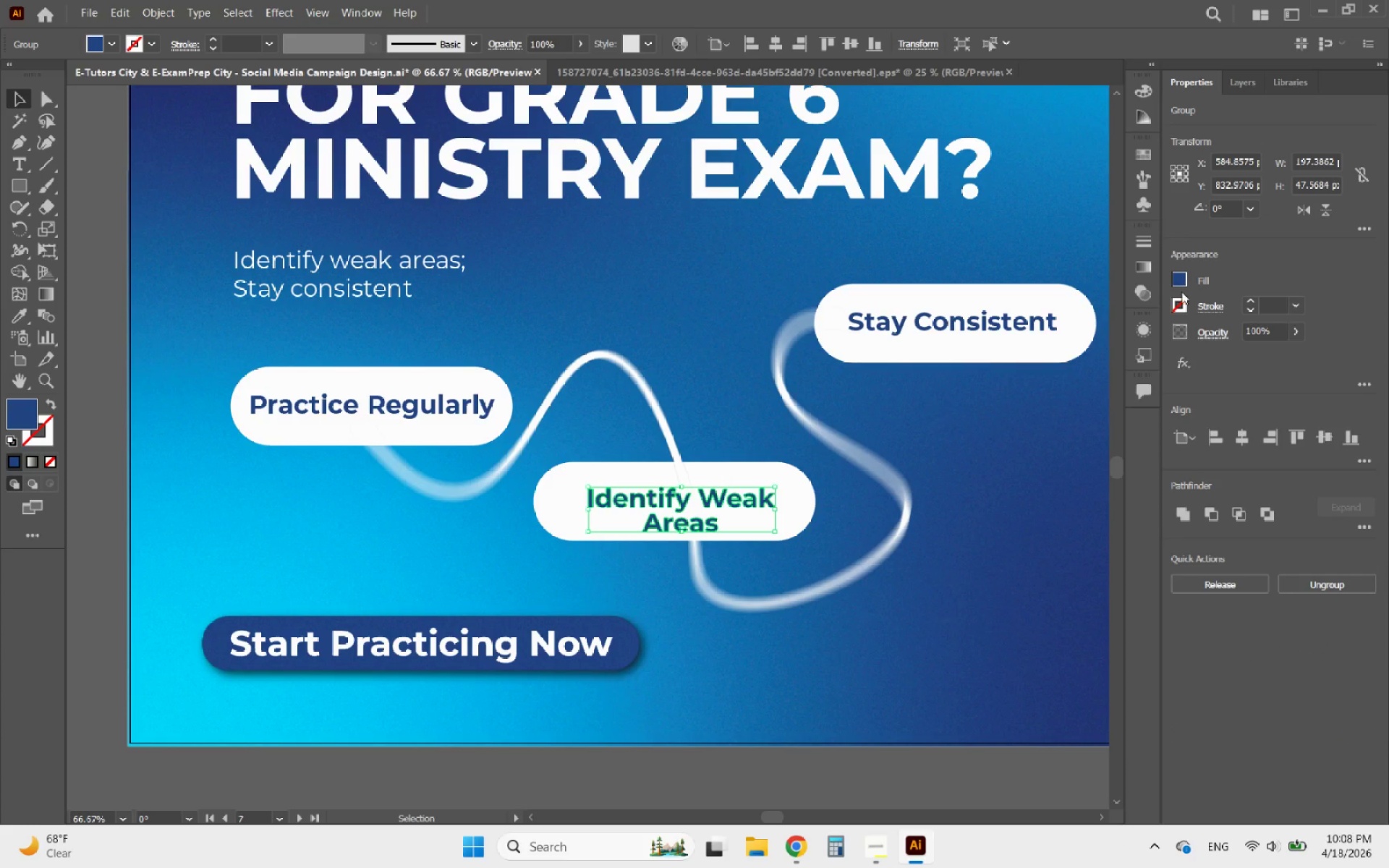 
left_click([1246, 88])
 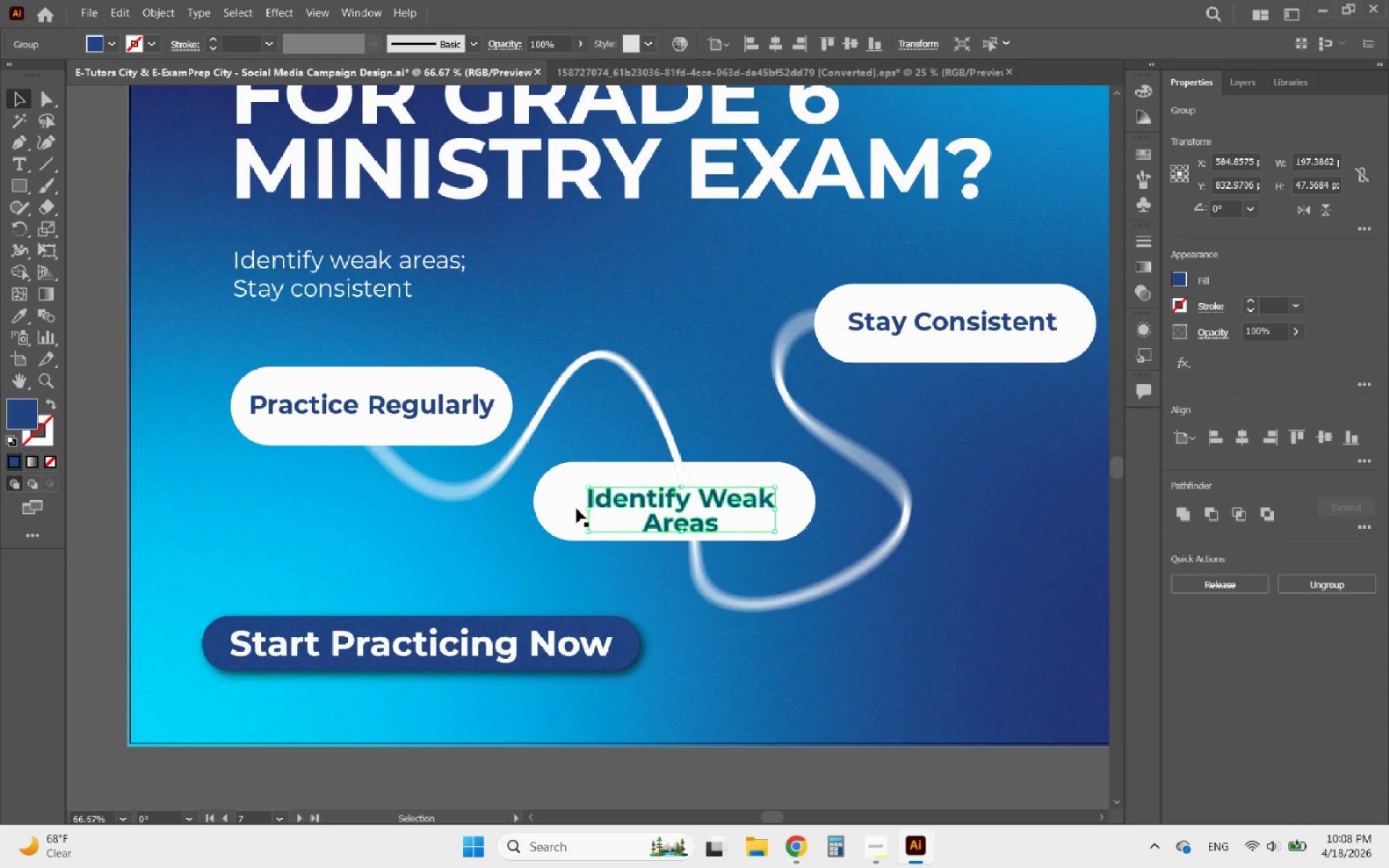 
hold_key(key=ShiftLeft, duration=0.32)
left_click([561, 493])
 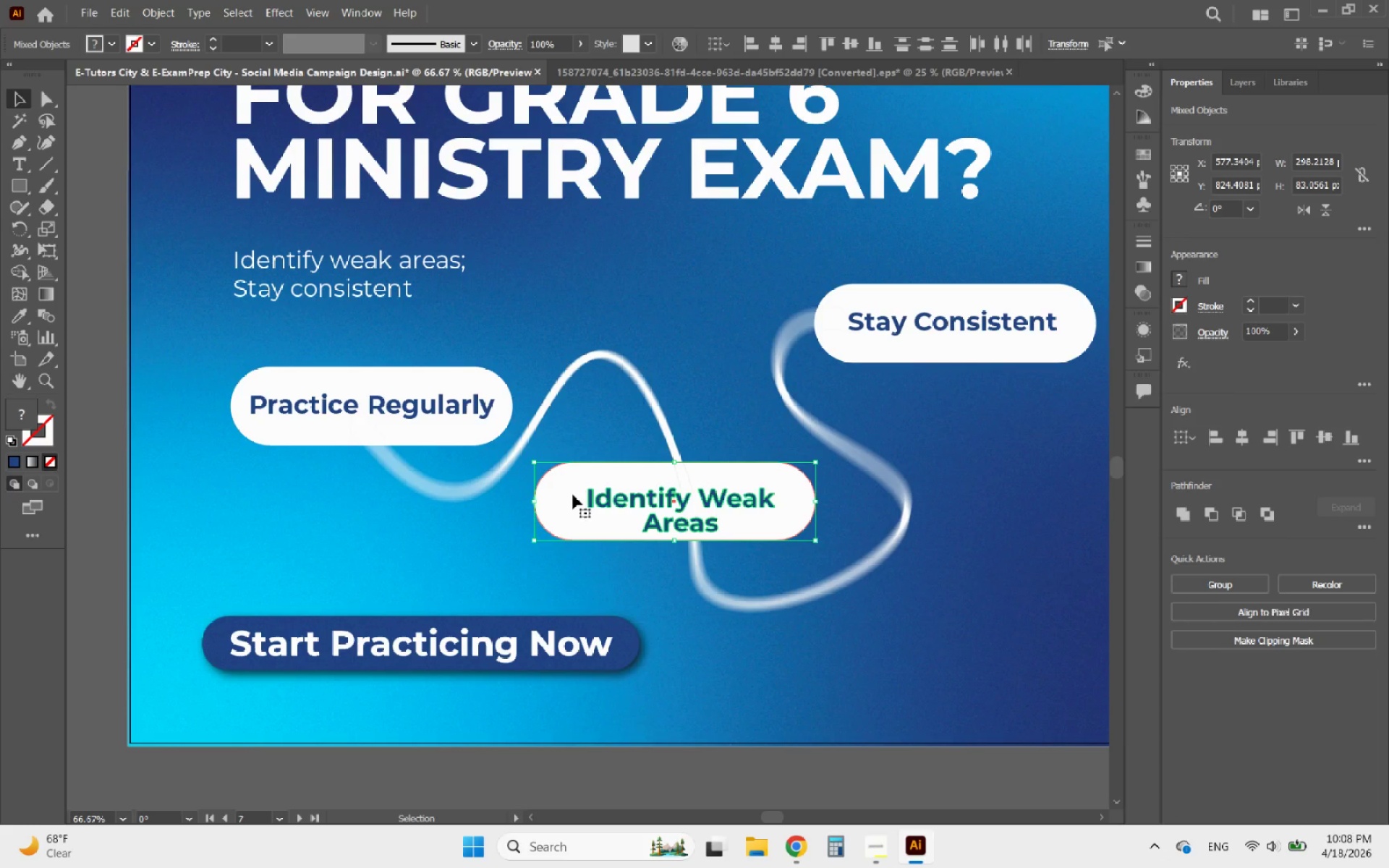 
left_click([573, 495])
 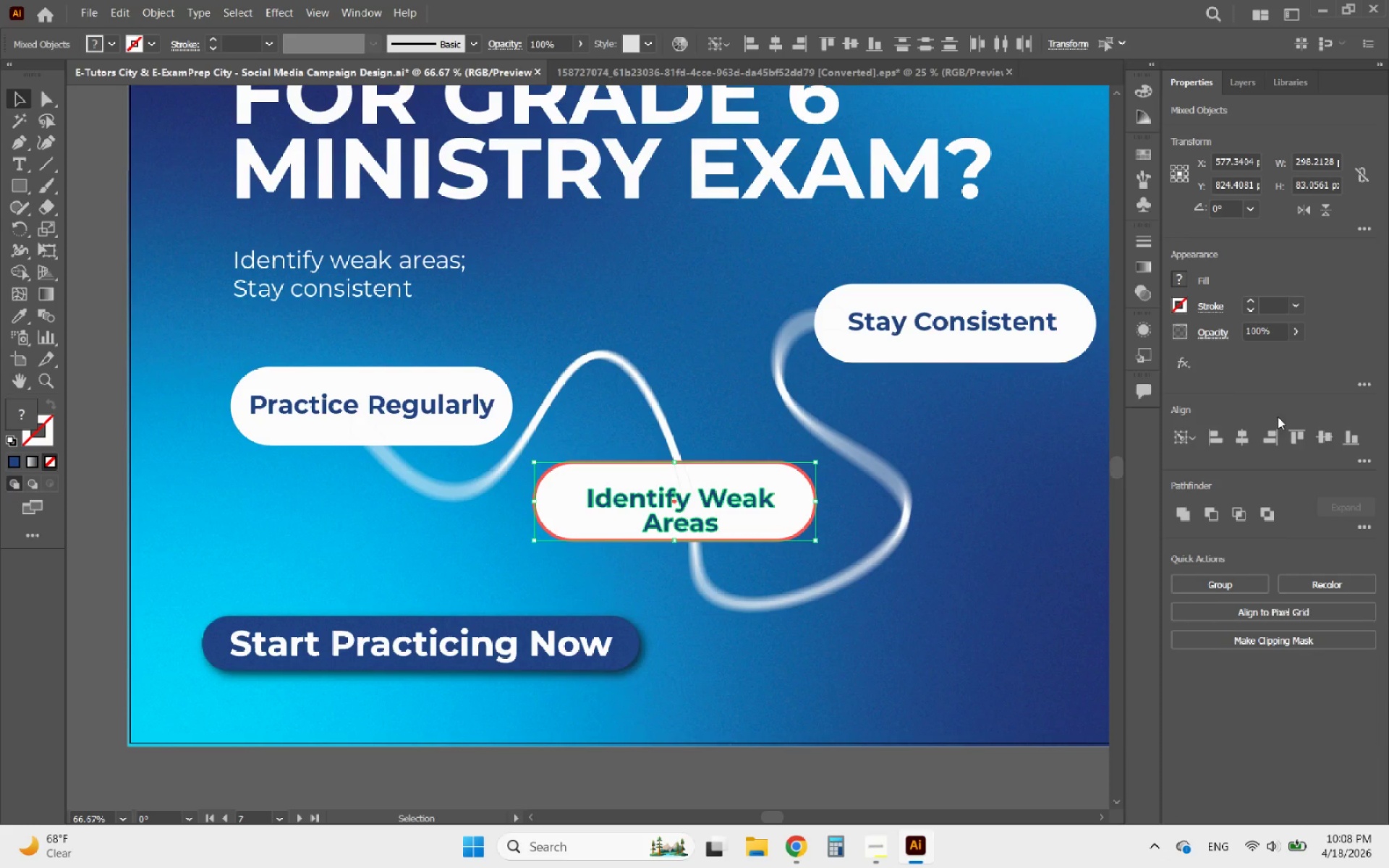 
left_click([1327, 438])
 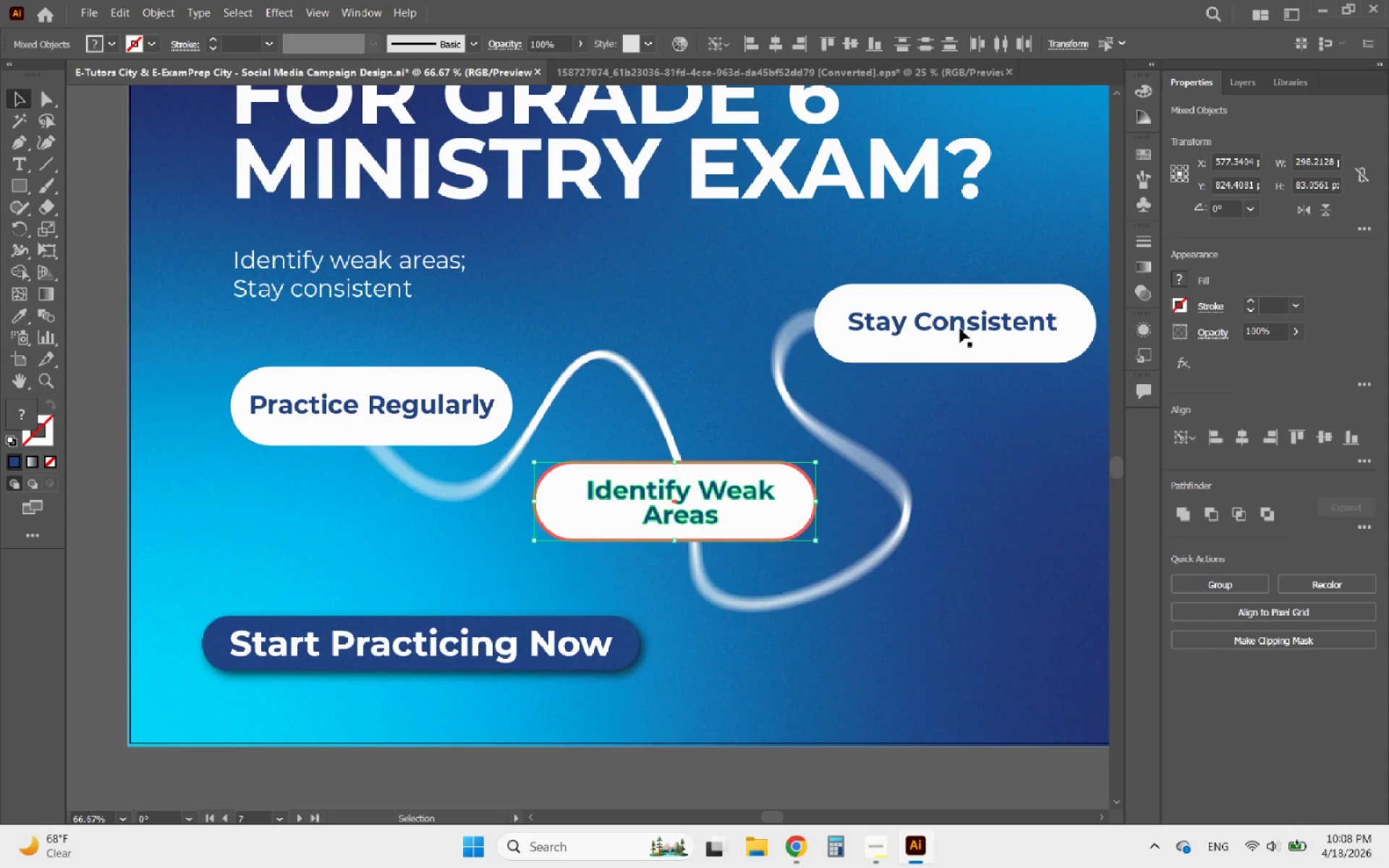 
left_click([953, 321])
 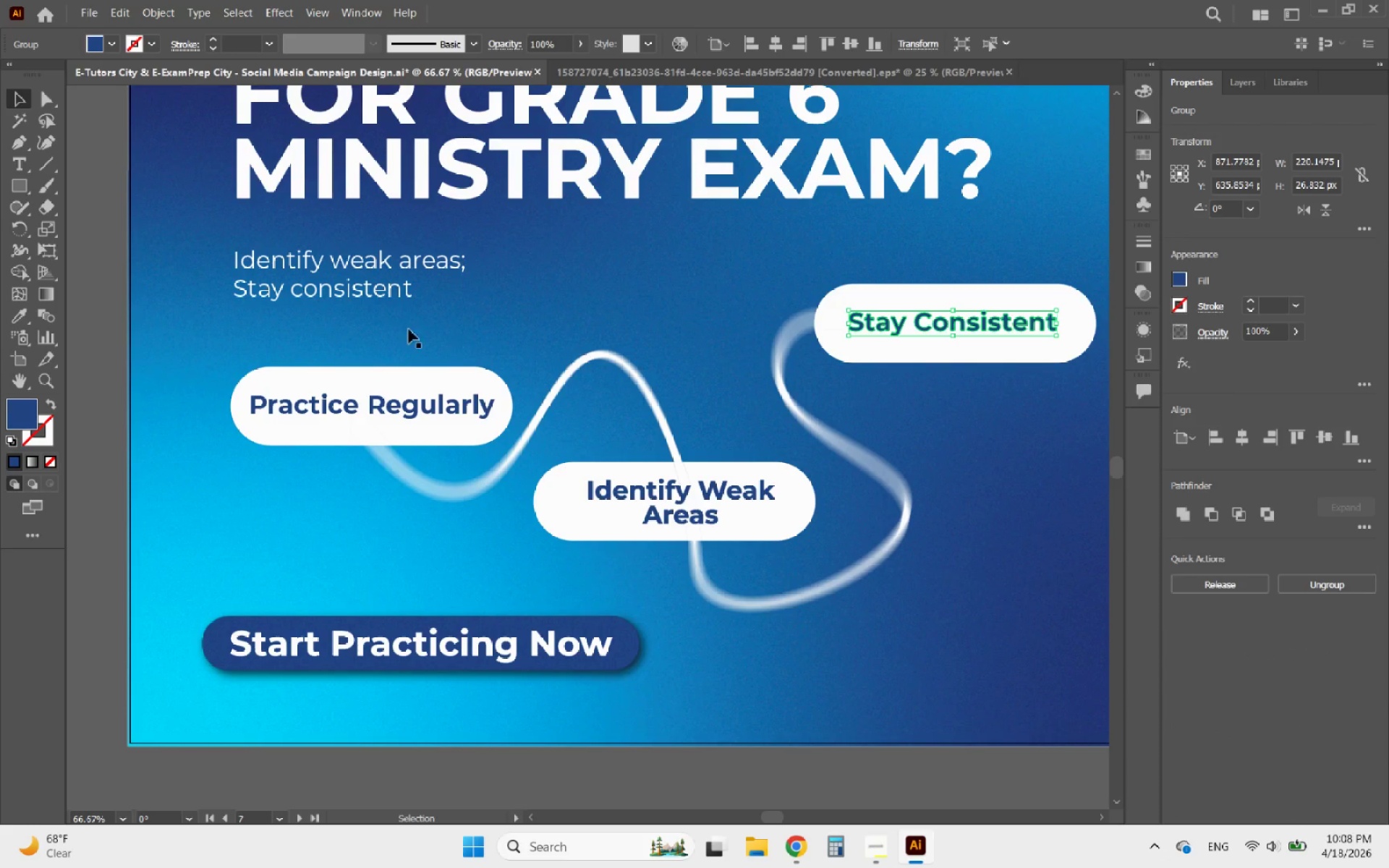 
hold_key(key=ShiftLeft, duration=0.56)
left_click([930, 305])
 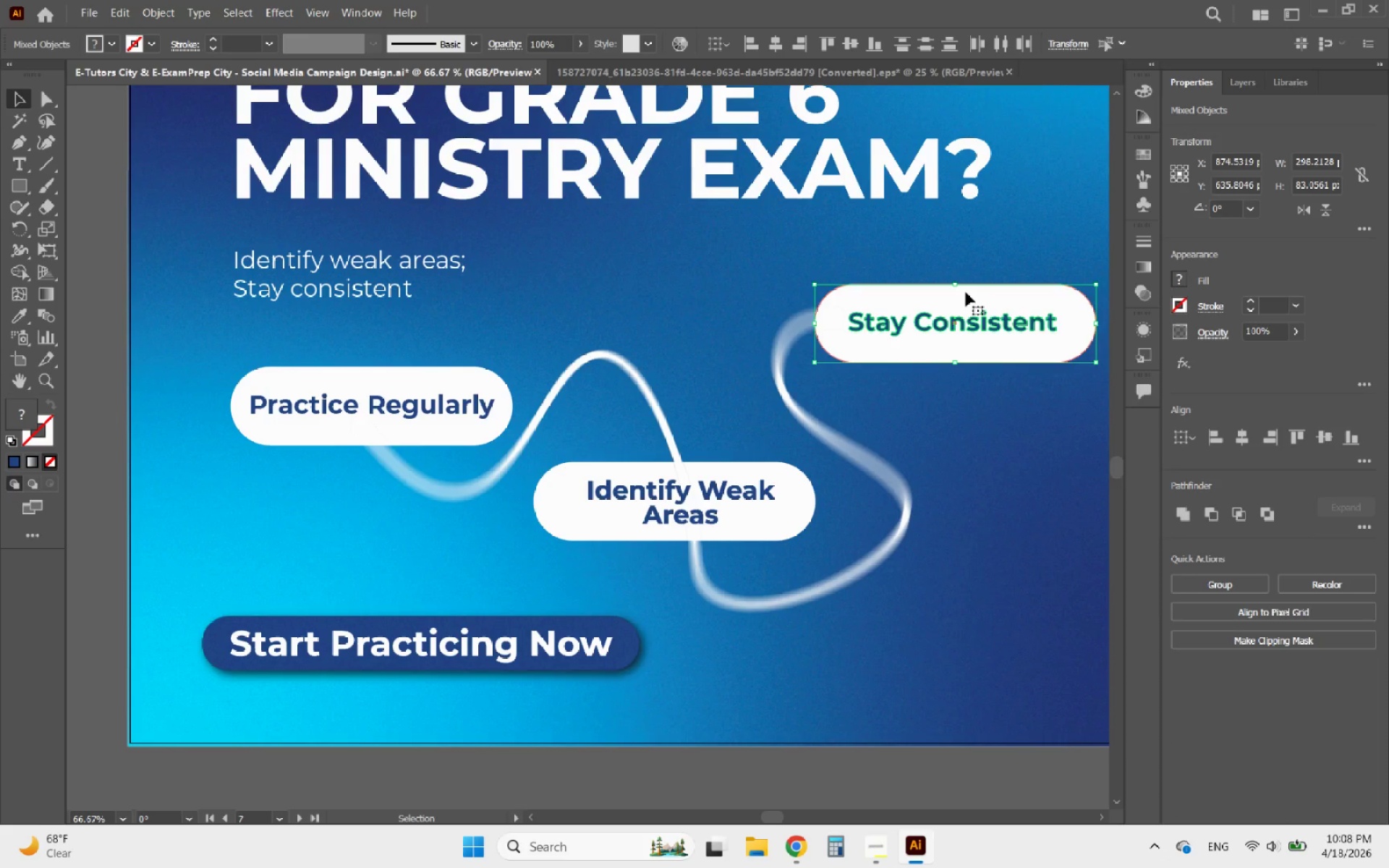 
left_click([966, 292])
 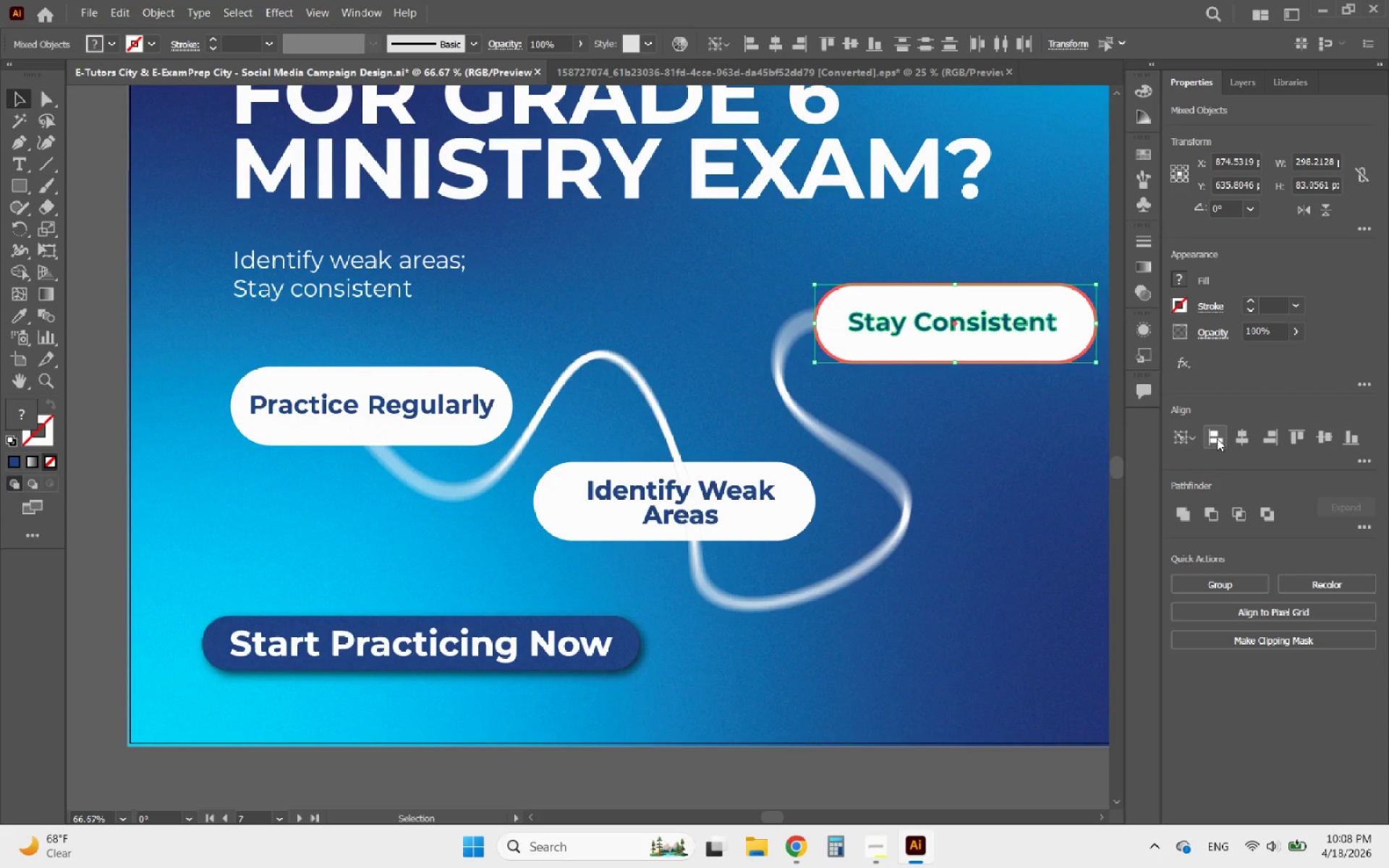 
left_click([1245, 438])
 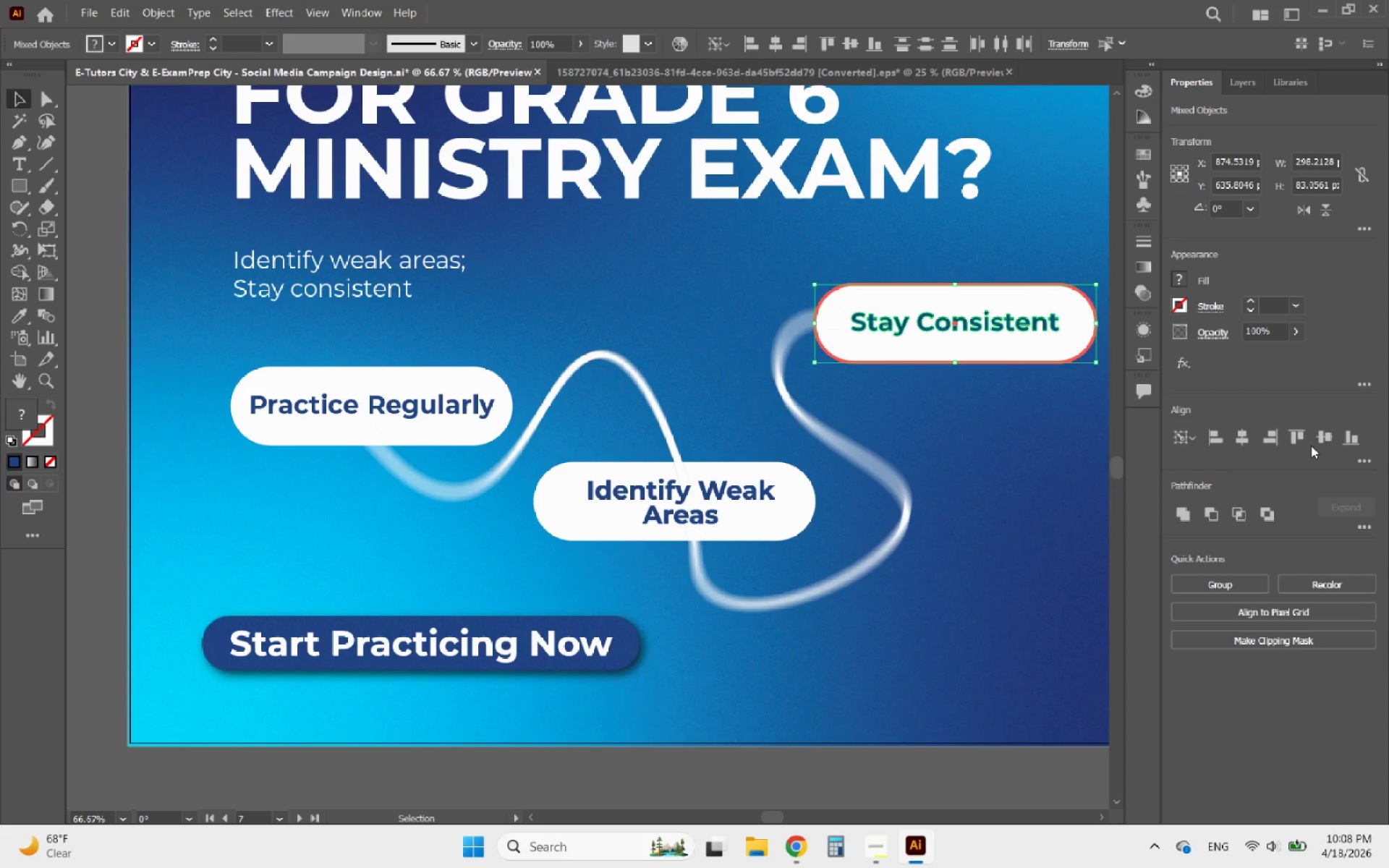 
left_click([1322, 438])
 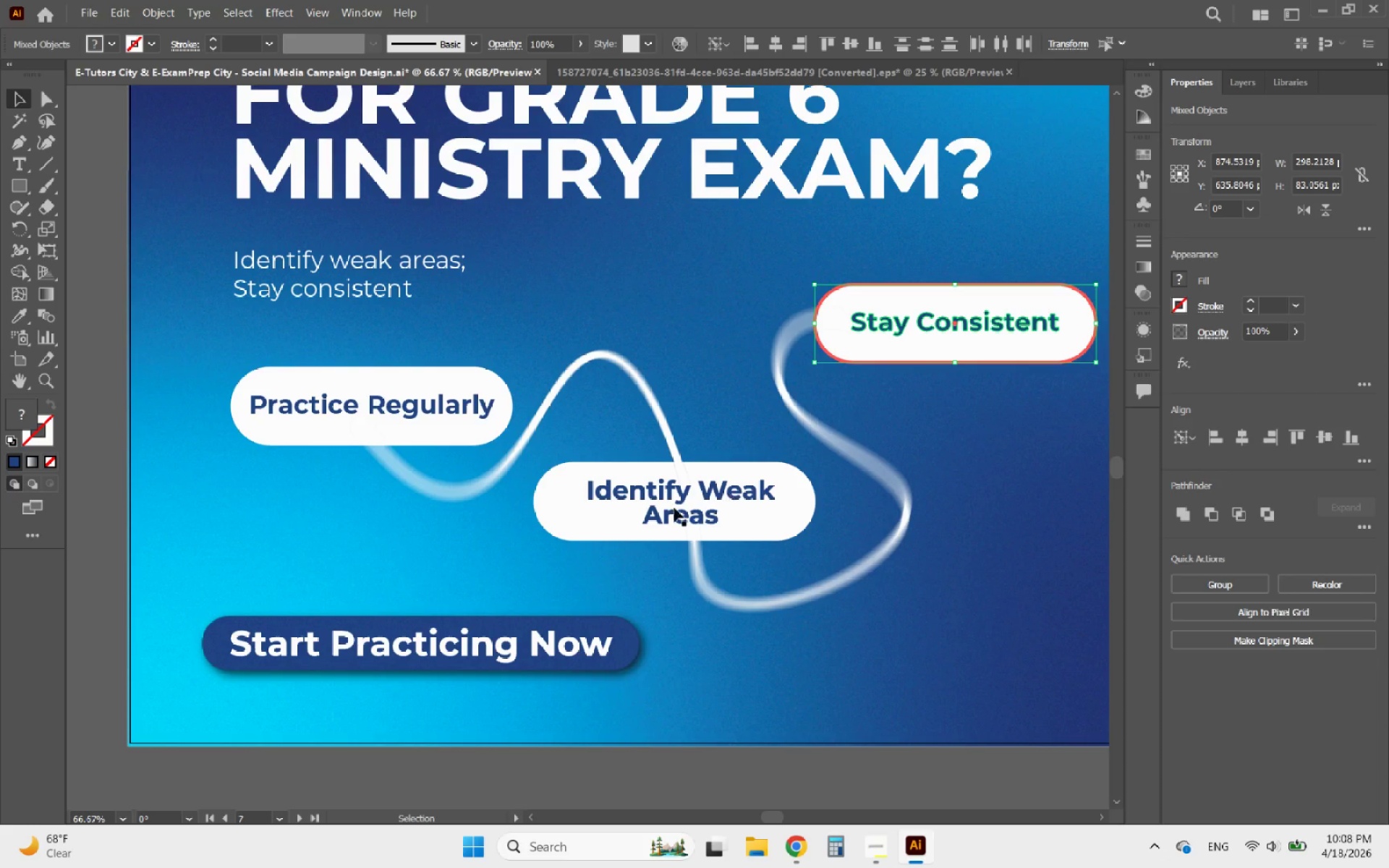 
left_click([674, 508])
 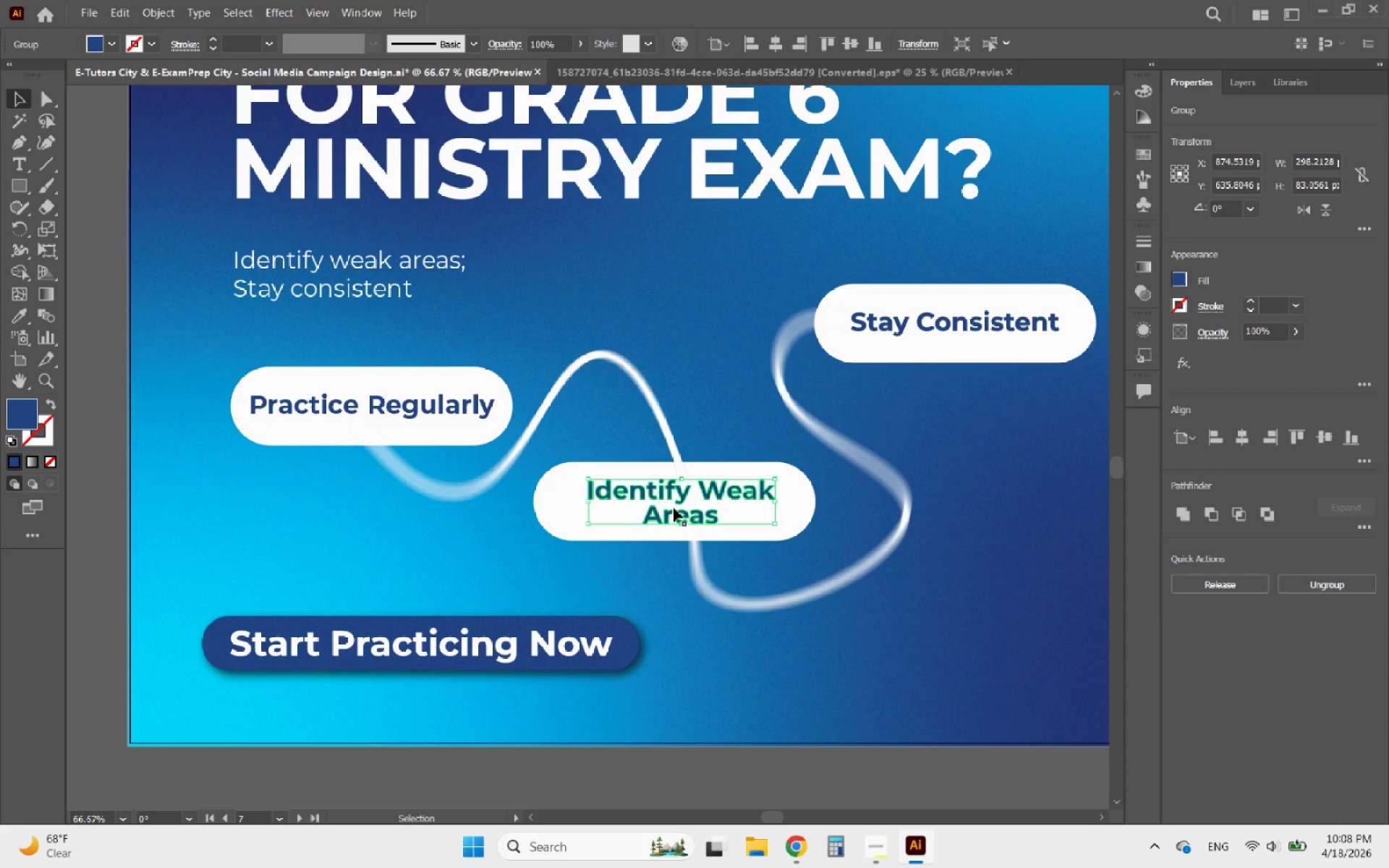 
hold_key(key=ShiftLeft, duration=0.77)
left_click([565, 487])
 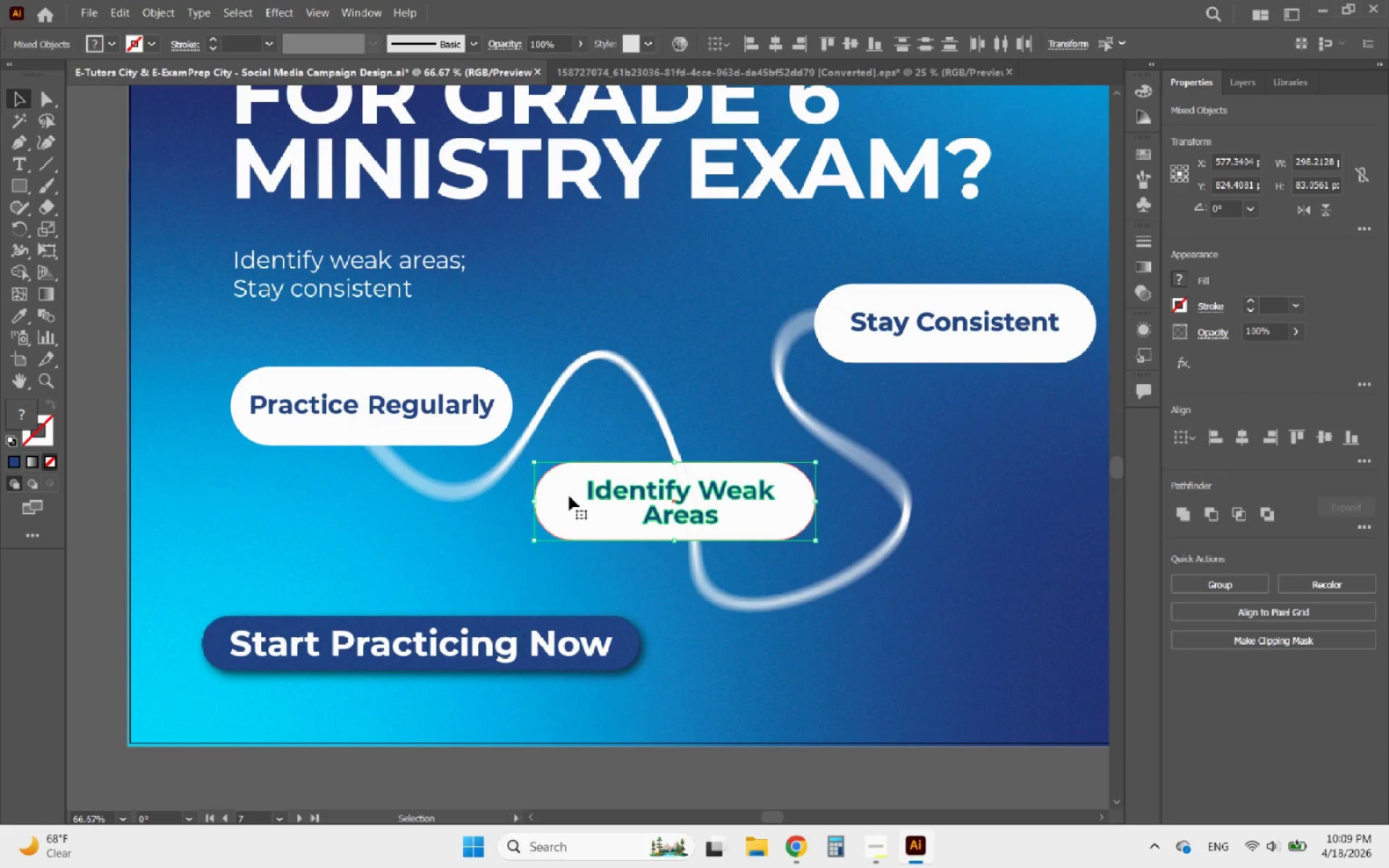 
left_click([570, 499])
 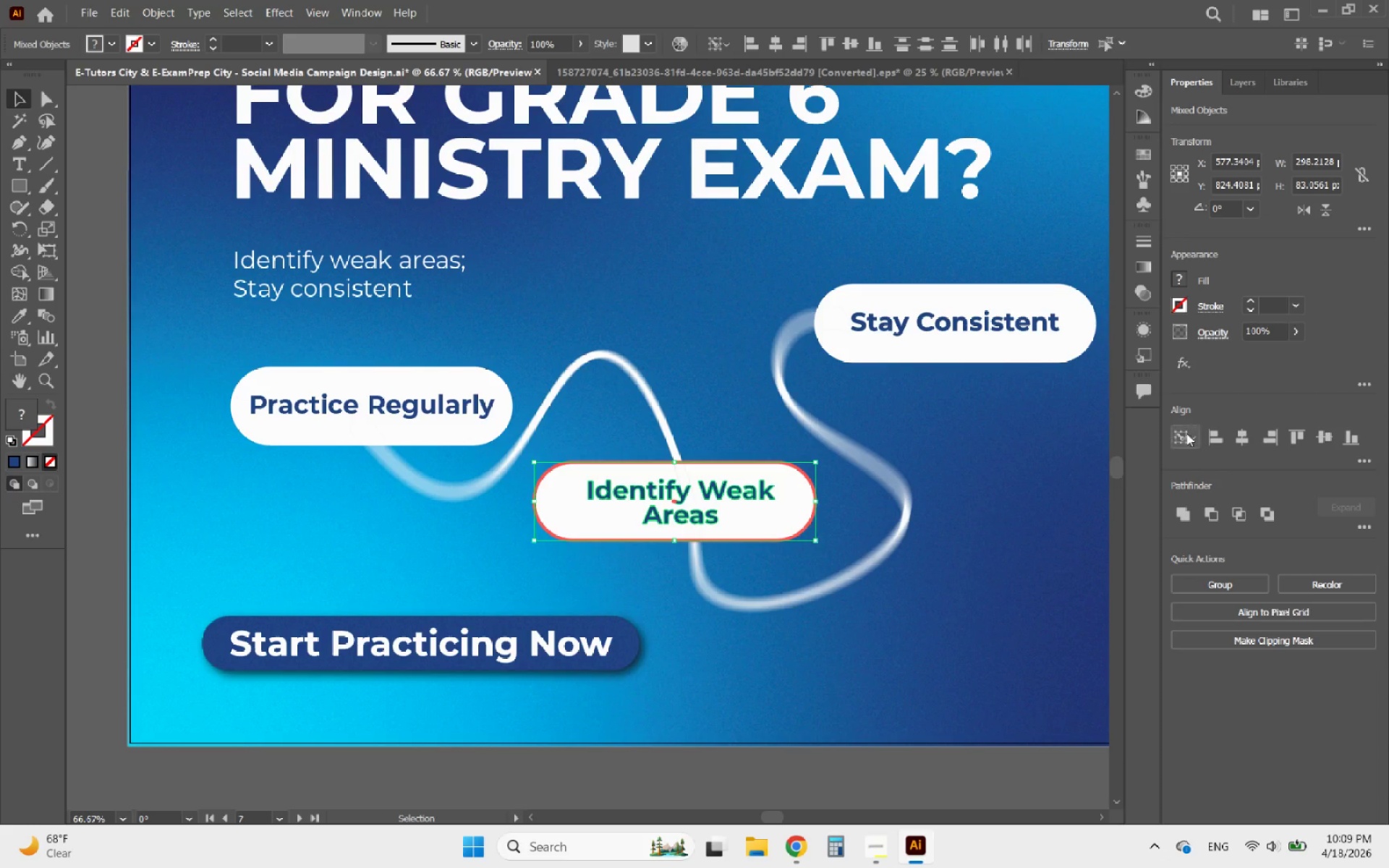 
left_click([1244, 440])
 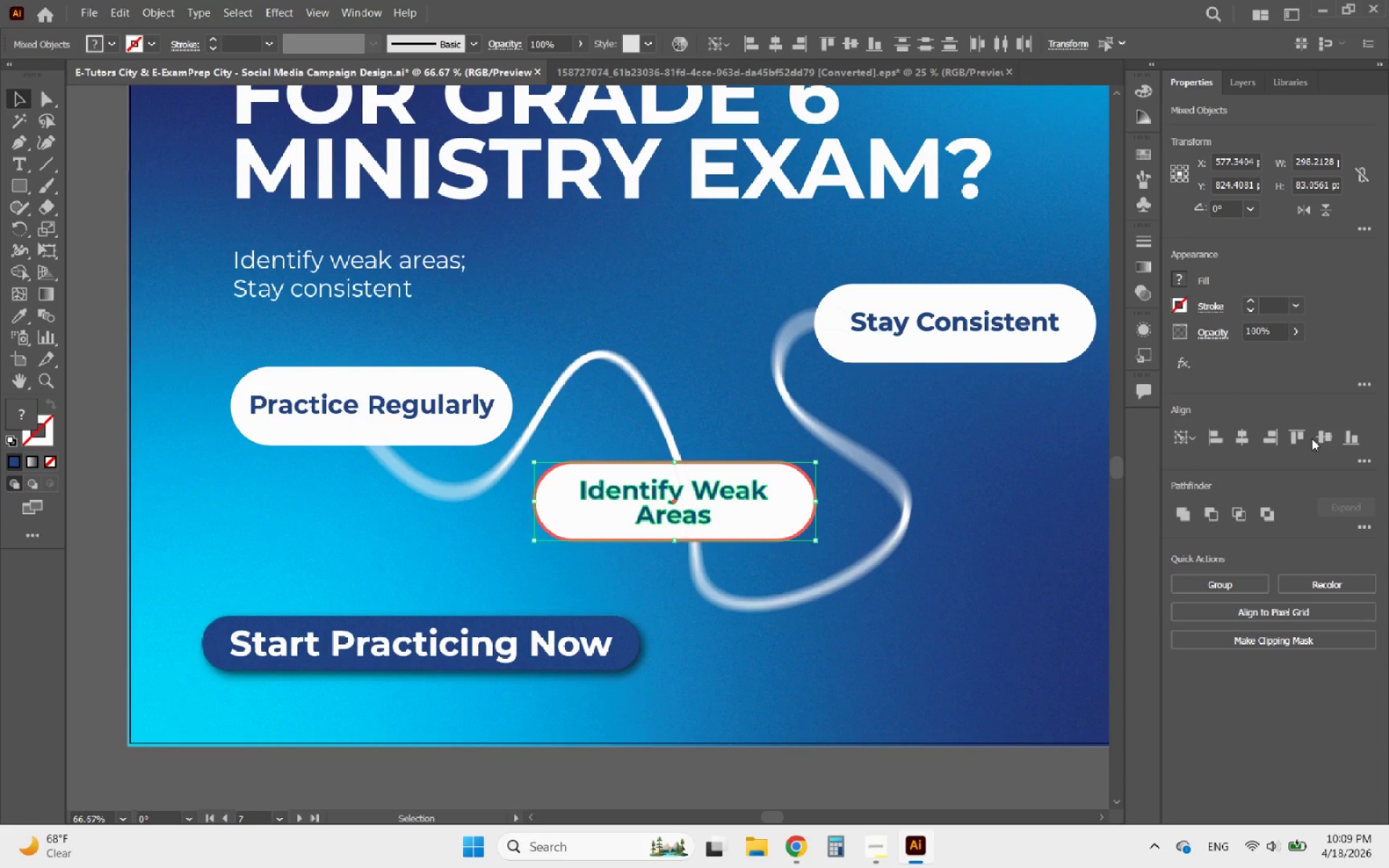 
left_click([1321, 437])
 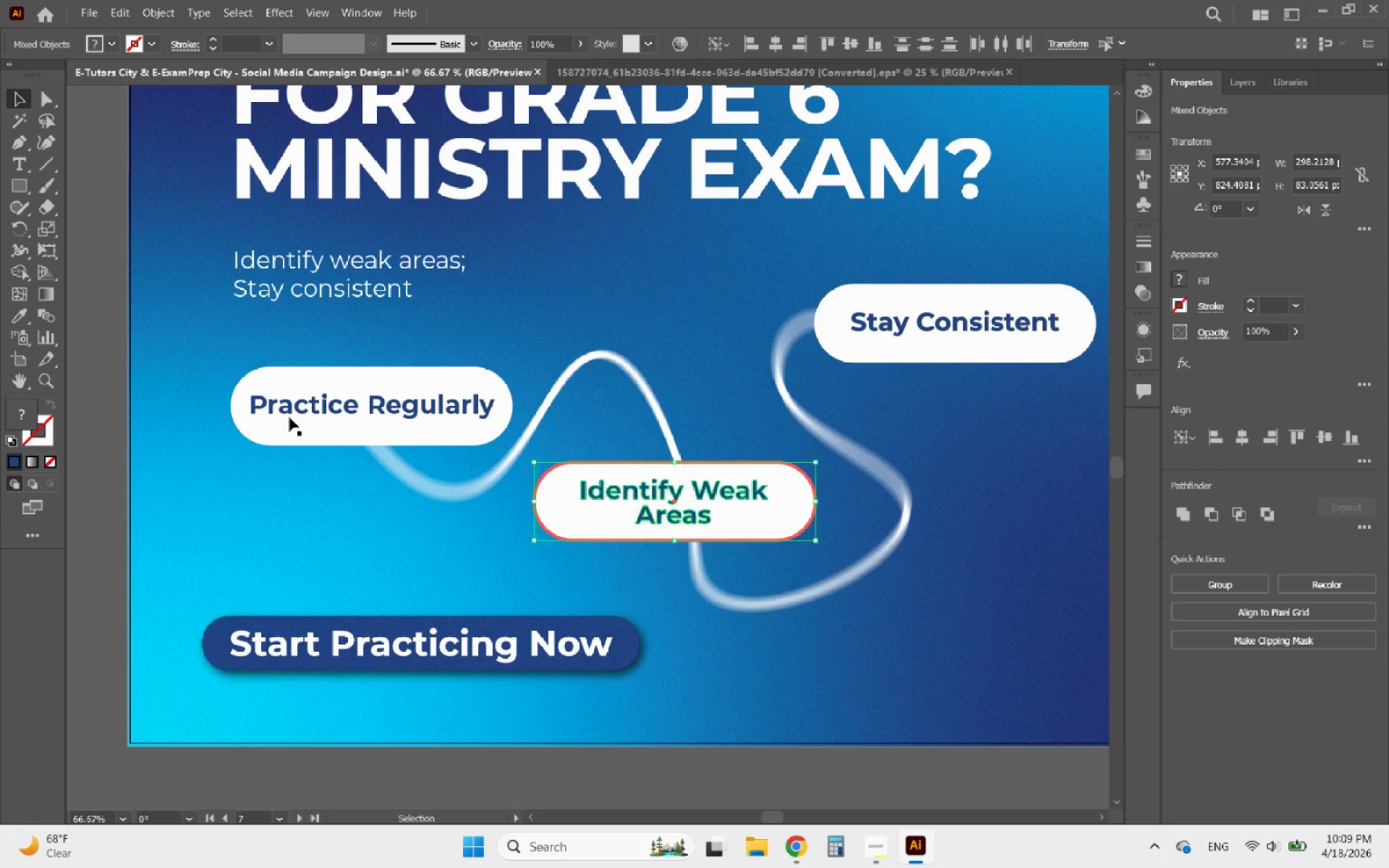 
left_click([271, 409])
 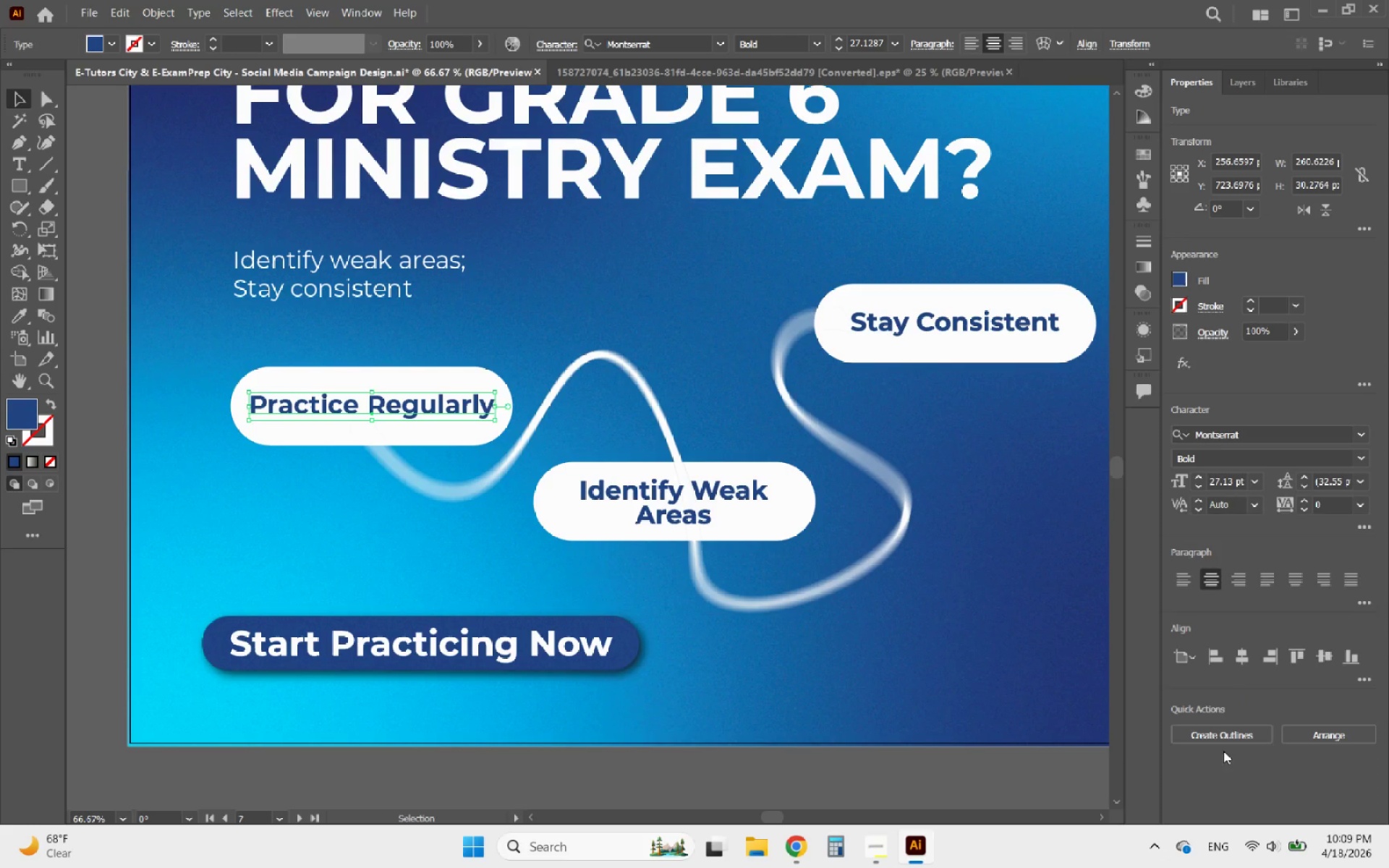 
left_click([1223, 734])
 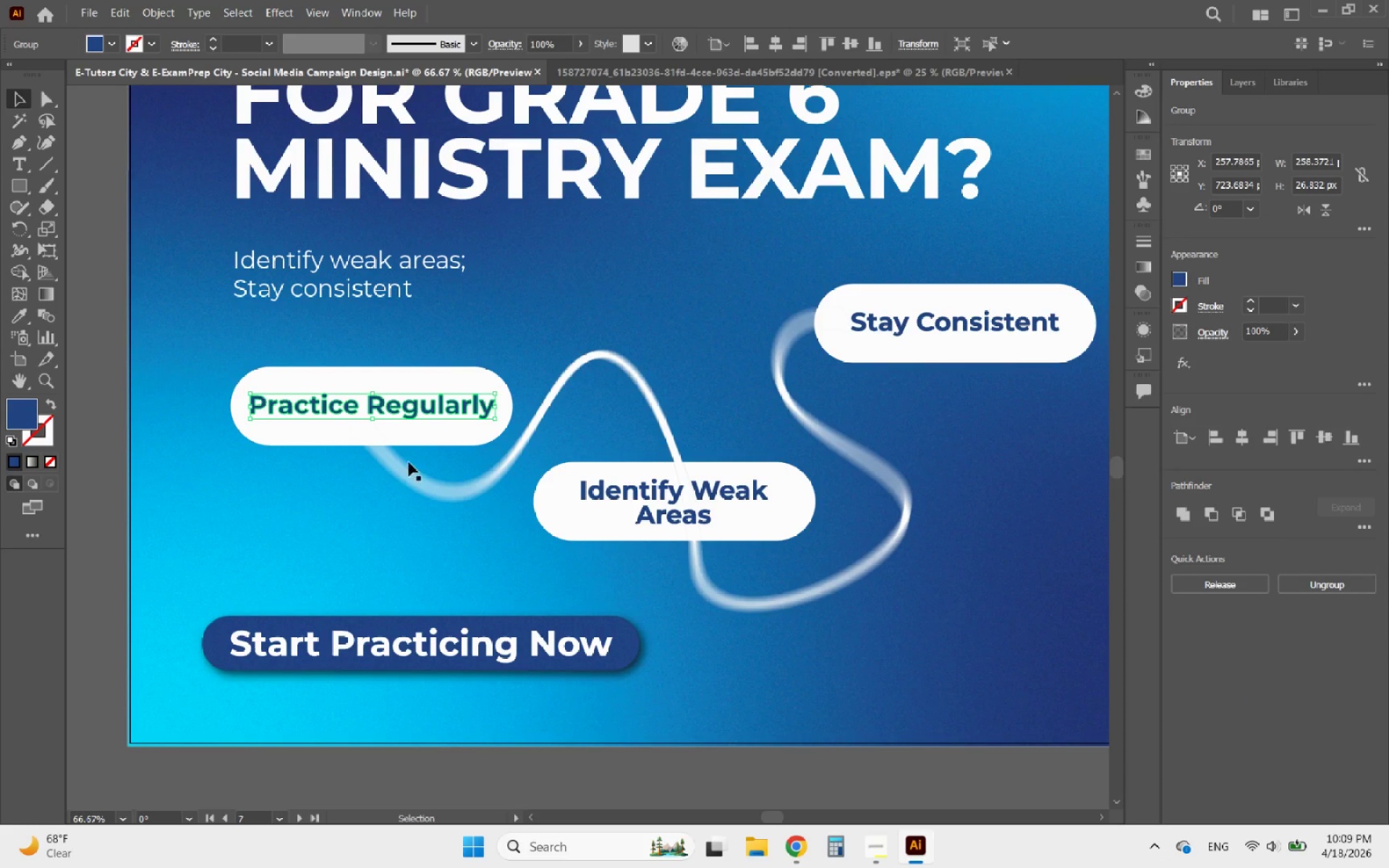 
hold_key(key=ShiftLeft, duration=0.51)
 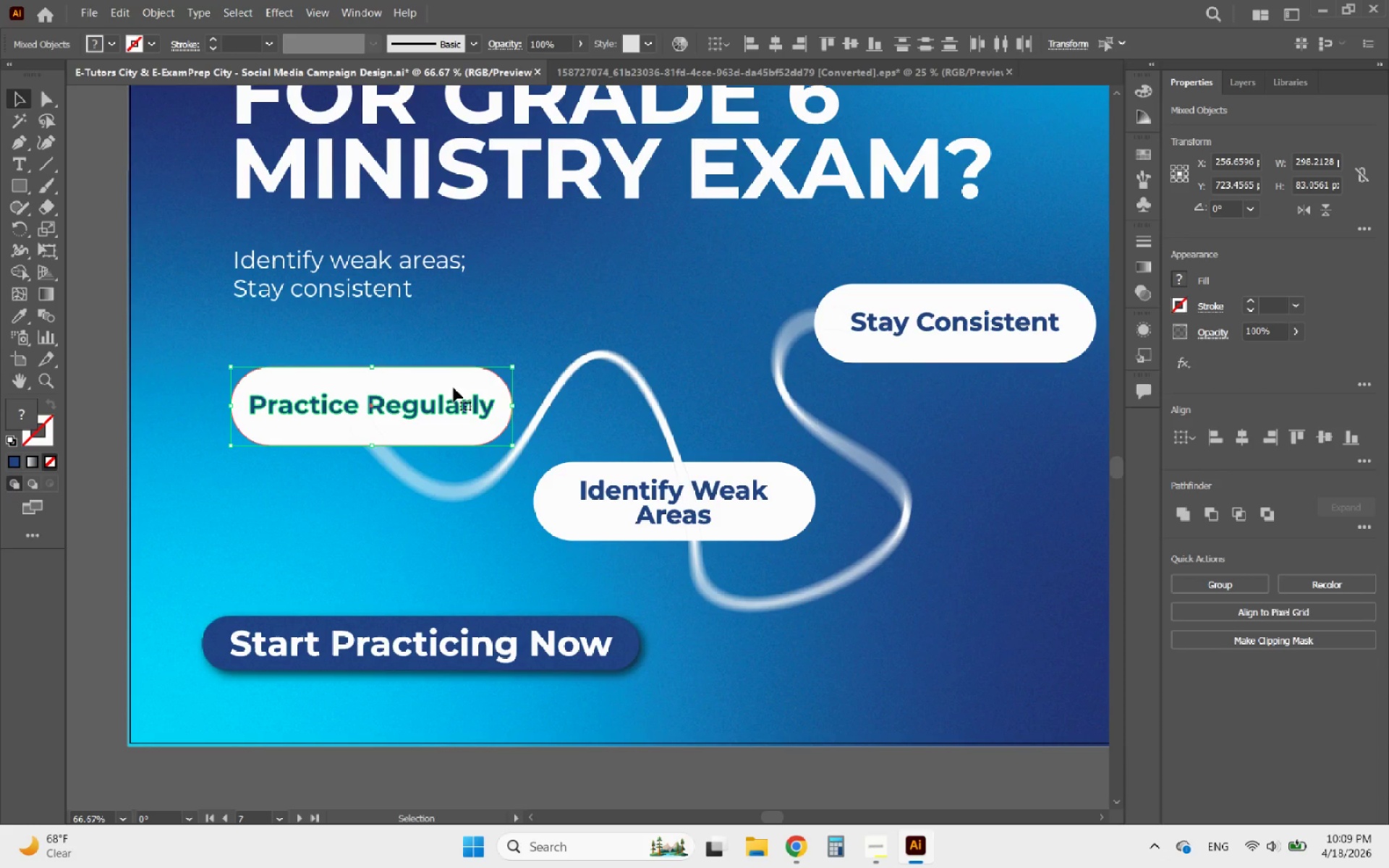 
left_click([457, 373])
 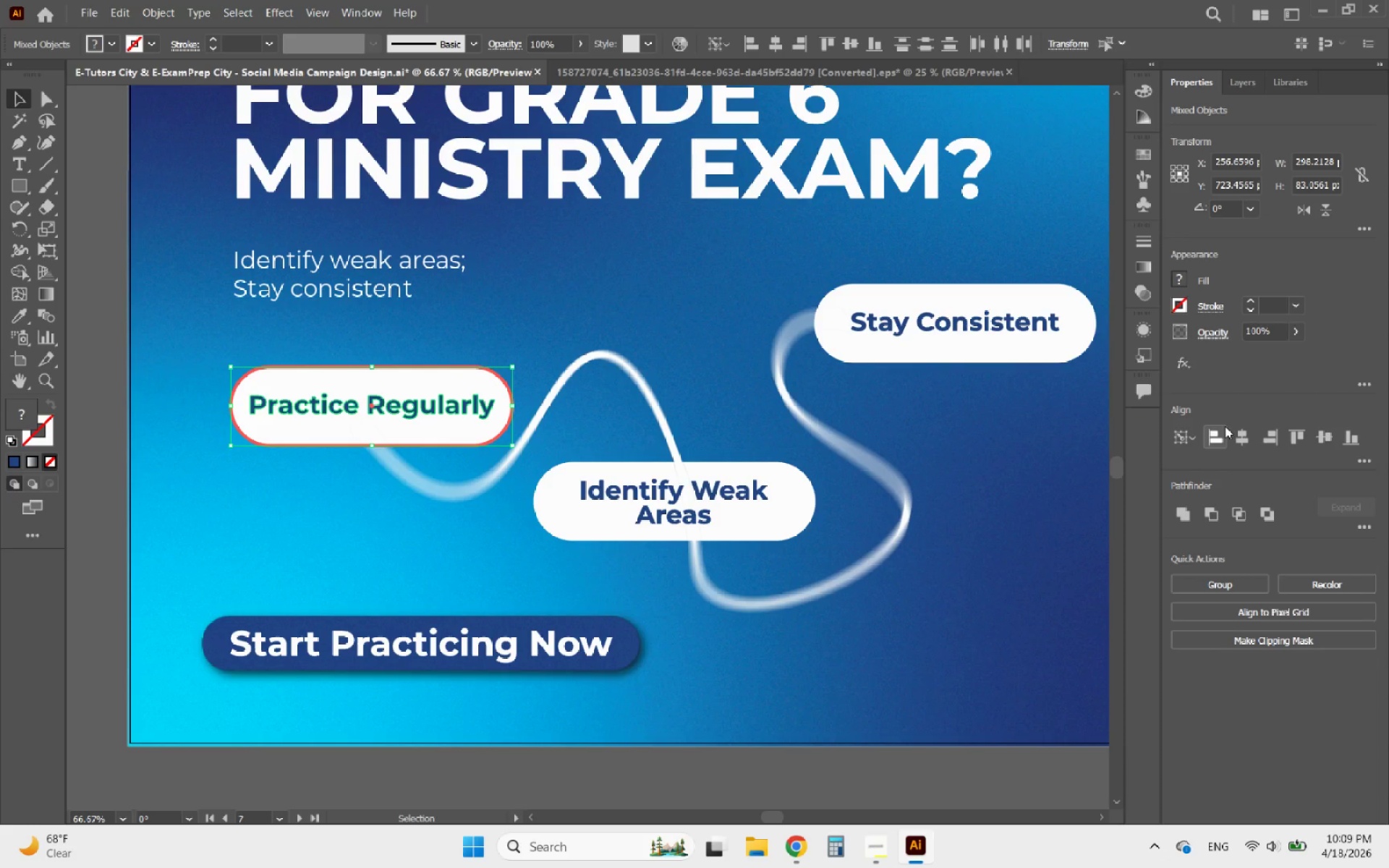 
left_click([1239, 433])
 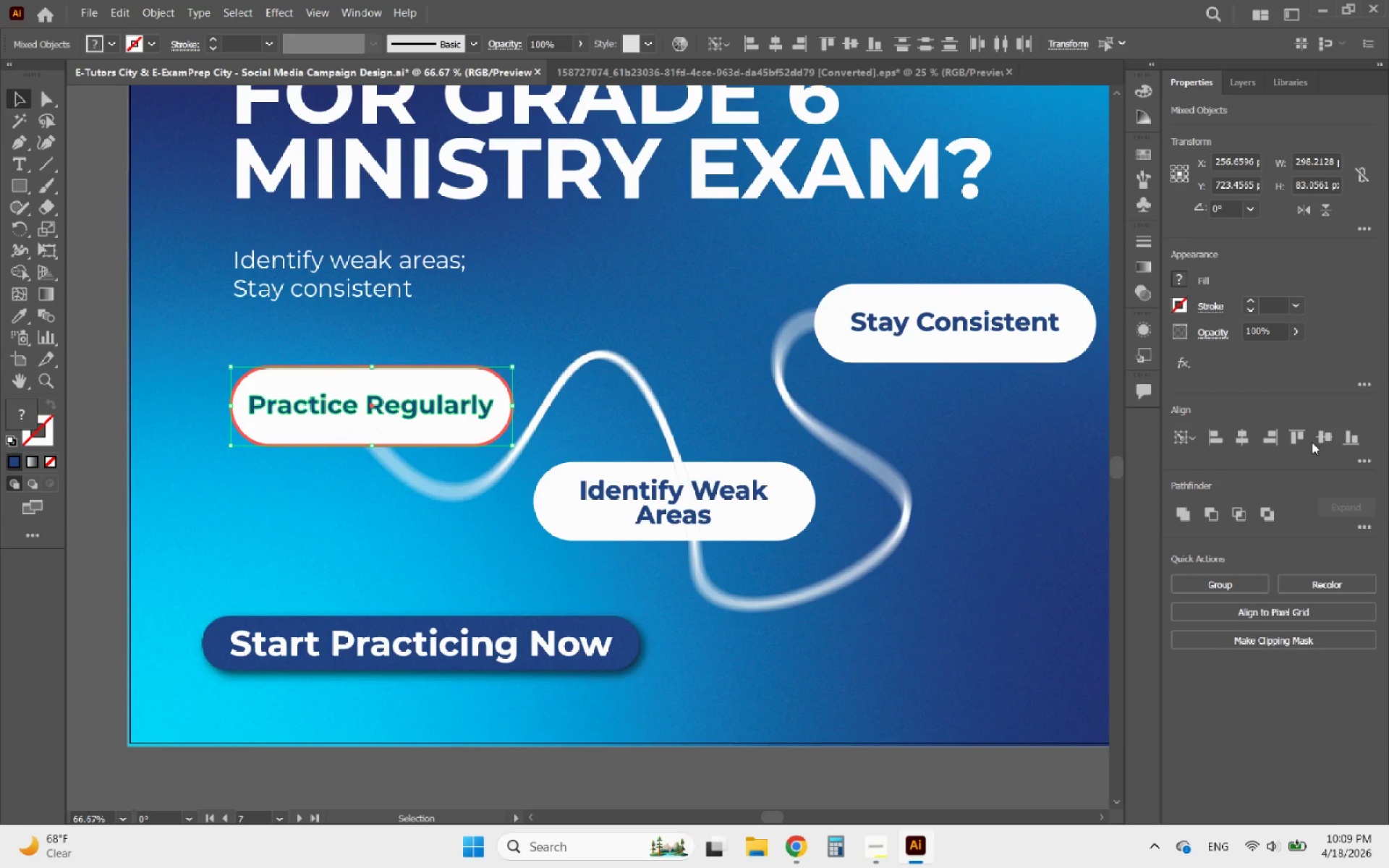 
left_click([1318, 440])
 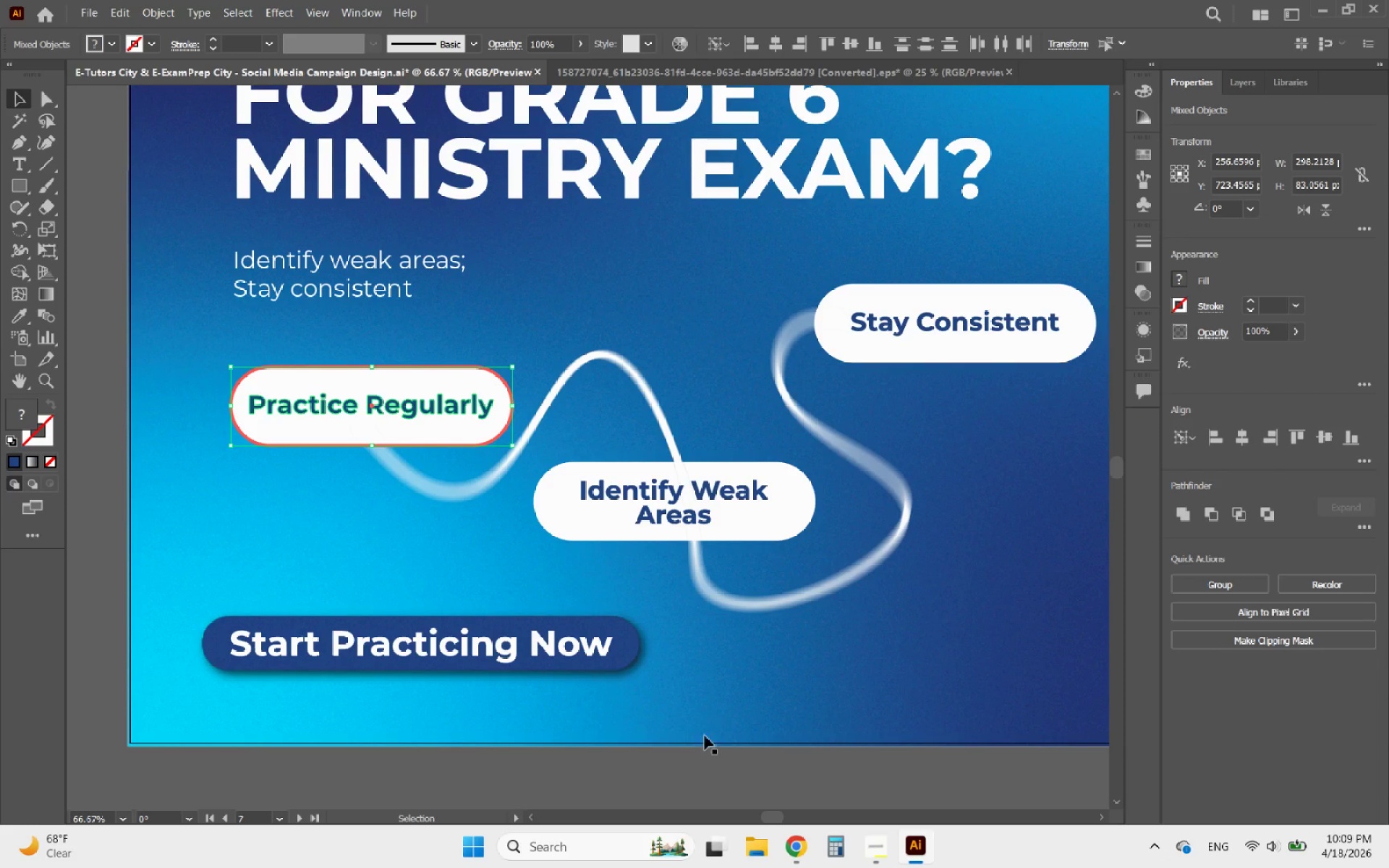 
left_click([687, 780])
 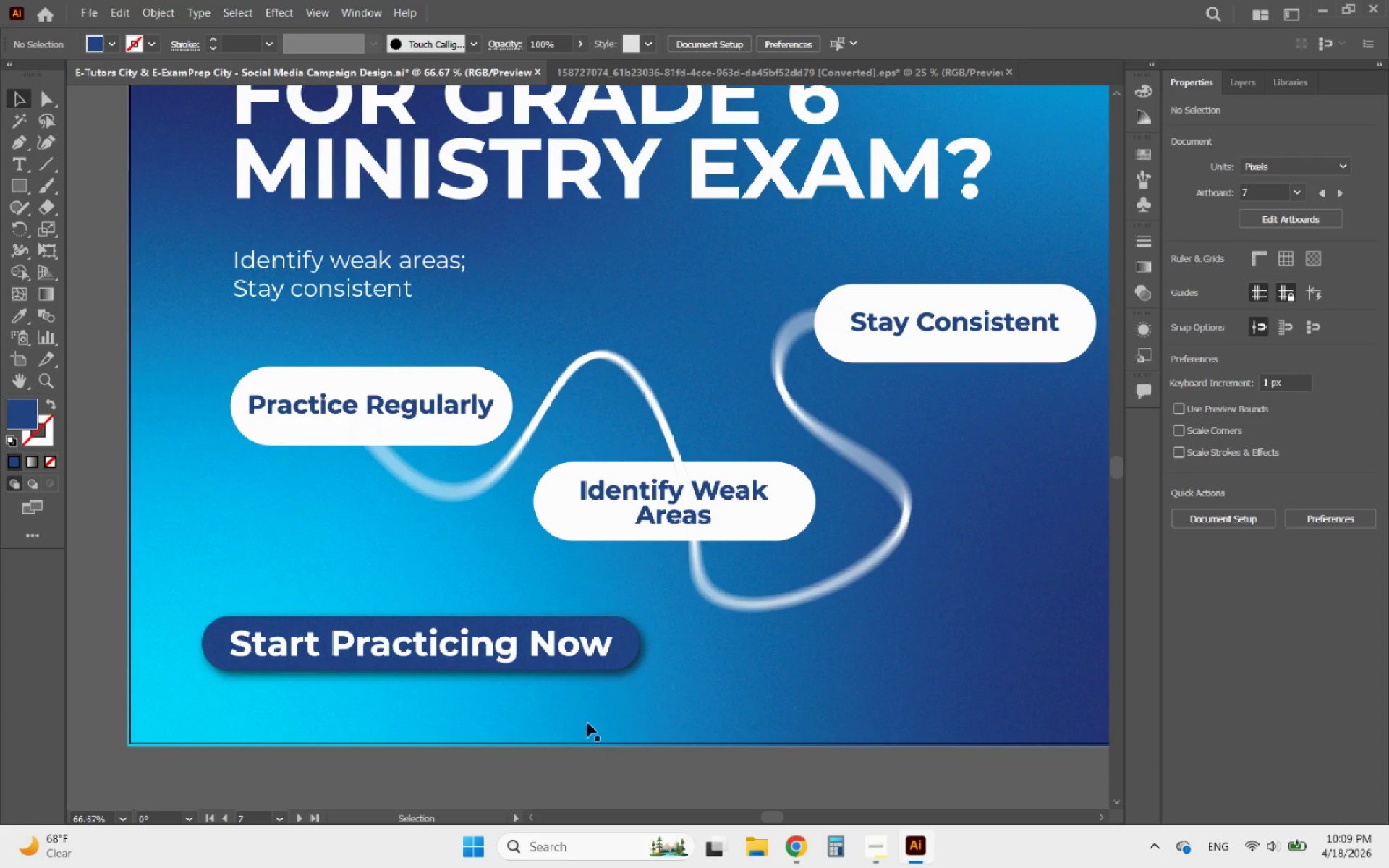 
hold_key(key=AltLeft, duration=2.5)
scroll: coordinate [523, 644], scroll_direction: down, amount: 3.0
 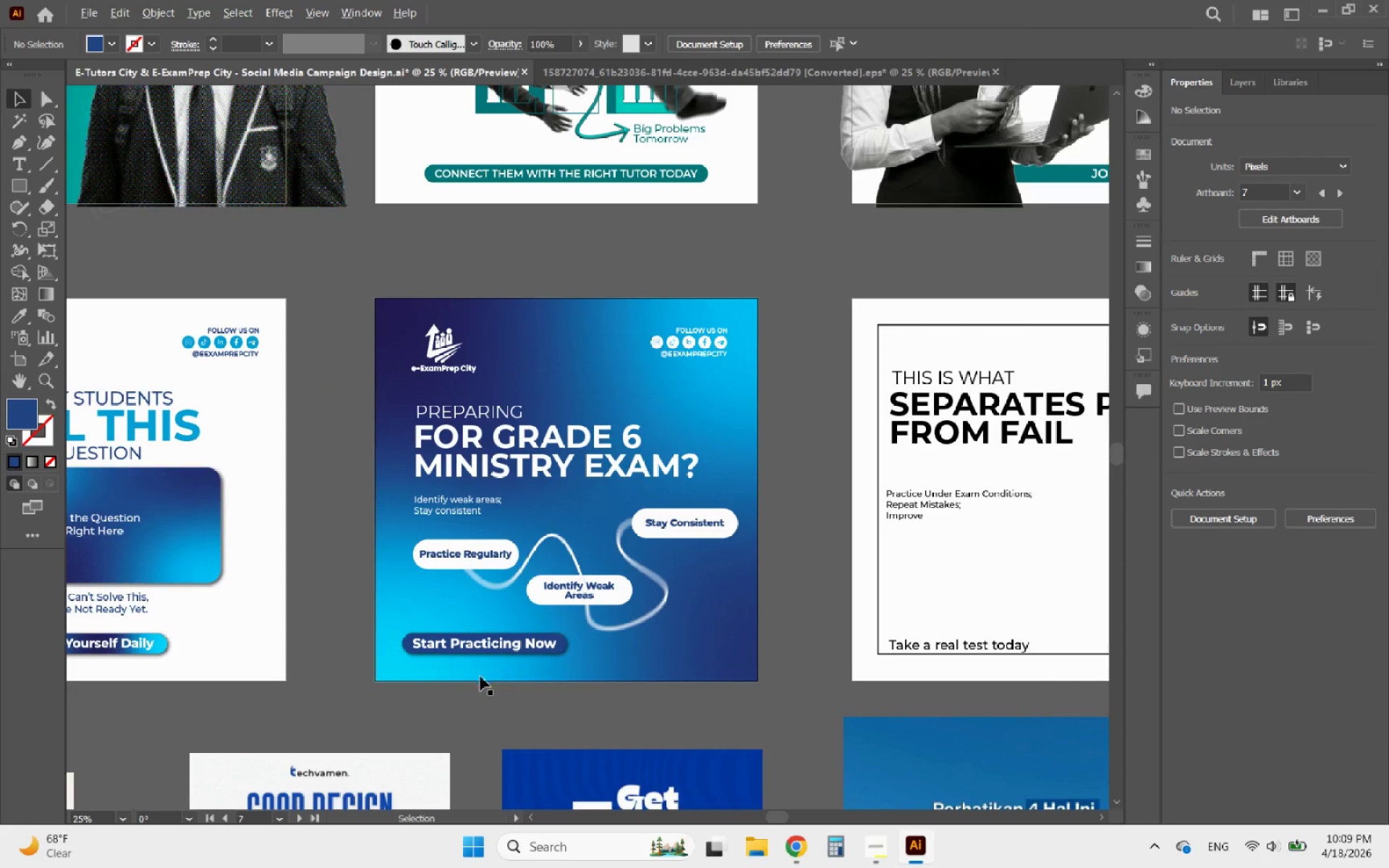 
scroll: coordinate [445, 650], scroll_direction: up, amount: 1.0
 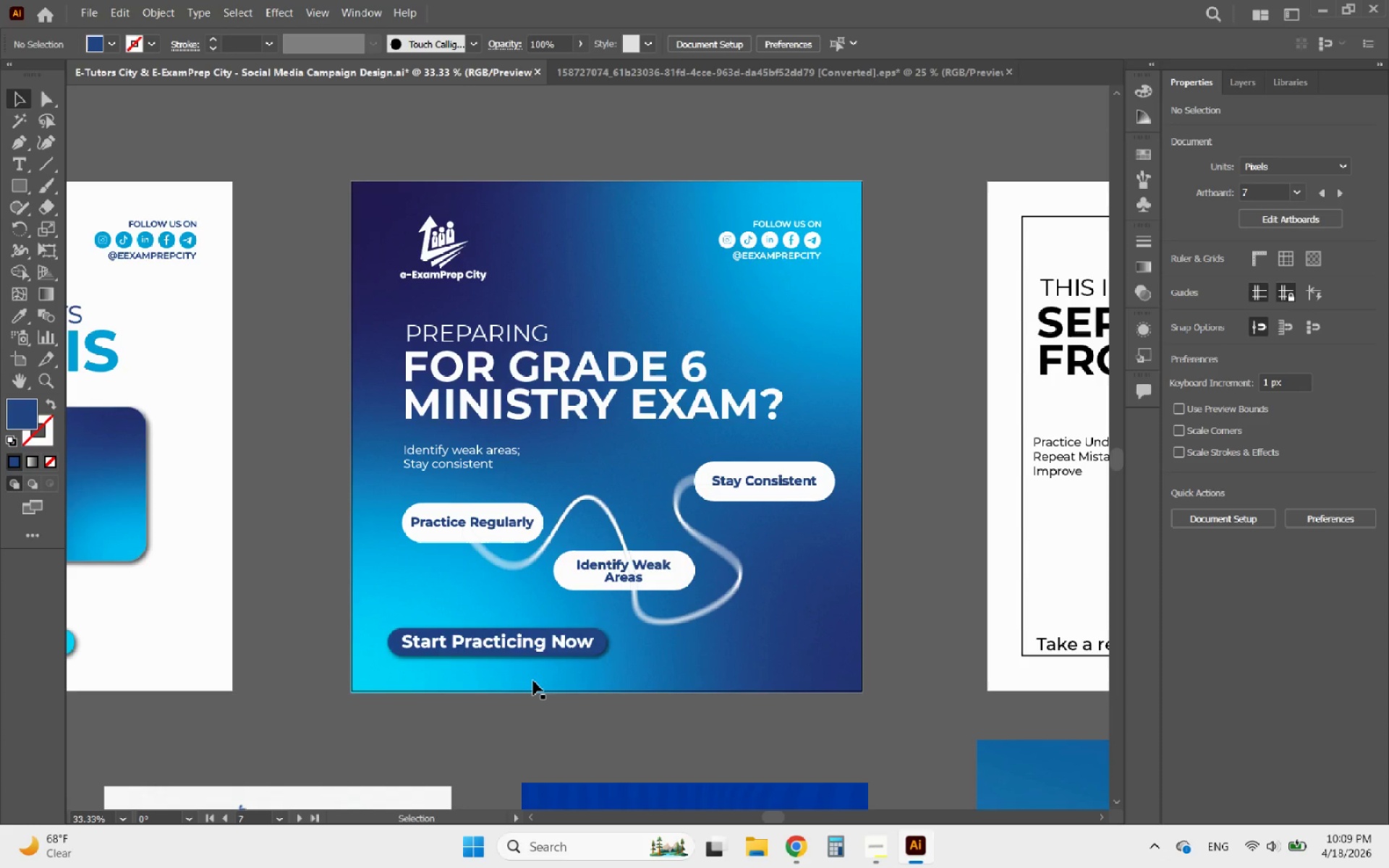 
hold_key(key=AltLeft, duration=0.52)
 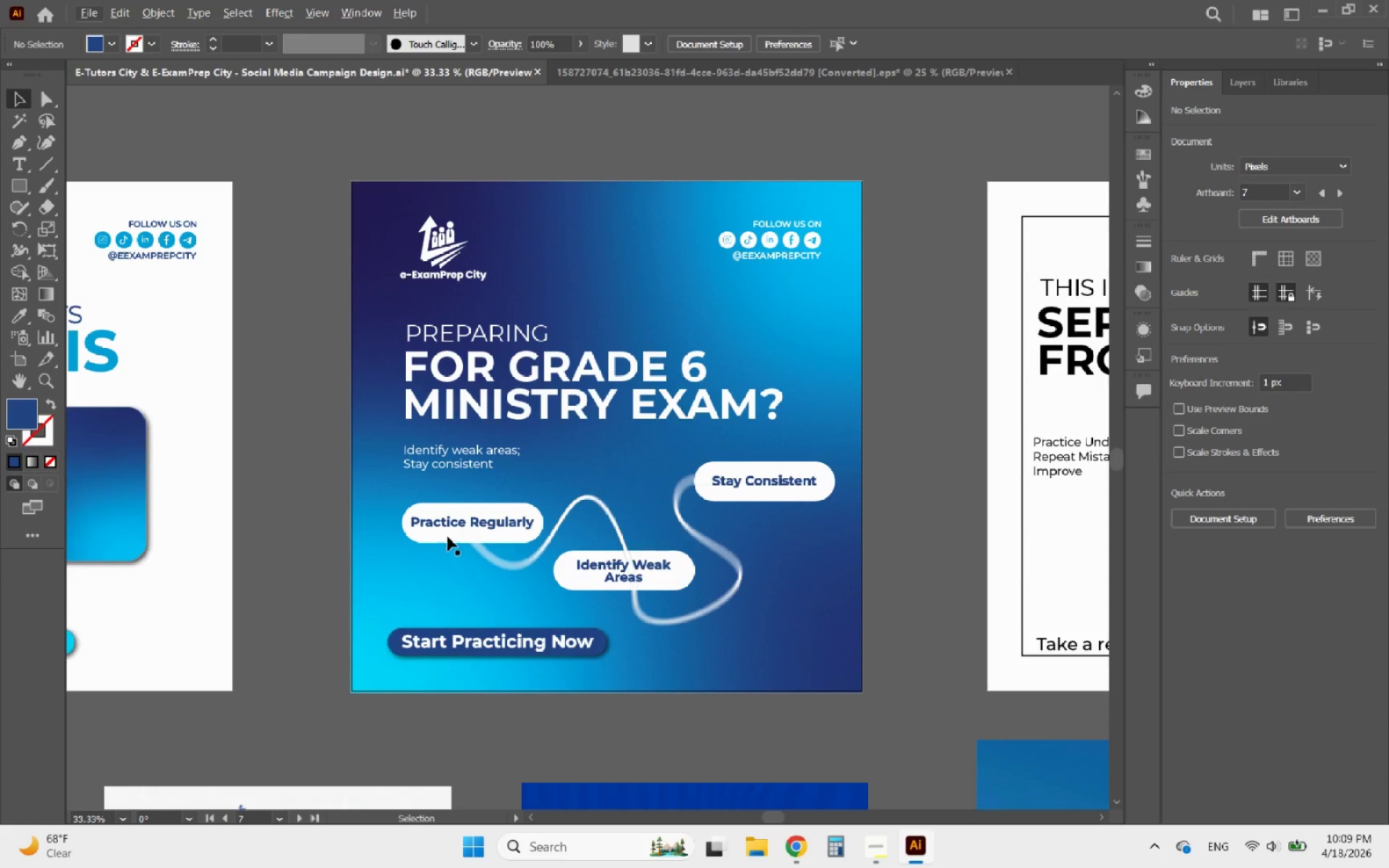 
left_click([448, 537])
 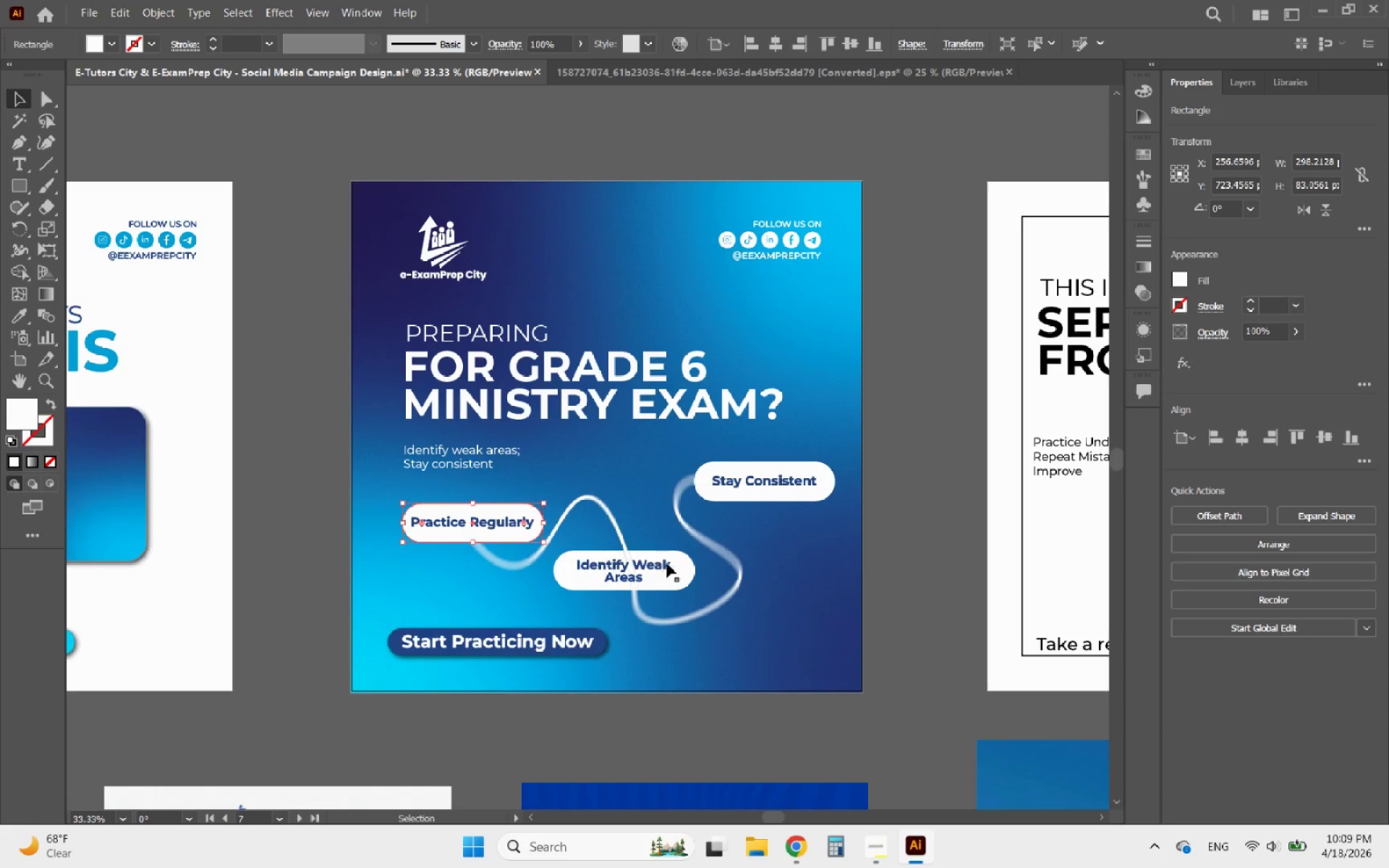 
hold_key(key=ShiftLeft, duration=1.79)
left_click([675, 569])
 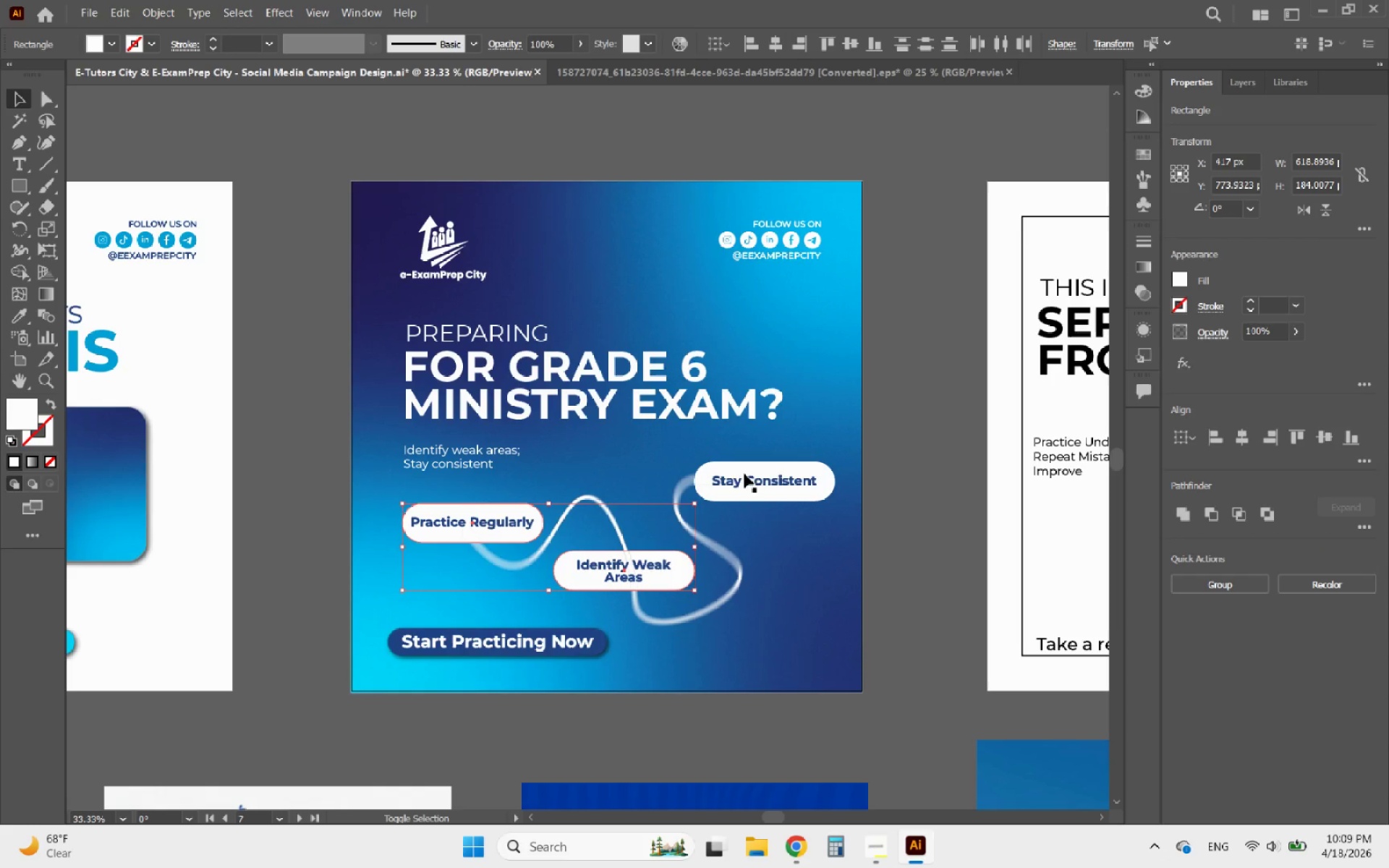 
left_click([733, 470])
 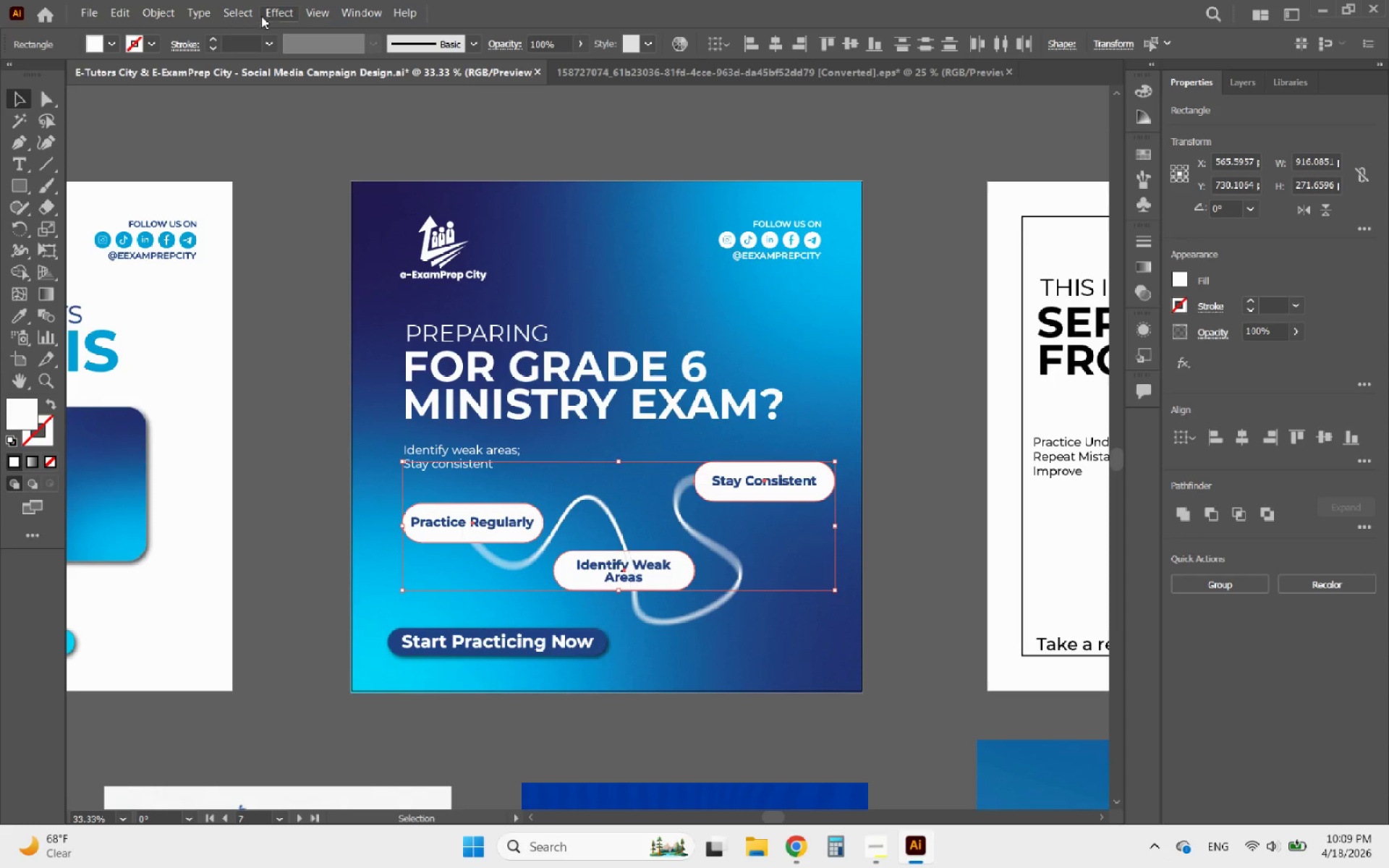 
left_click([266, 16])
 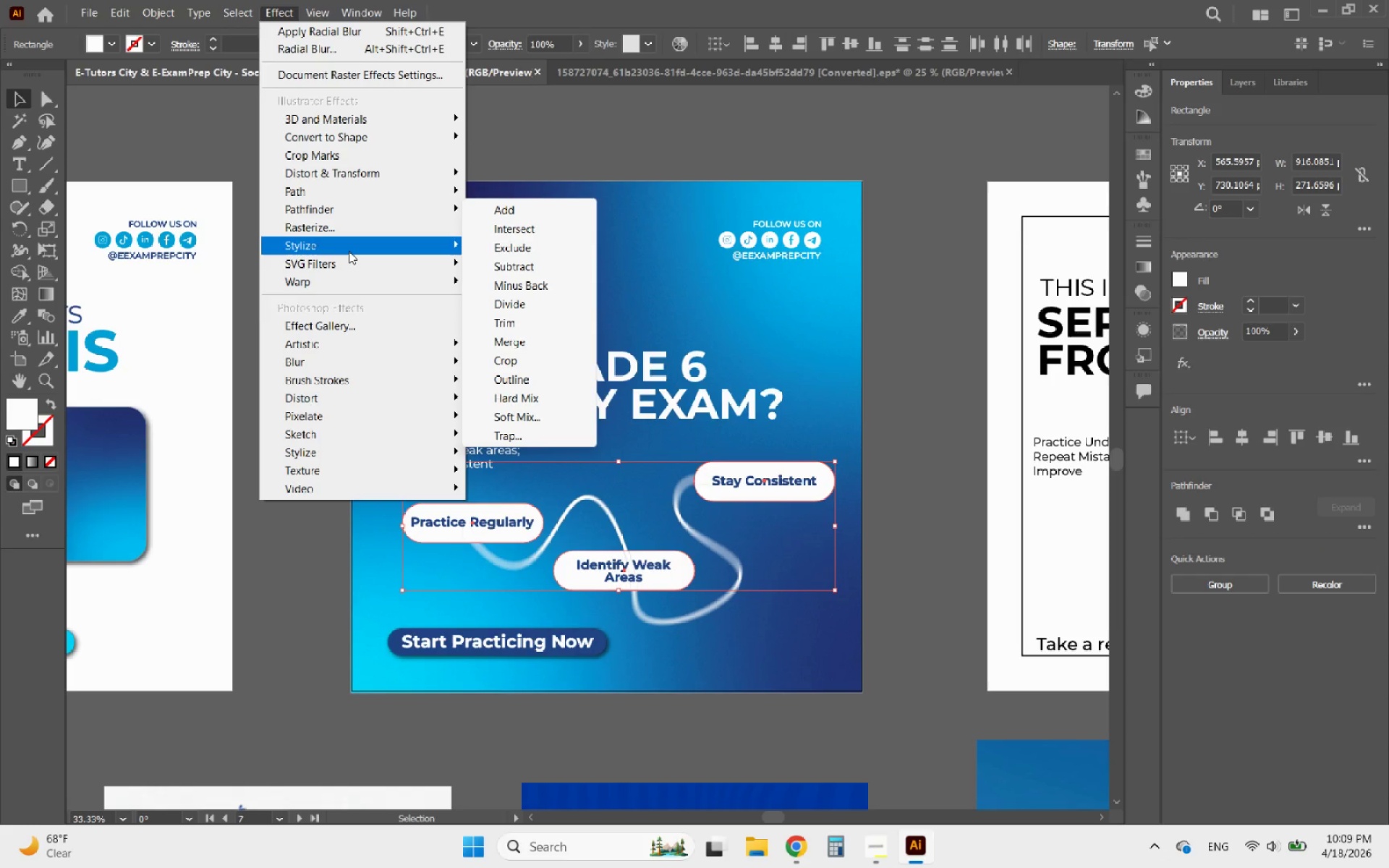 
left_click([546, 249])
 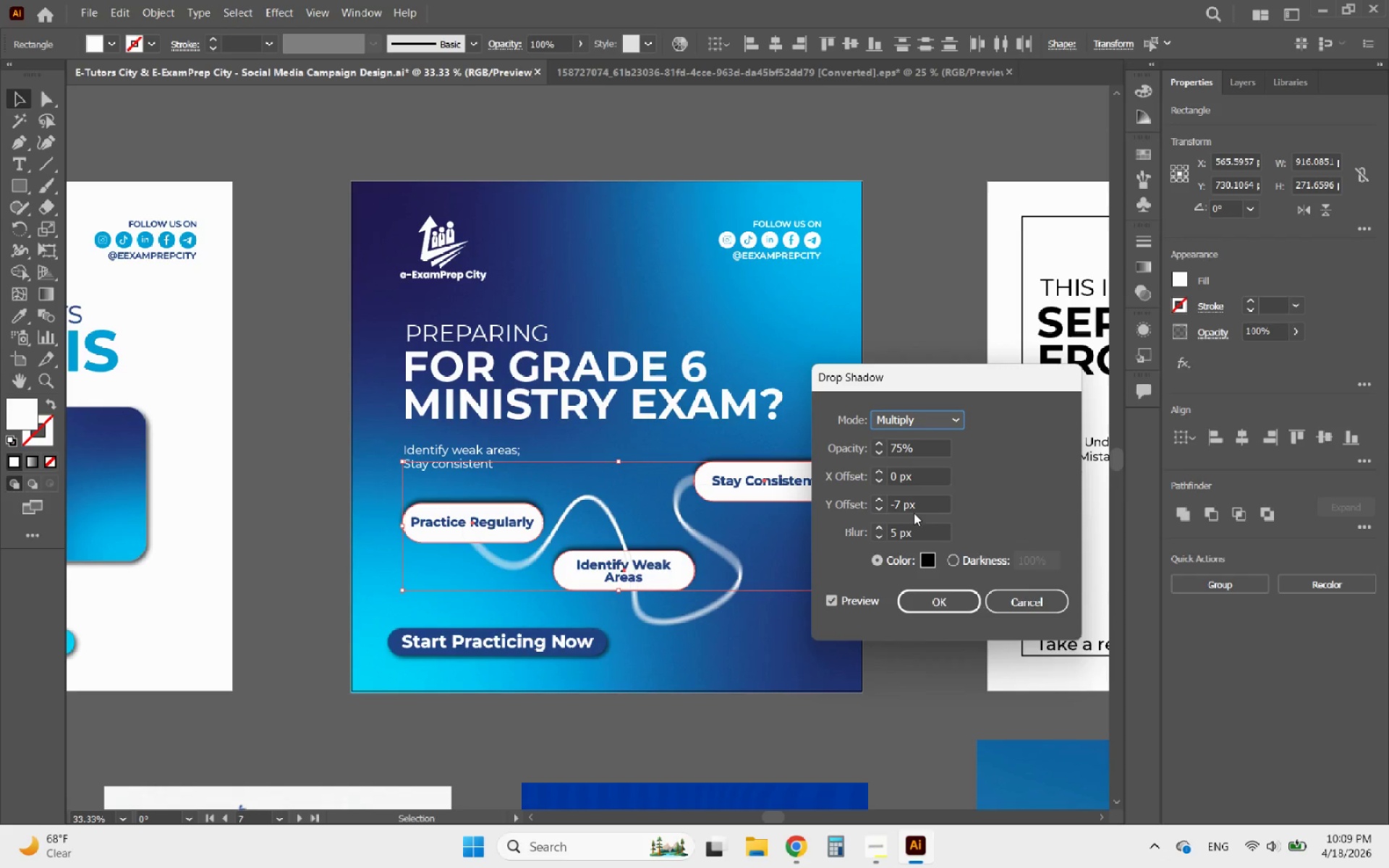 
scroll: coordinate [901, 507], scroll_direction: up, amount: 9.0
 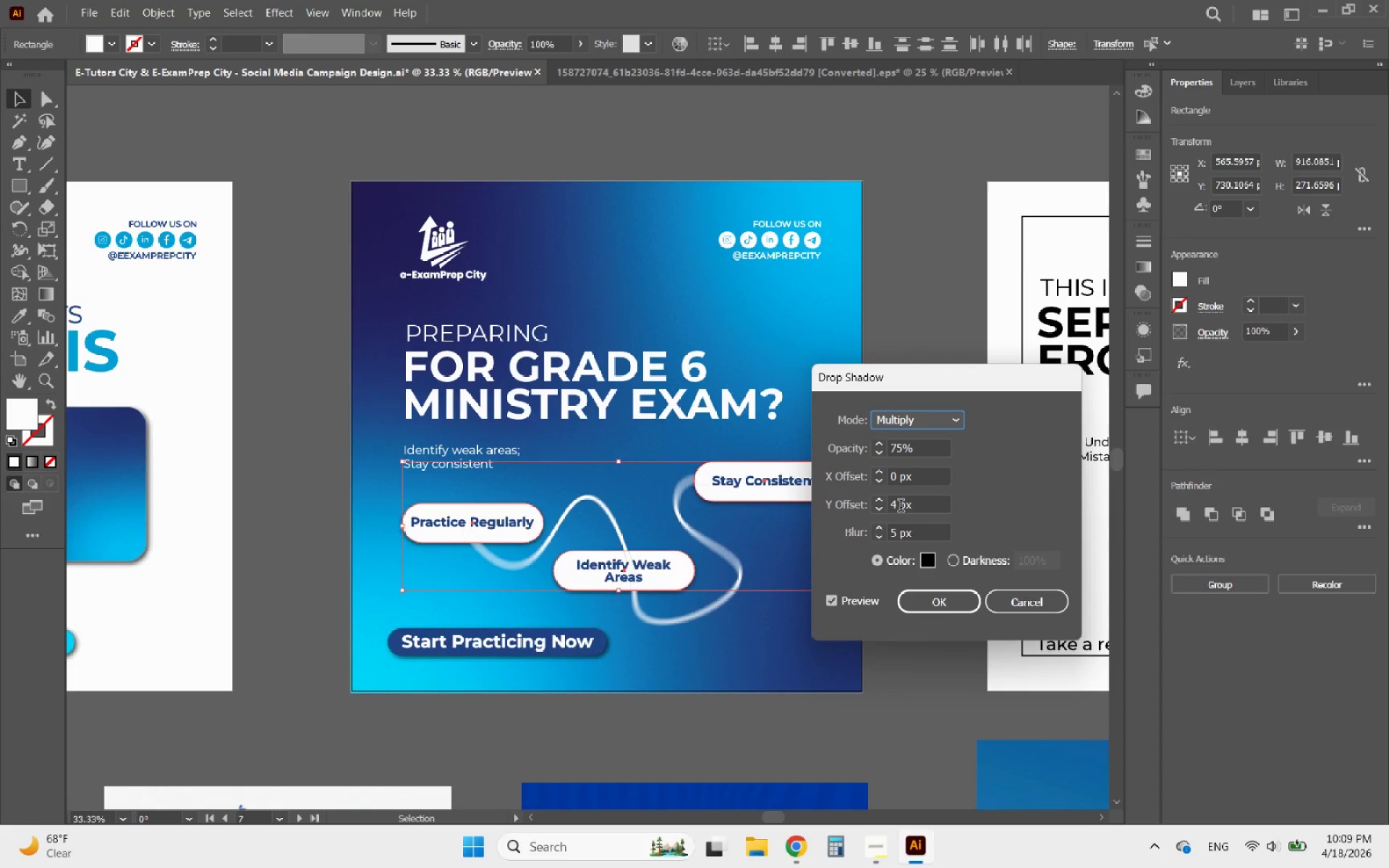 
scroll: coordinate [901, 507], scroll_direction: down, amount: 1.0
 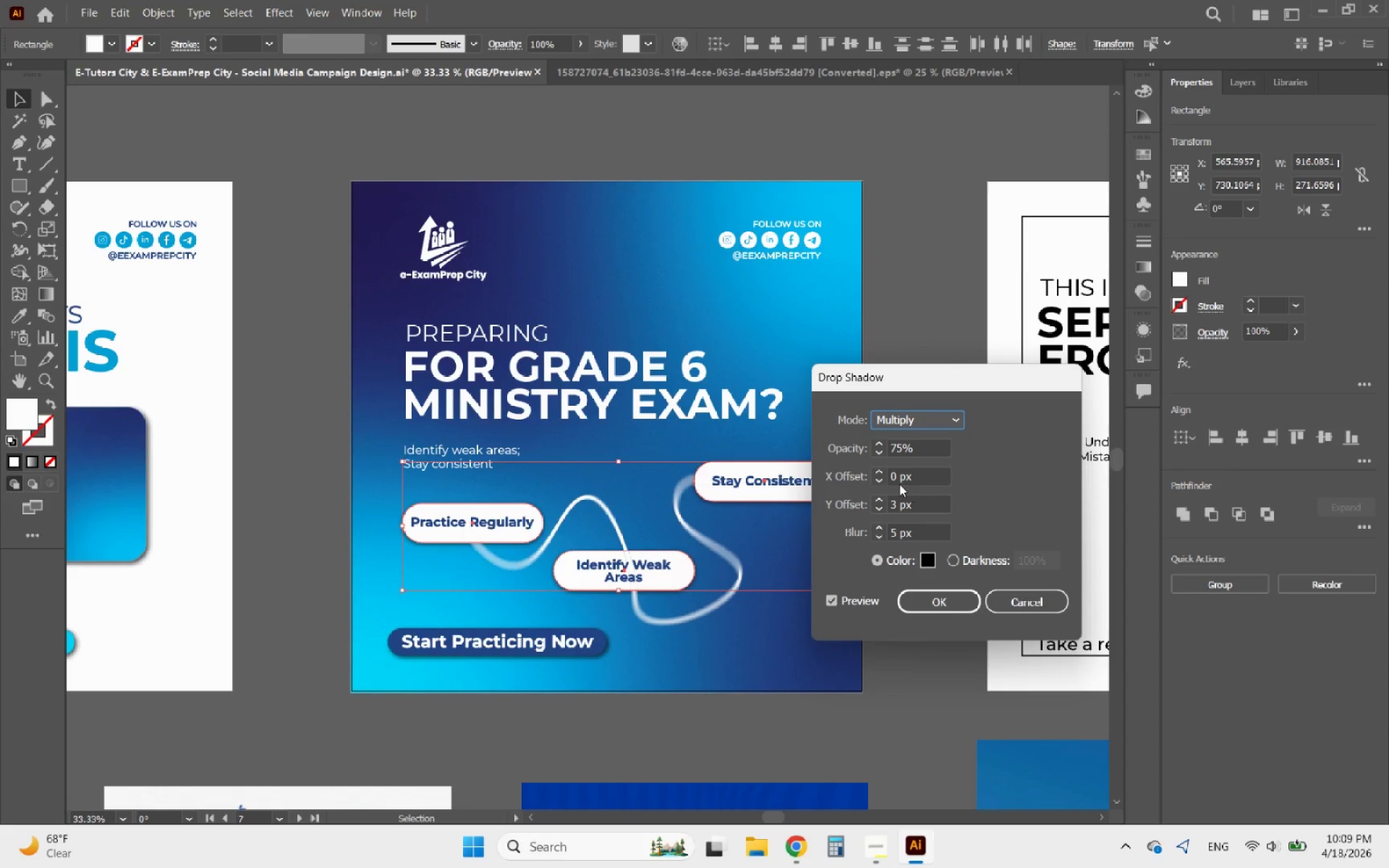 
scroll: coordinate [899, 480], scroll_direction: up, amount: 2.0
 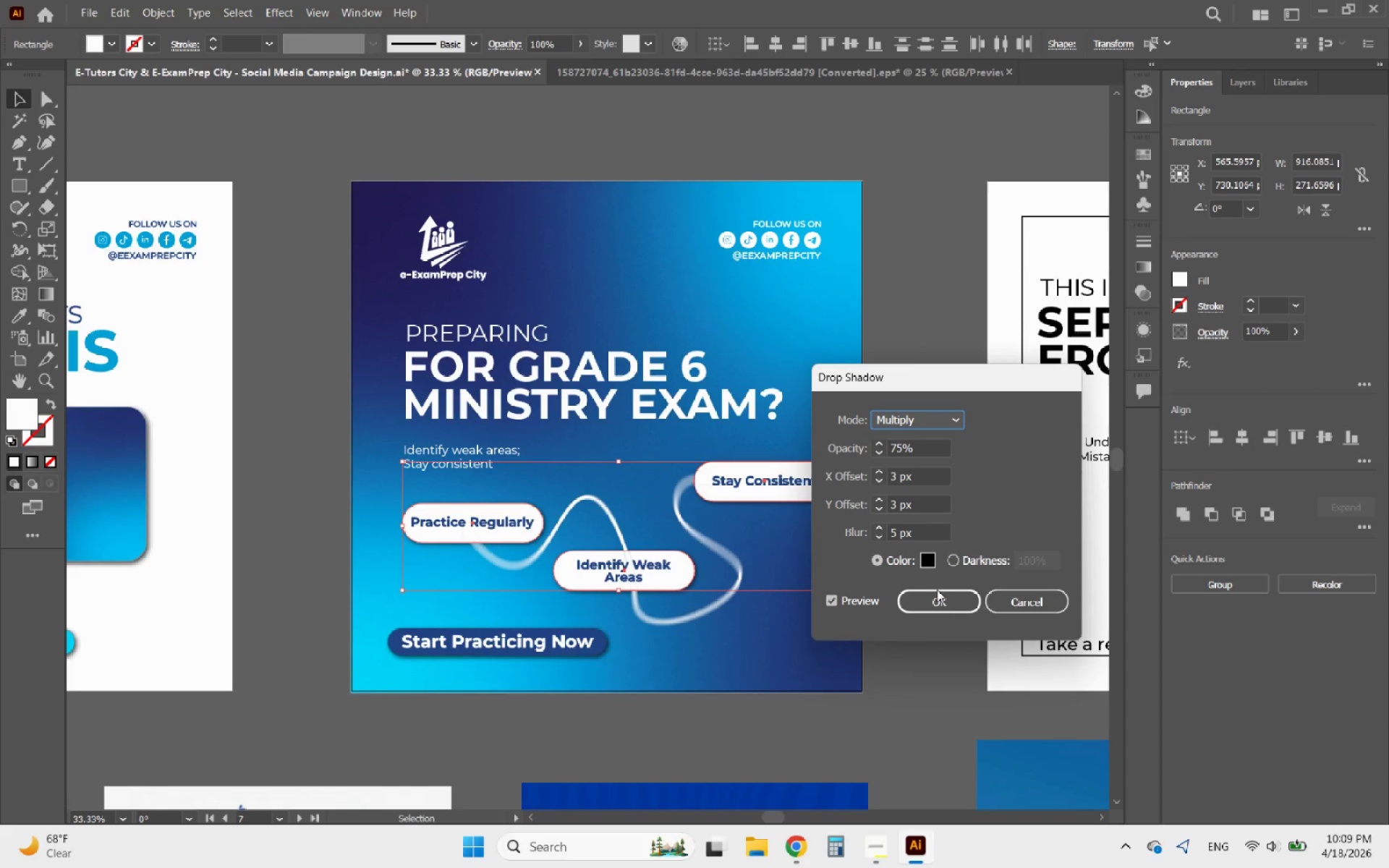 
left_click([937, 591])
 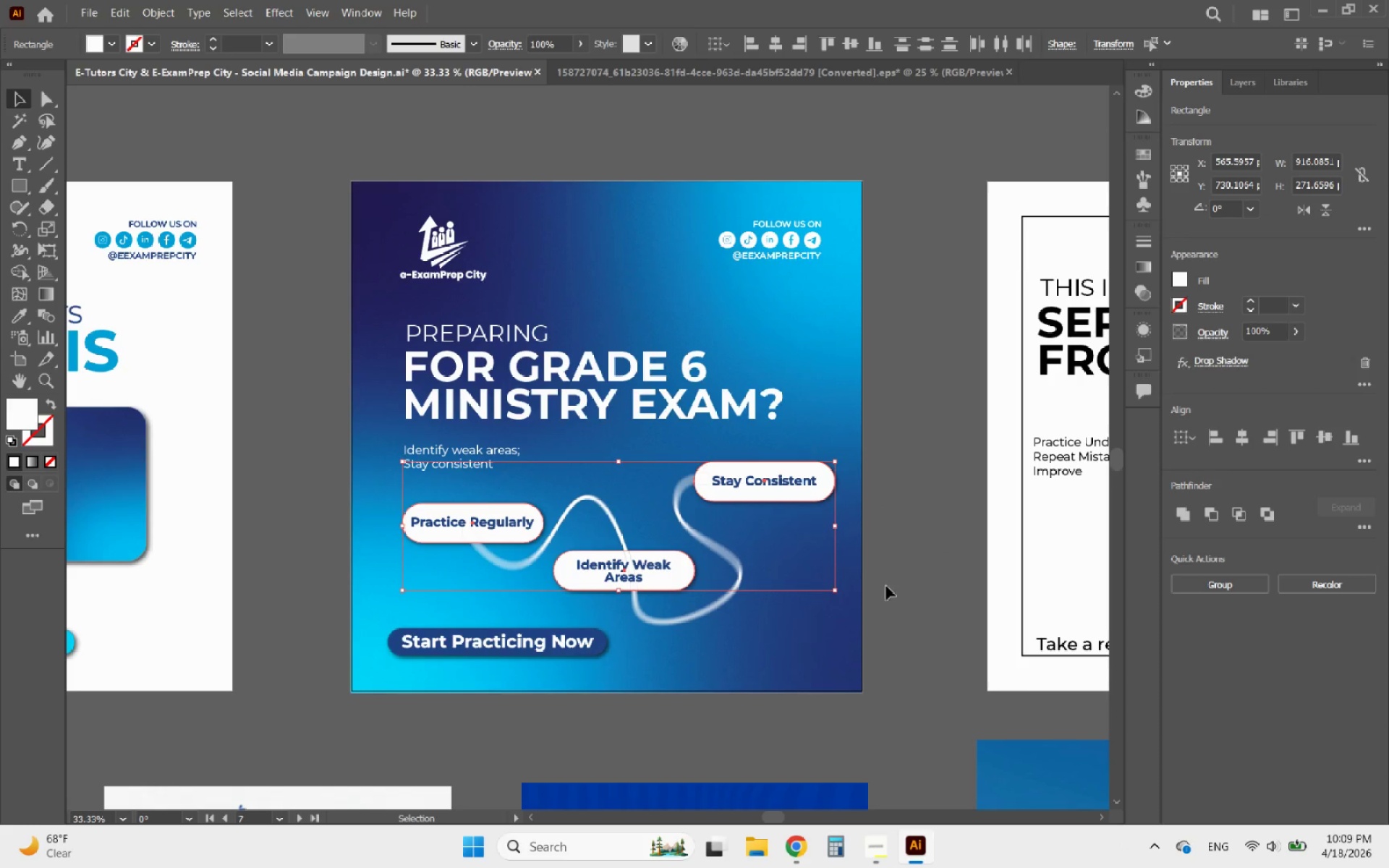 
left_click([867, 536])
 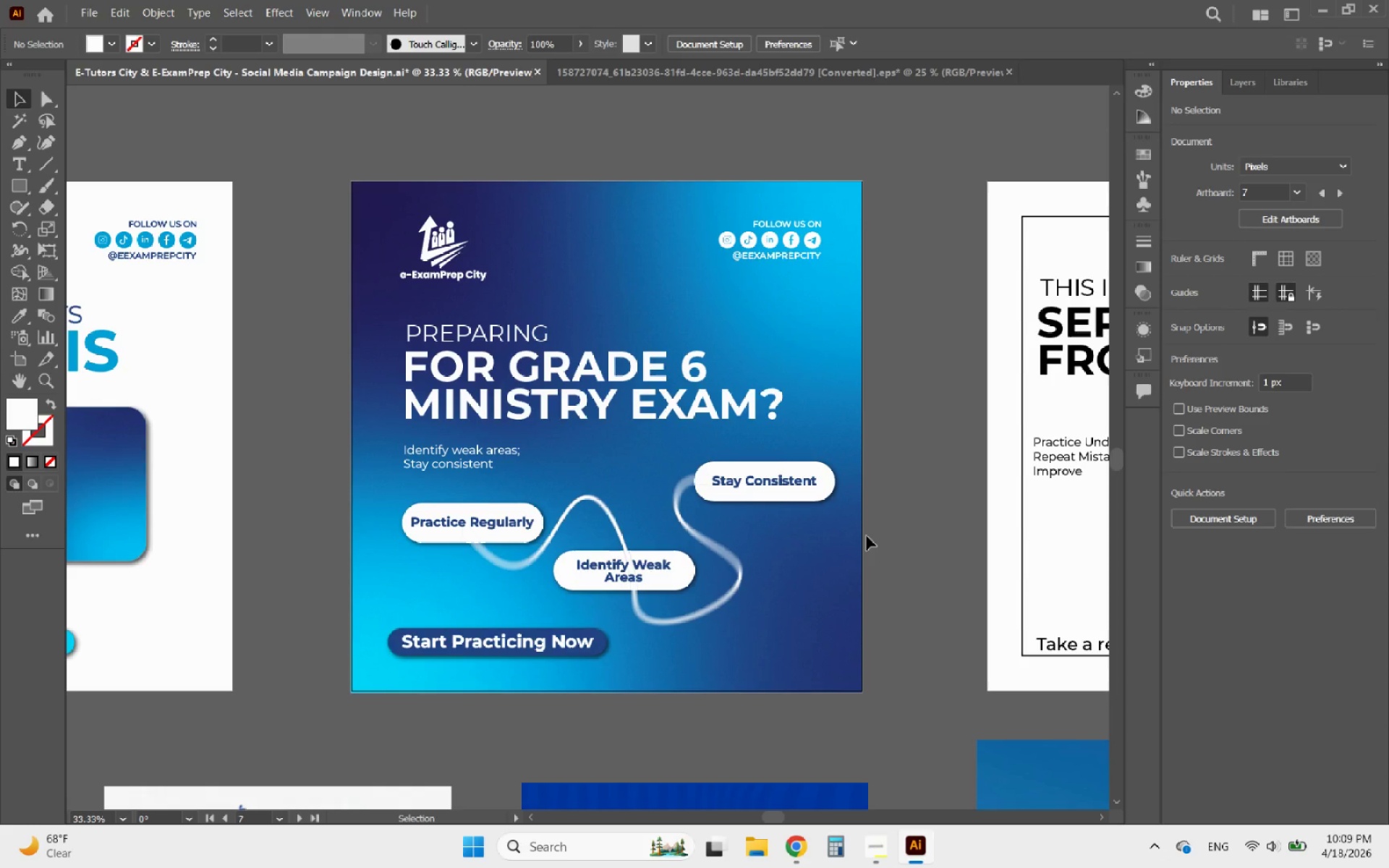 
hold_key(key=AltLeft, duration=4.21)
scroll: coordinate [752, 579], scroll_direction: up, amount: 2.0
 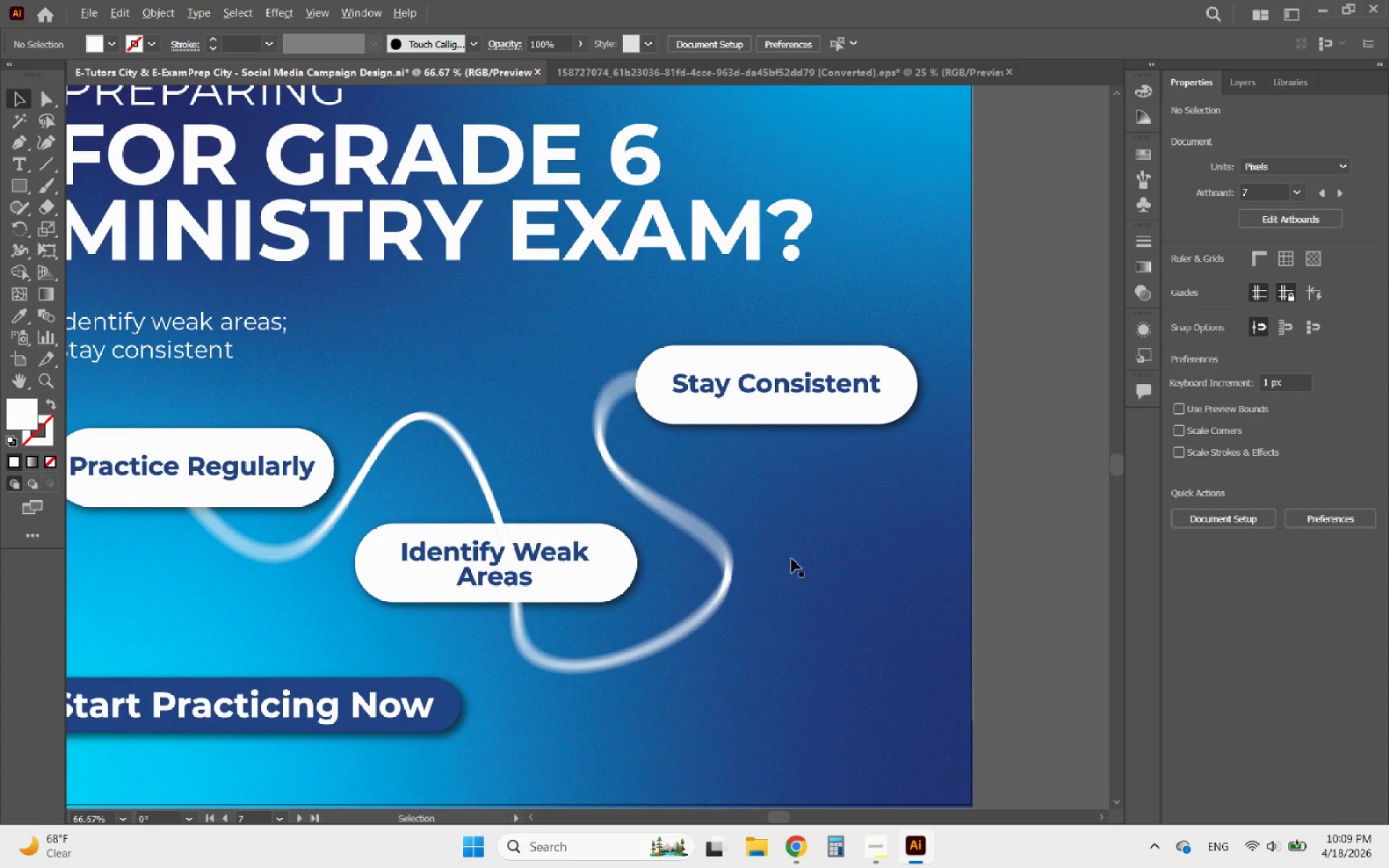 
scroll: coordinate [791, 558], scroll_direction: down, amount: 1.0
 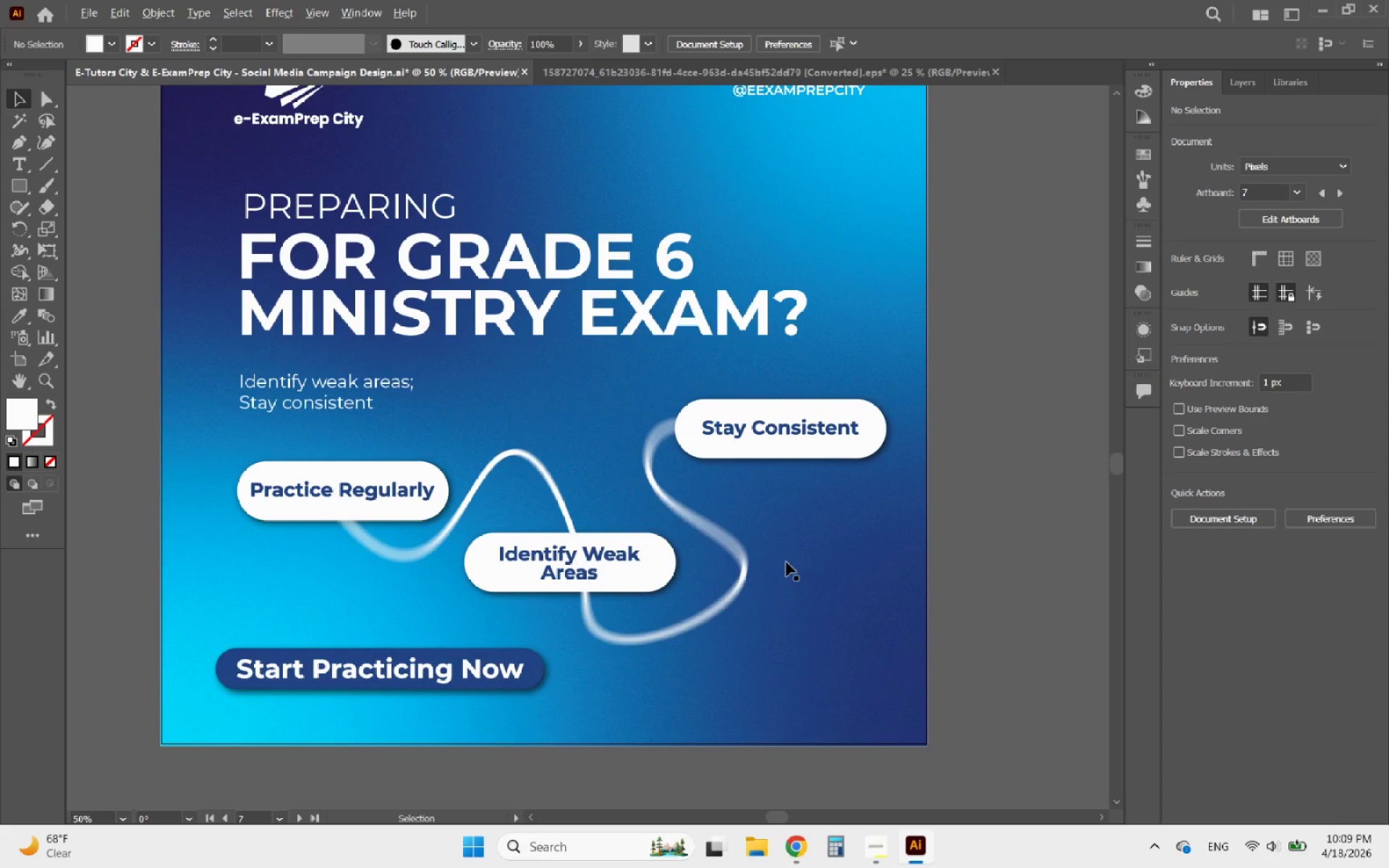 
hold_key(key=AltLeft, duration=2.75)
scroll: coordinate [786, 562], scroll_direction: down, amount: 2.0
 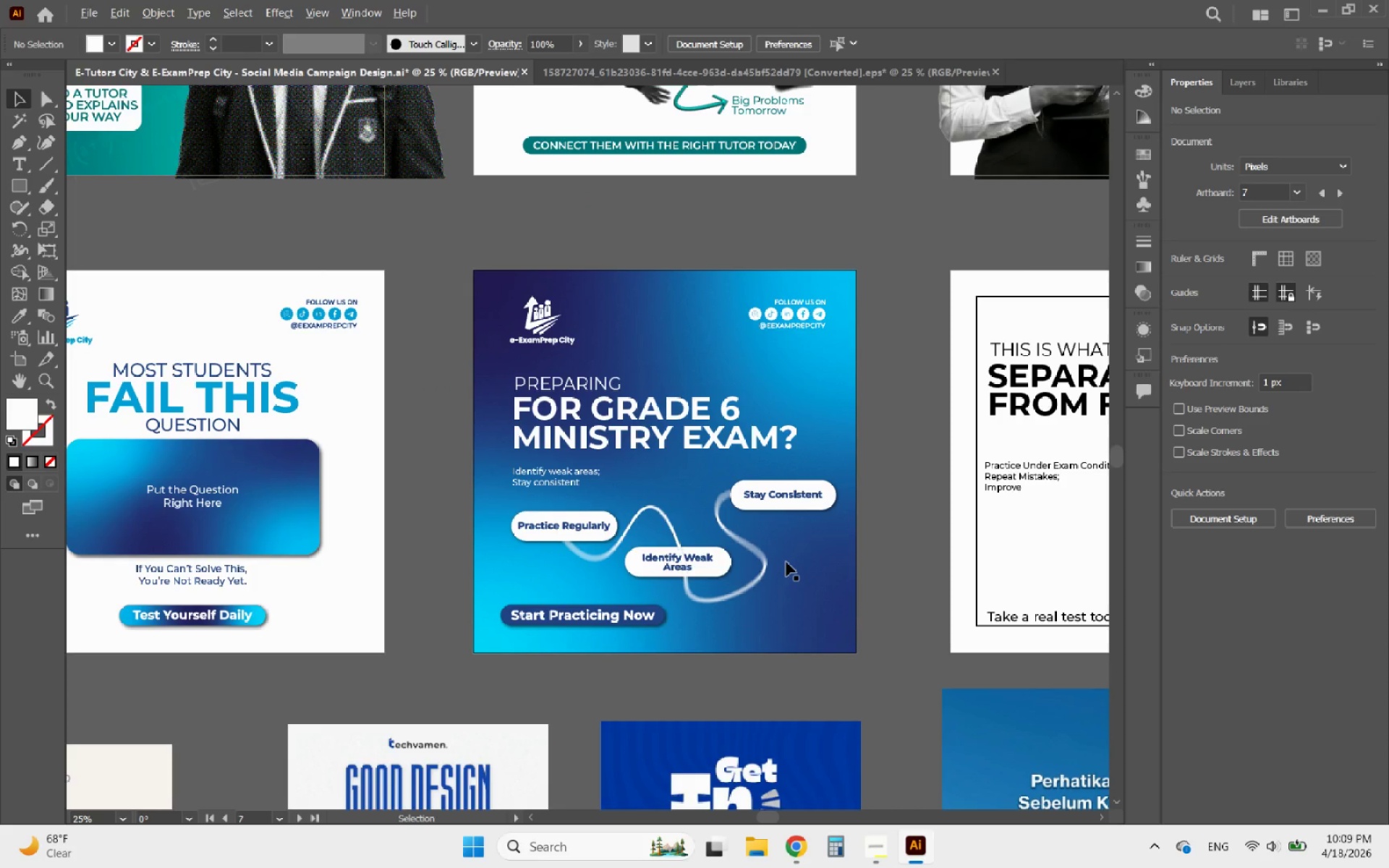 
scroll: coordinate [786, 562], scroll_direction: up, amount: 1.0
 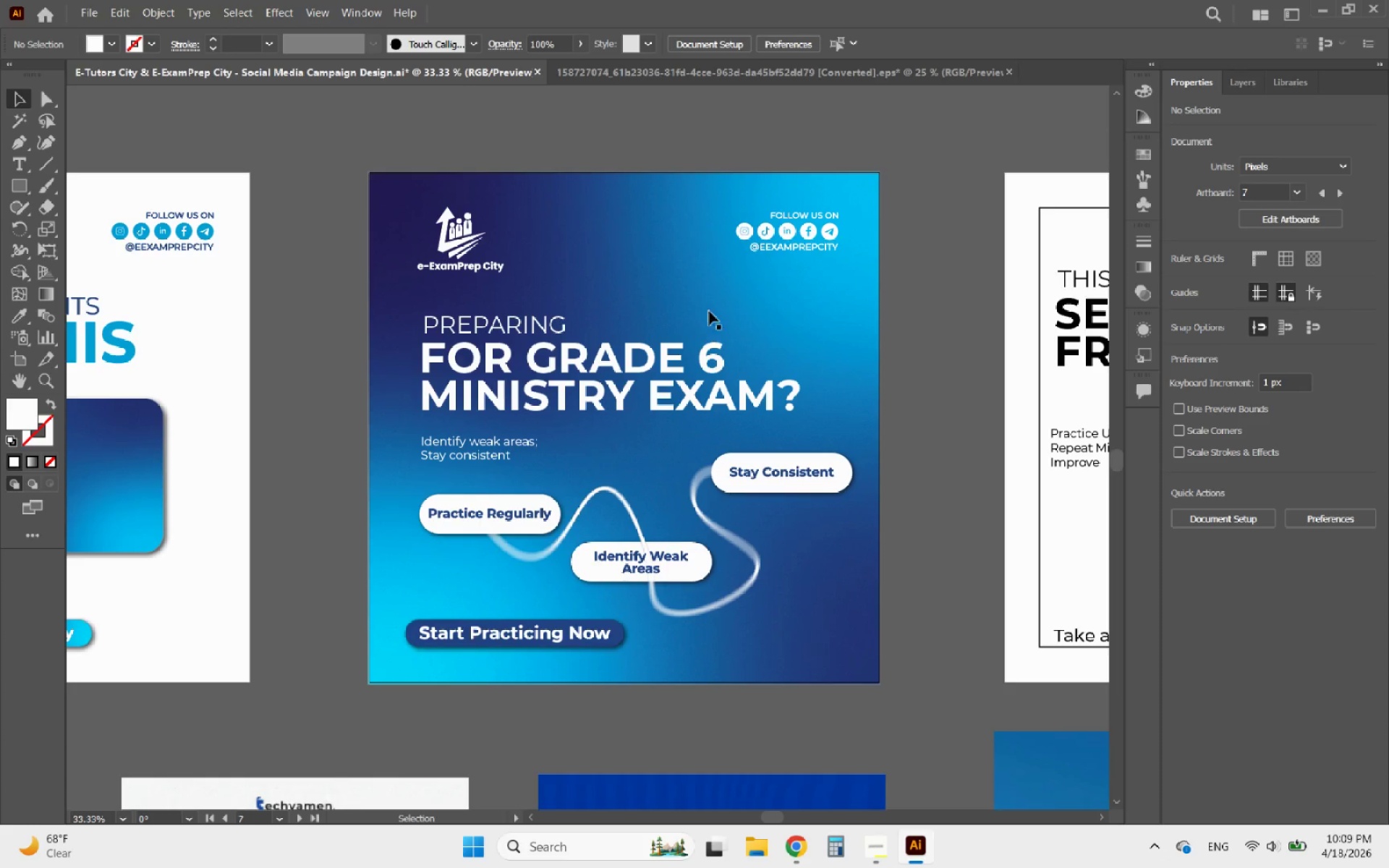 
hold_key(key=AltLeft, duration=1.2)
scroll: coordinate [823, 223], scroll_direction: up, amount: 3.0
 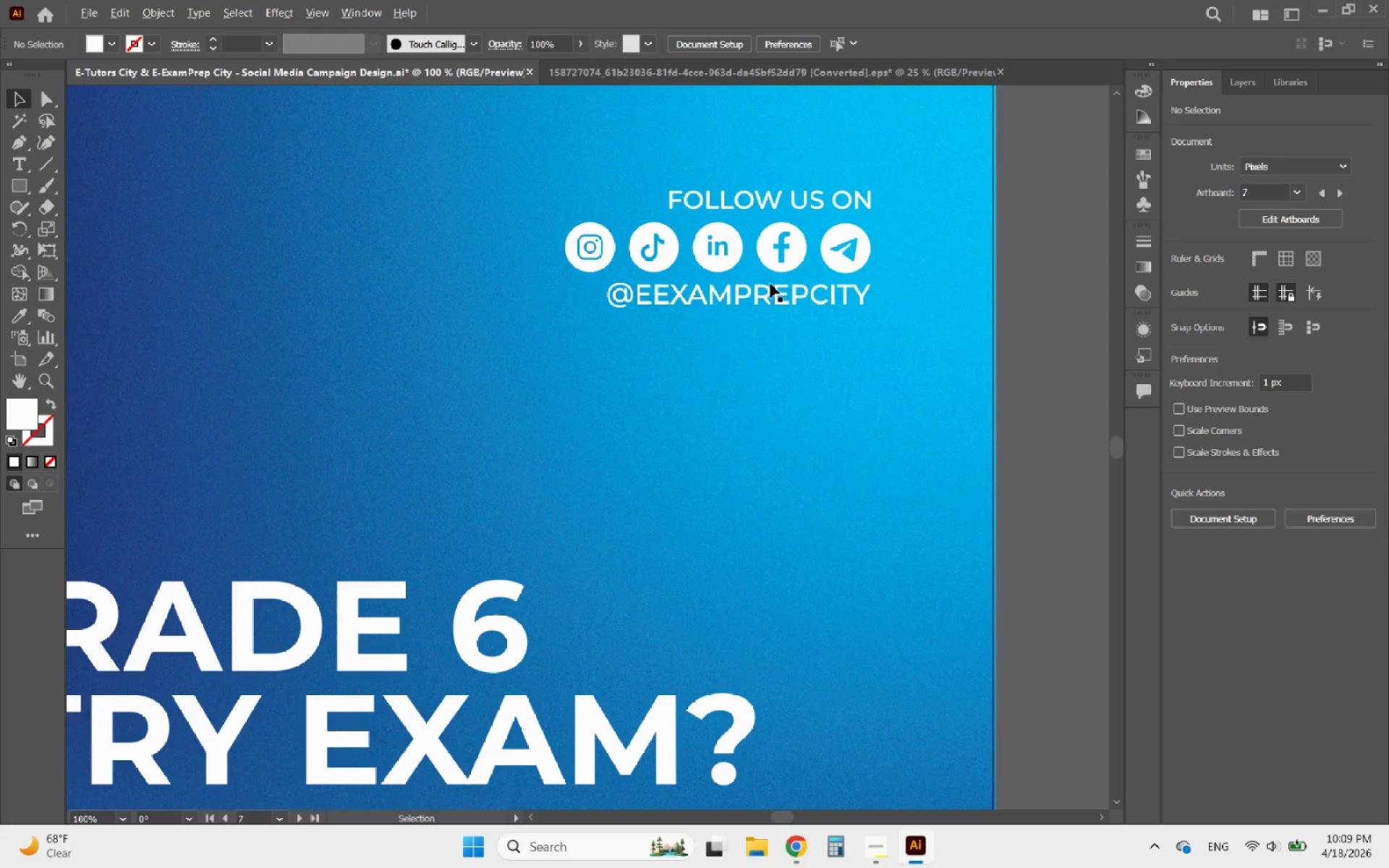 
scroll: coordinate [755, 302], scroll_direction: down, amount: 3.0
 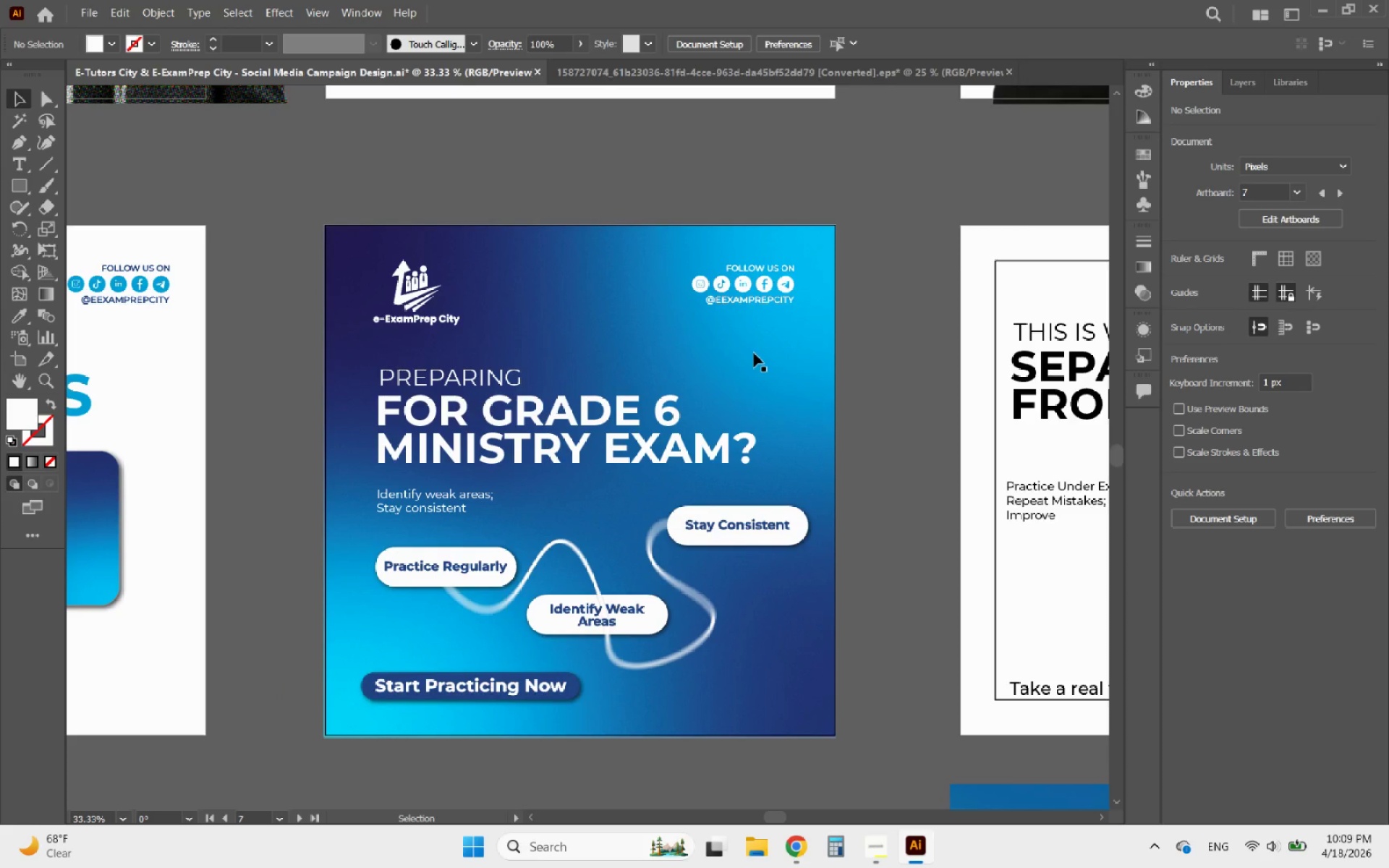 
left_click([754, 353])
 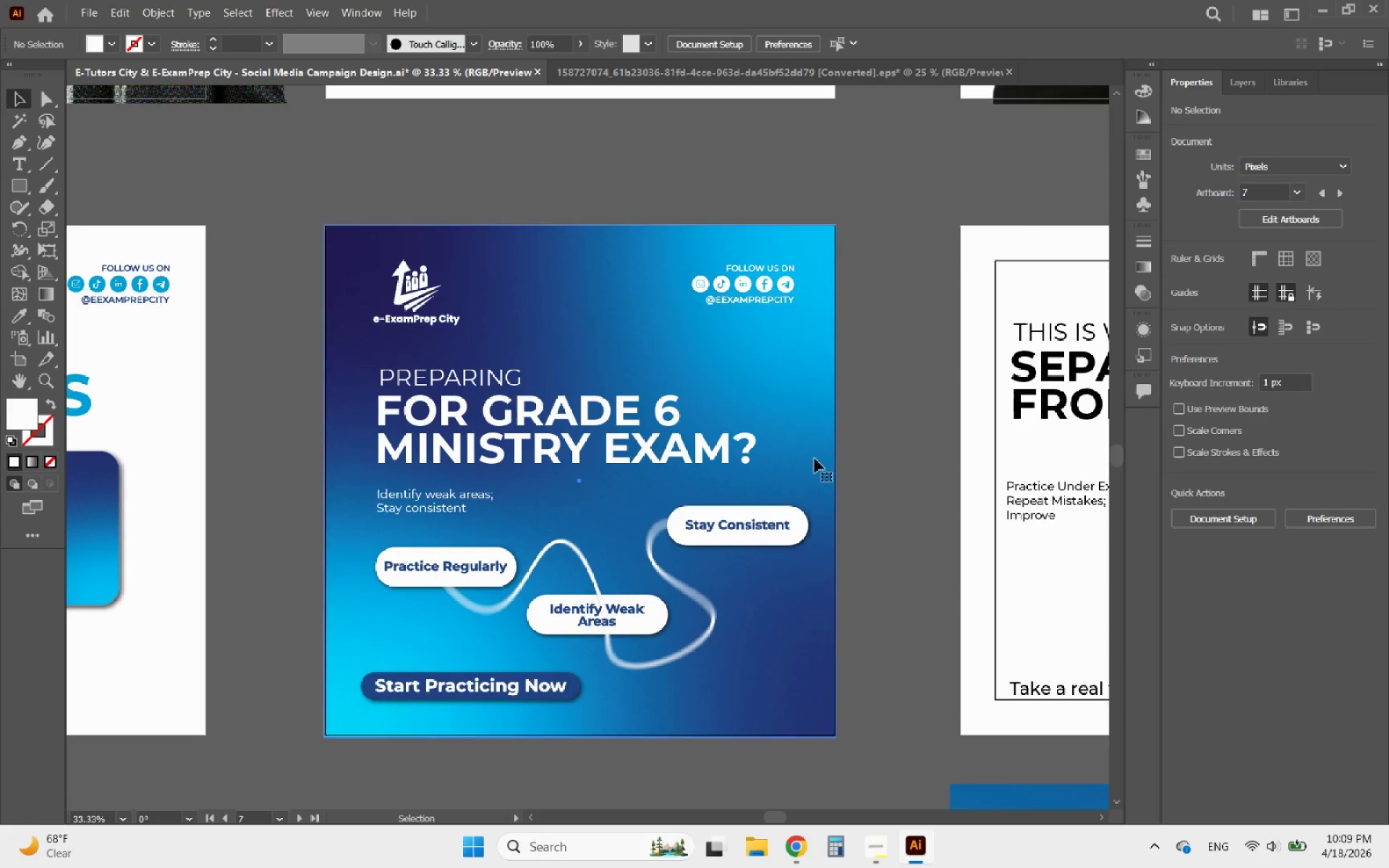 
left_click([872, 485])
 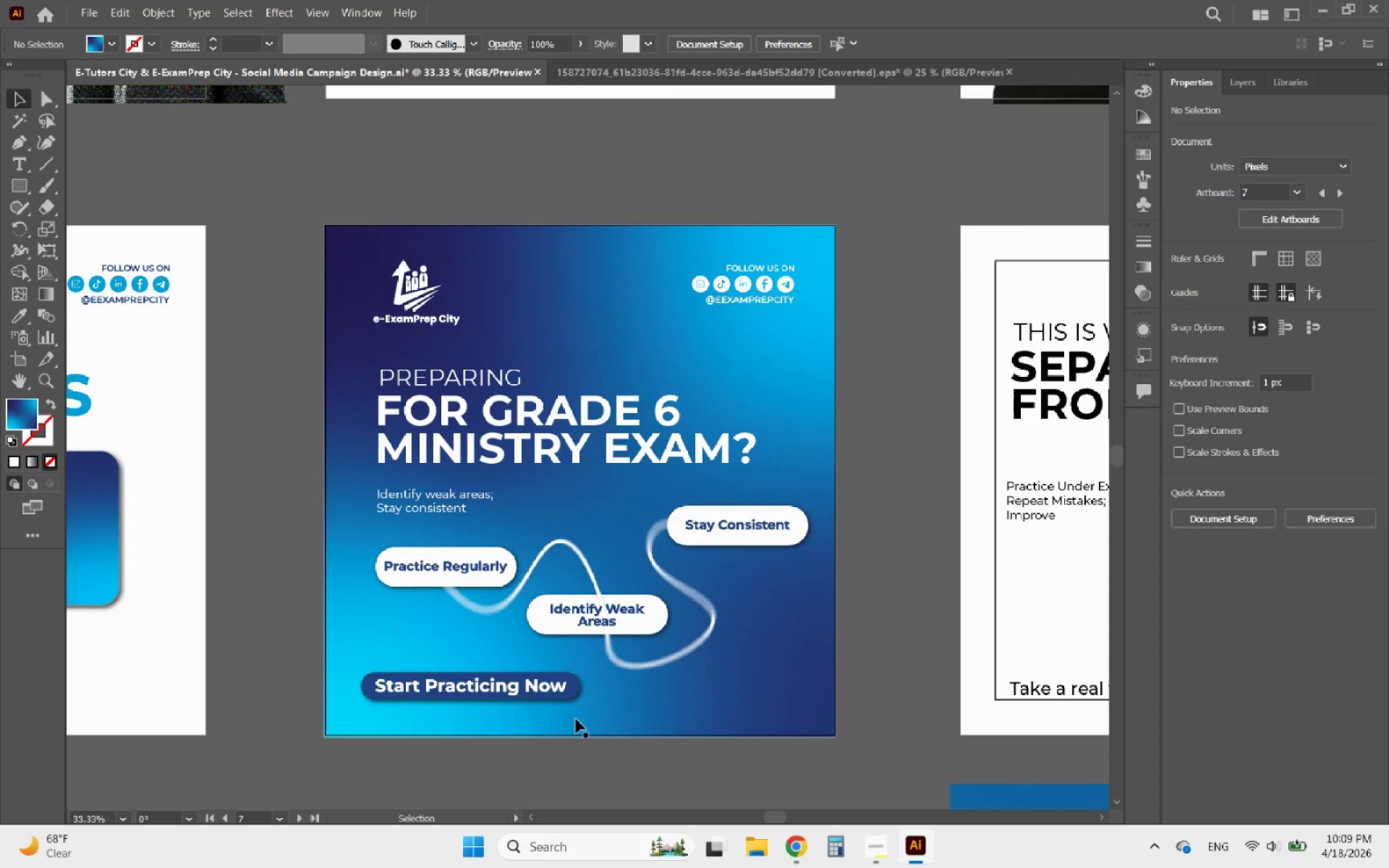 
hold_key(key=AltLeft, duration=1.08)
scroll: coordinate [409, 748], scroll_direction: up, amount: 1.0
 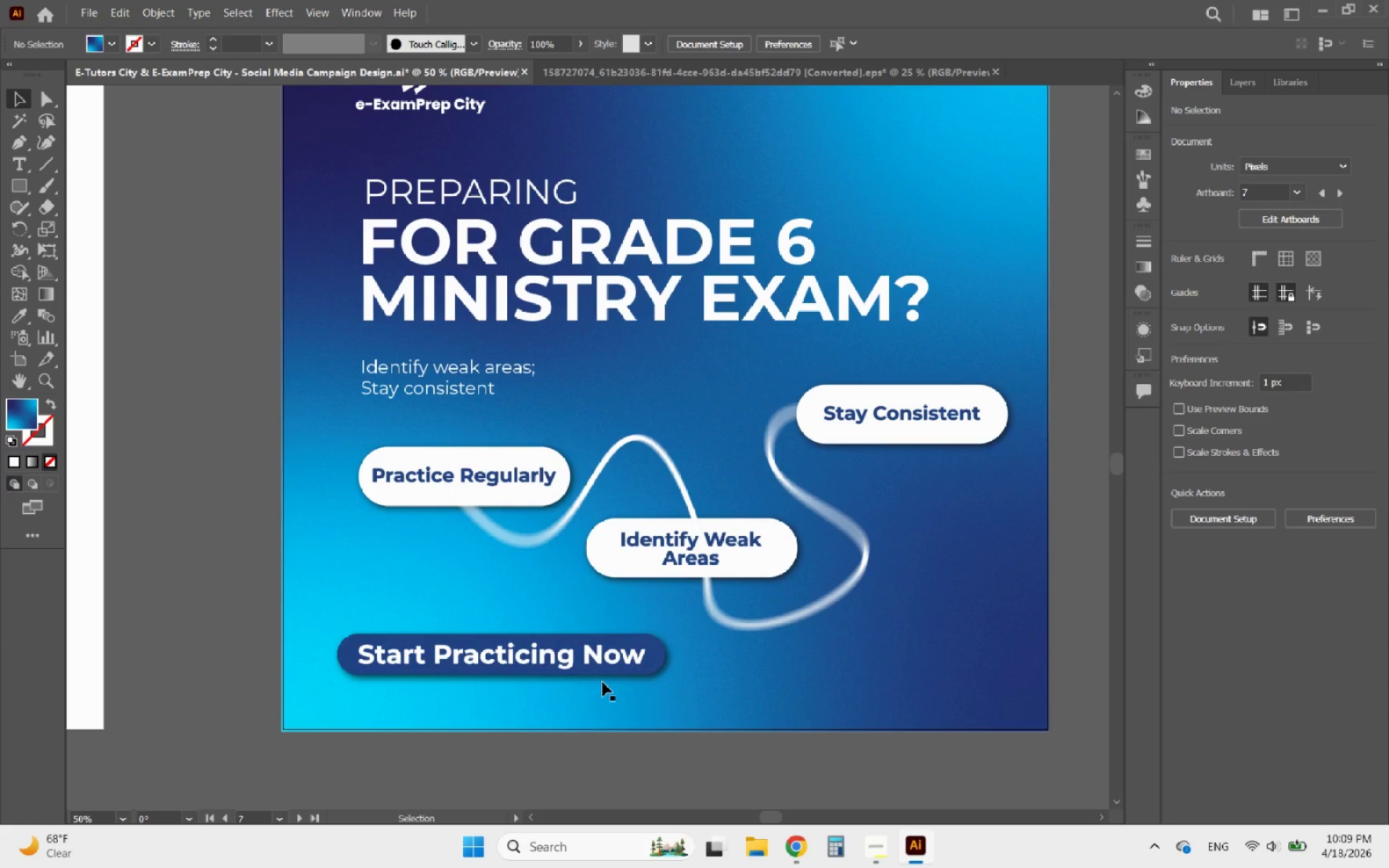 
key(Alt+AltLeft)
 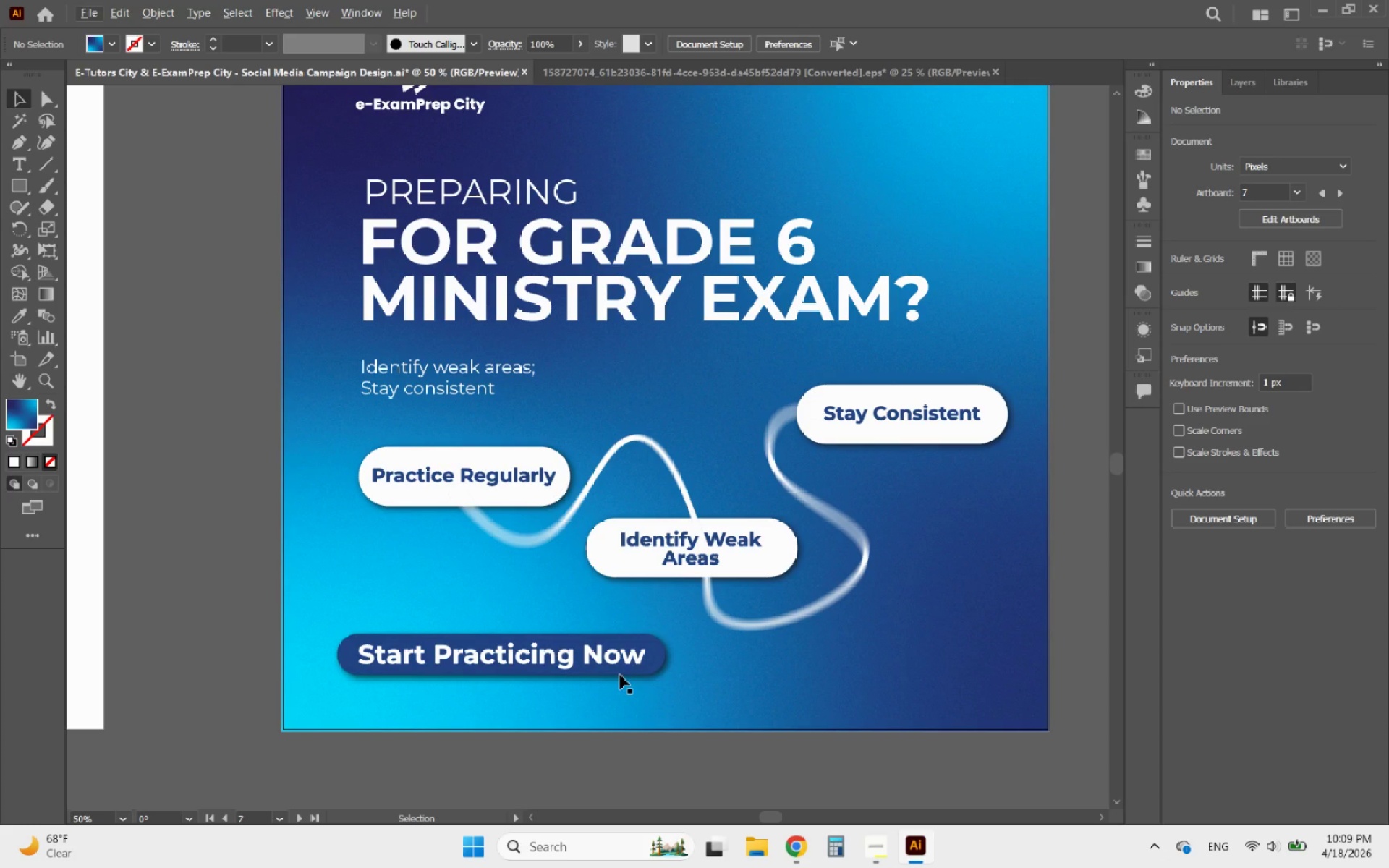 
left_click([620, 675])
 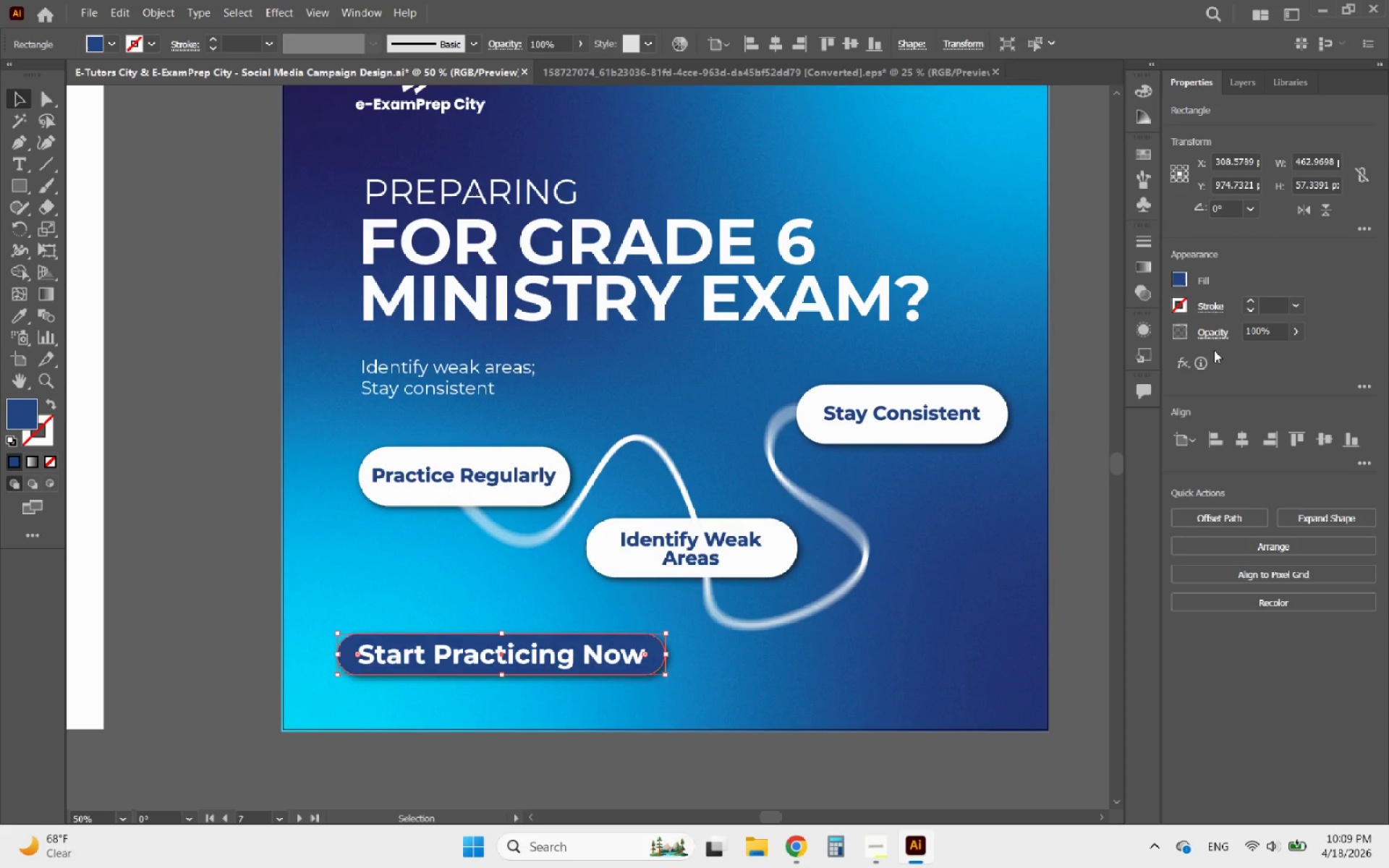 
hold_key(key=AltLeft, duration=0.95)
scroll: coordinate [697, 626], scroll_direction: down, amount: 1.0
 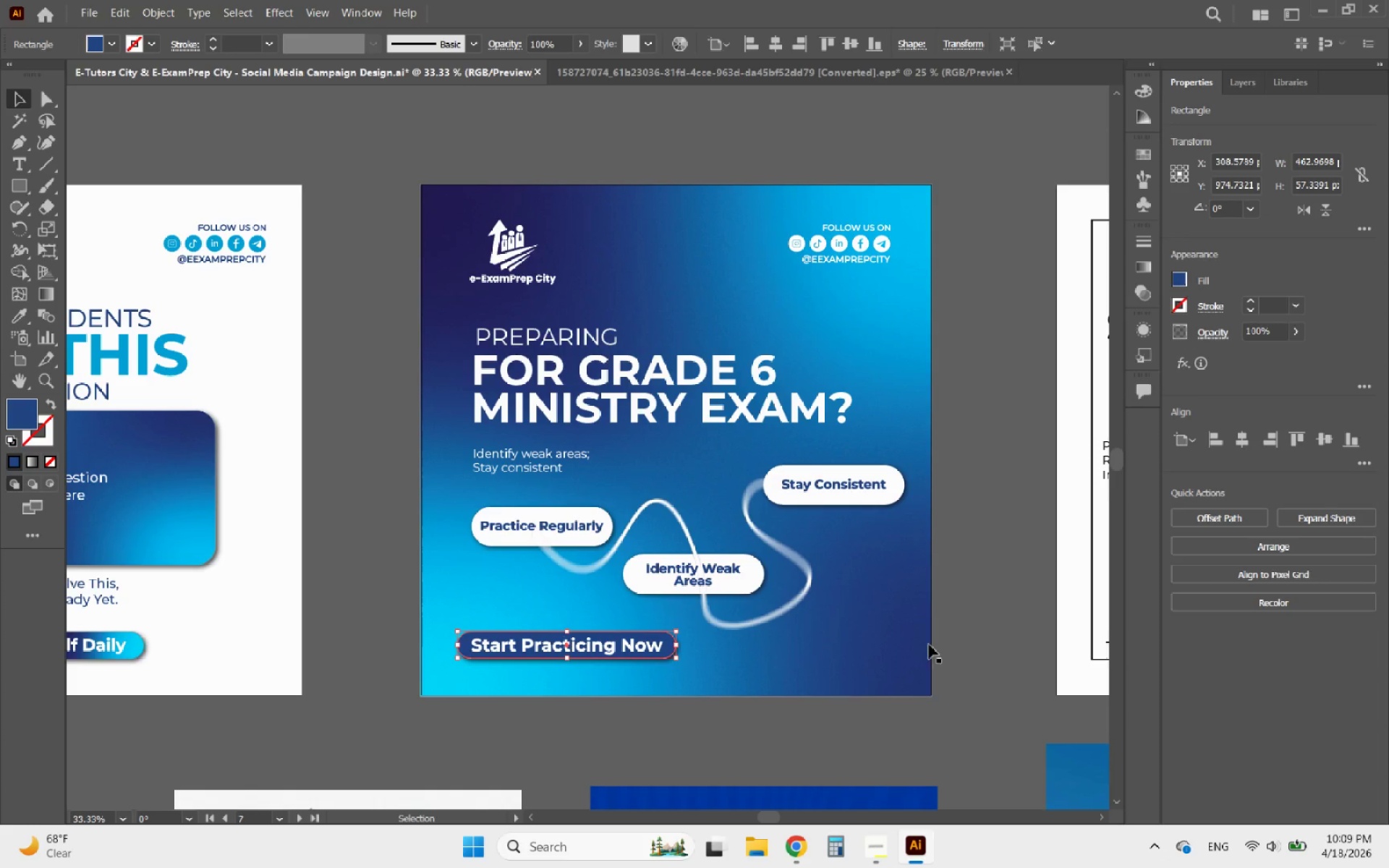 
left_click([963, 629])
 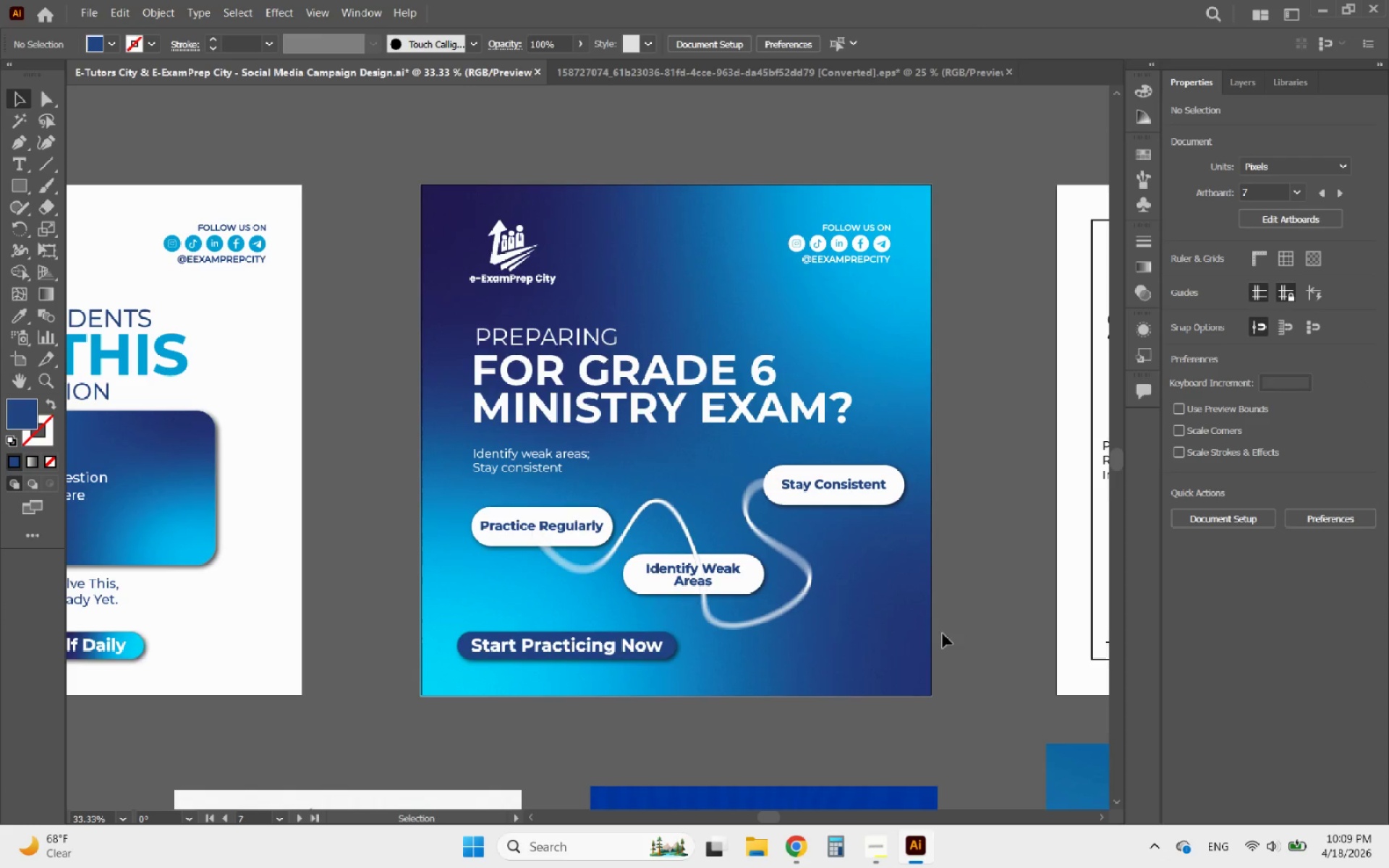 
hold_key(key=AltLeft, duration=0.71)
 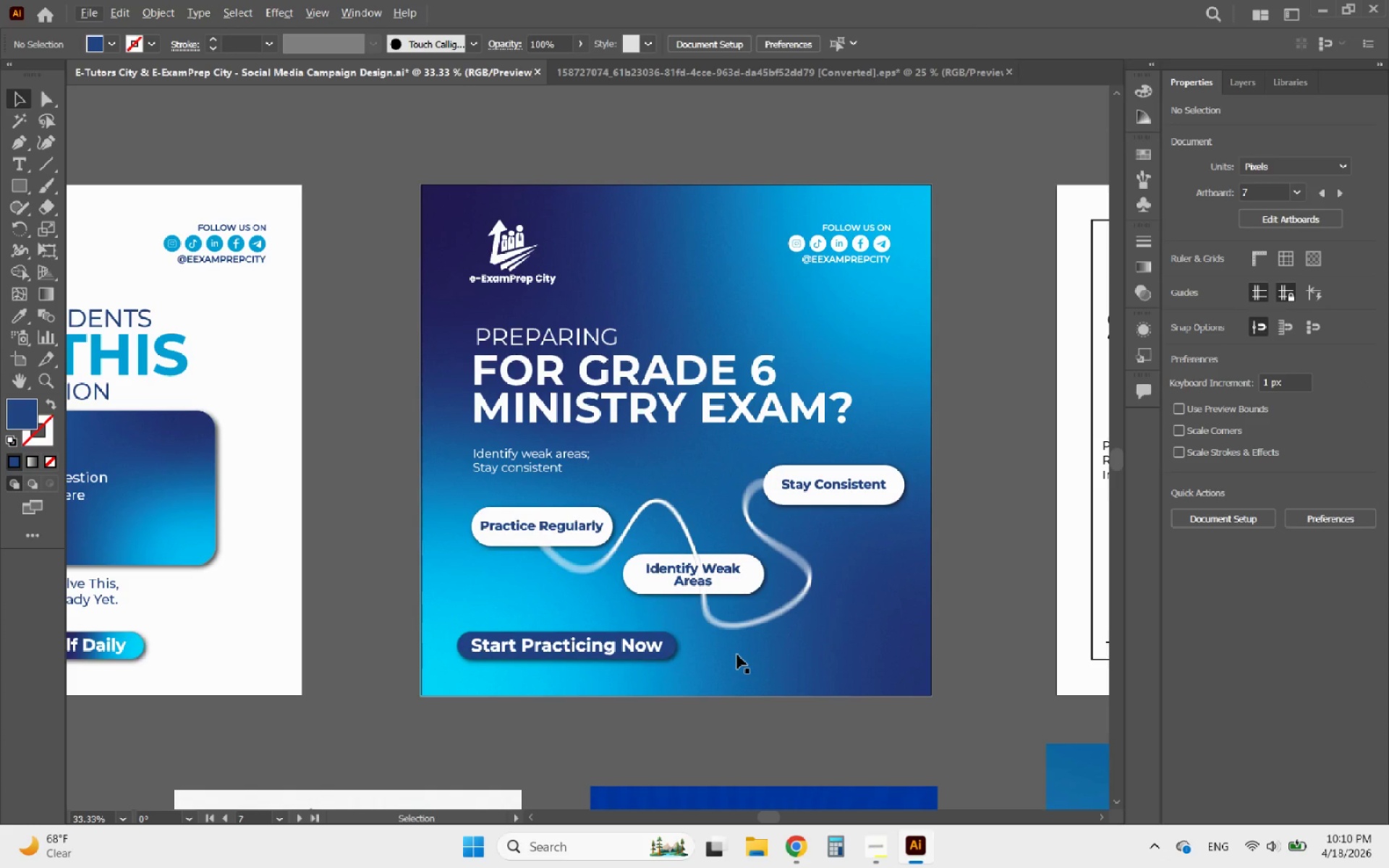 
hold_key(key=AltLeft, duration=1.25)
scroll: coordinate [543, 520], scroll_direction: down, amount: 1.0
 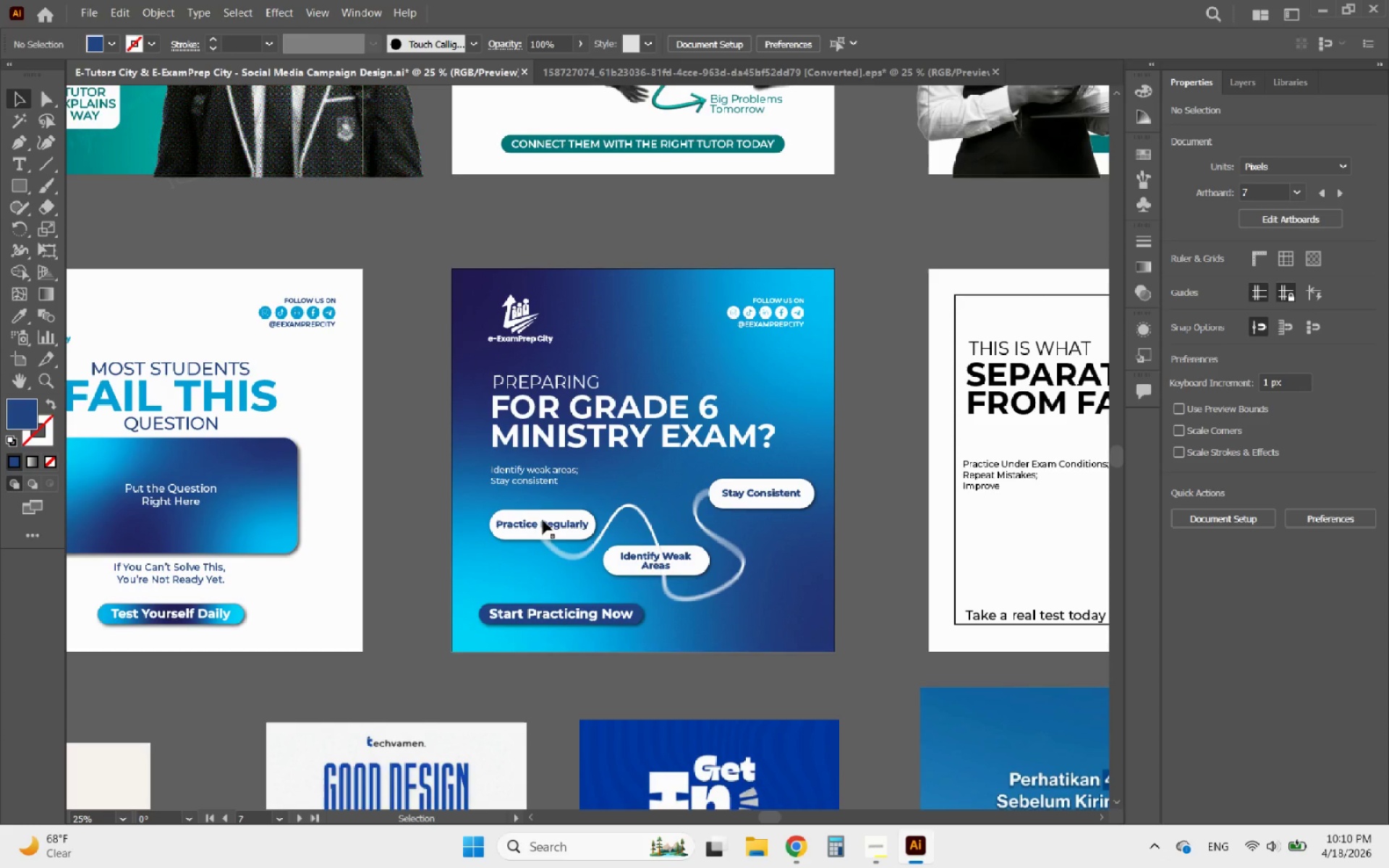 
key(Alt+AltLeft)
 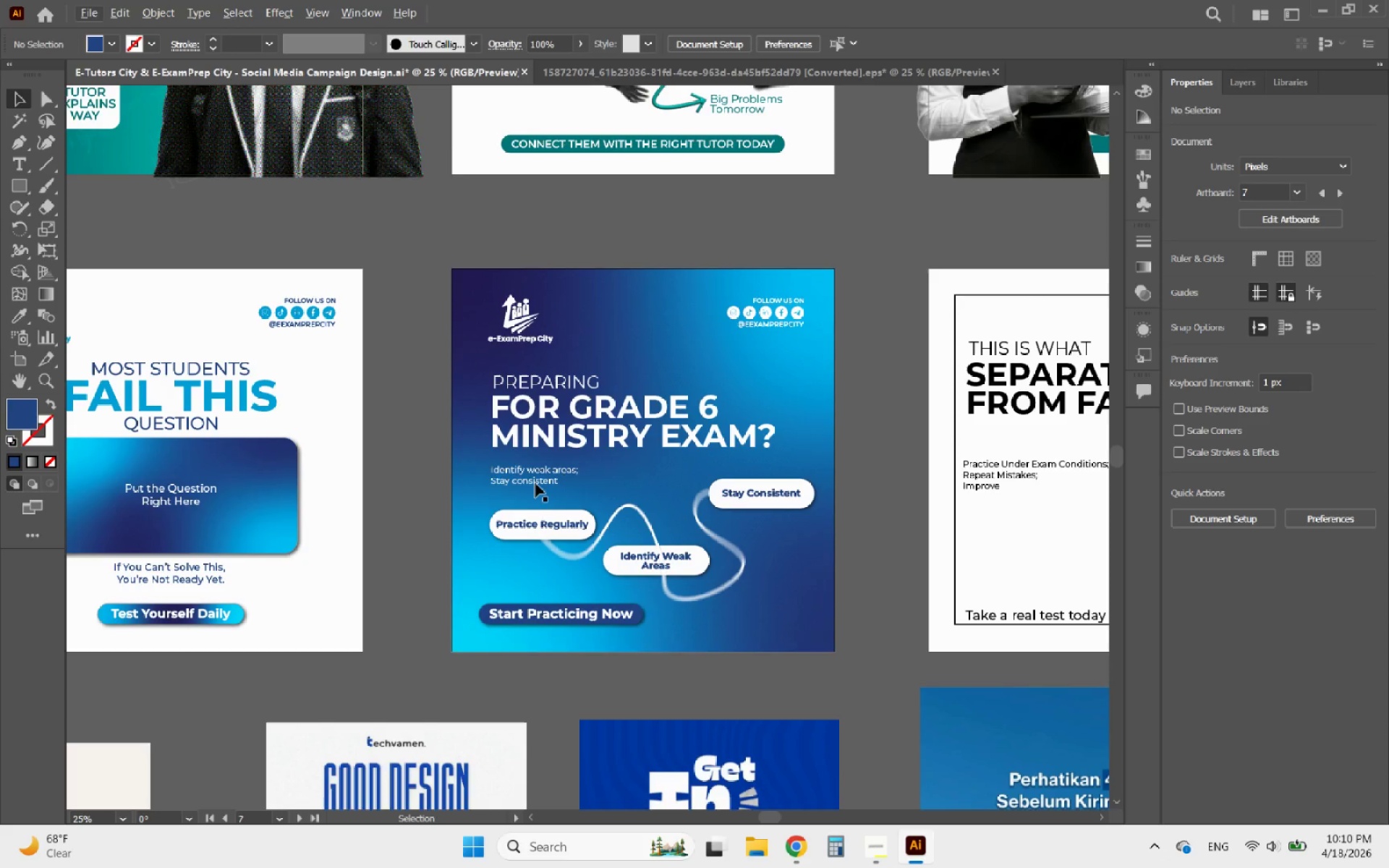 
left_click([535, 483])
 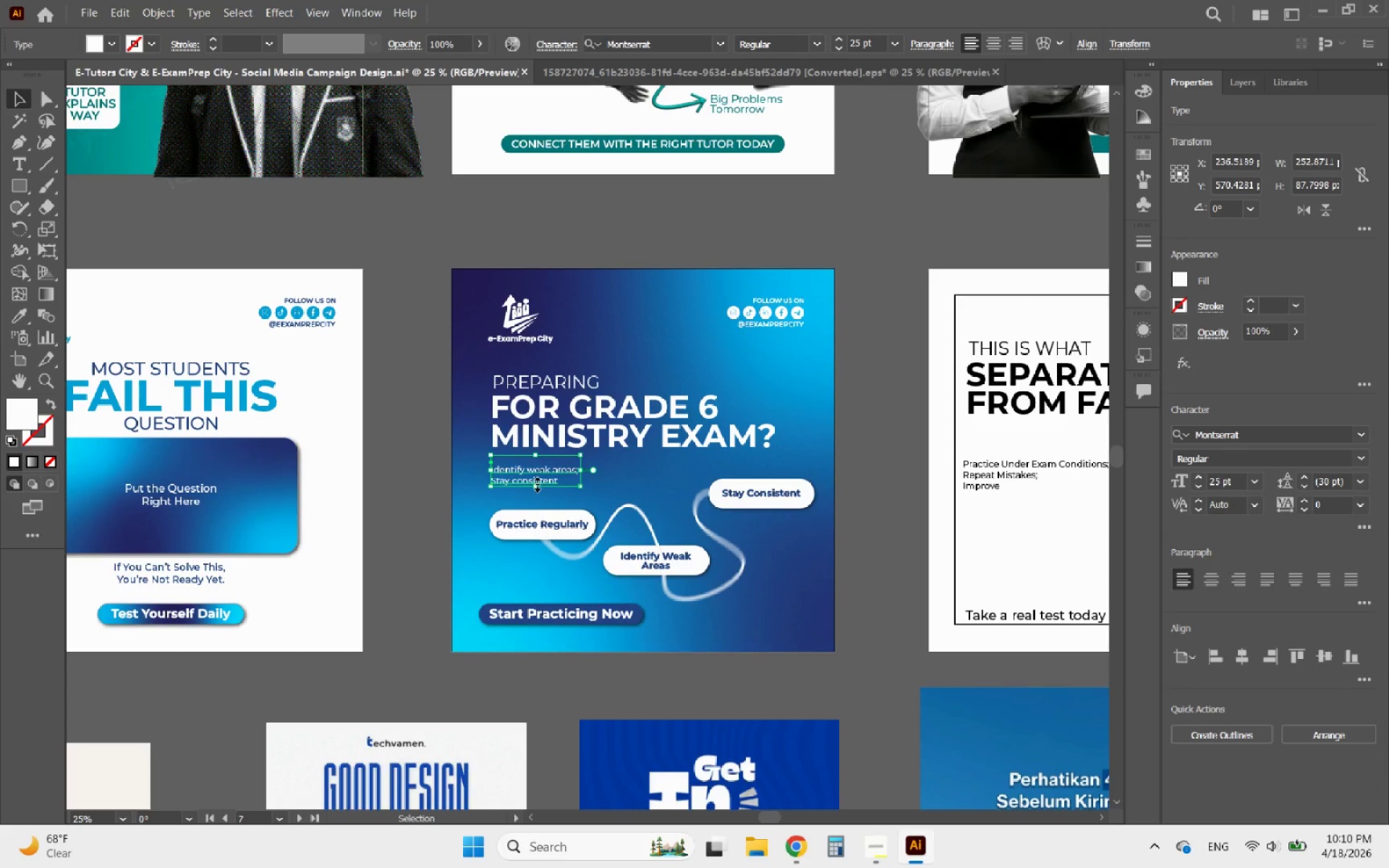 
key(Delete)
 